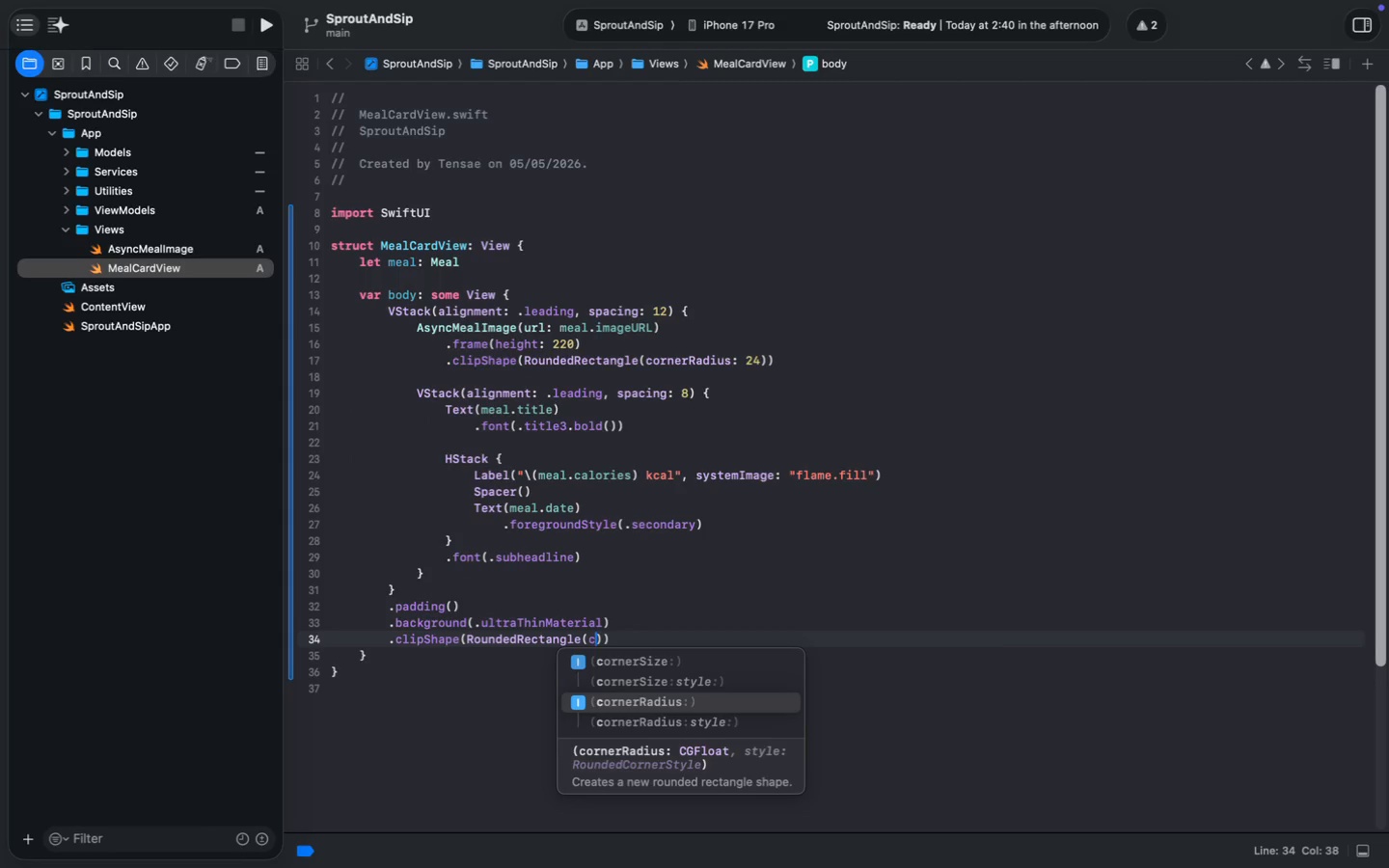 
key(ArrowDown)
 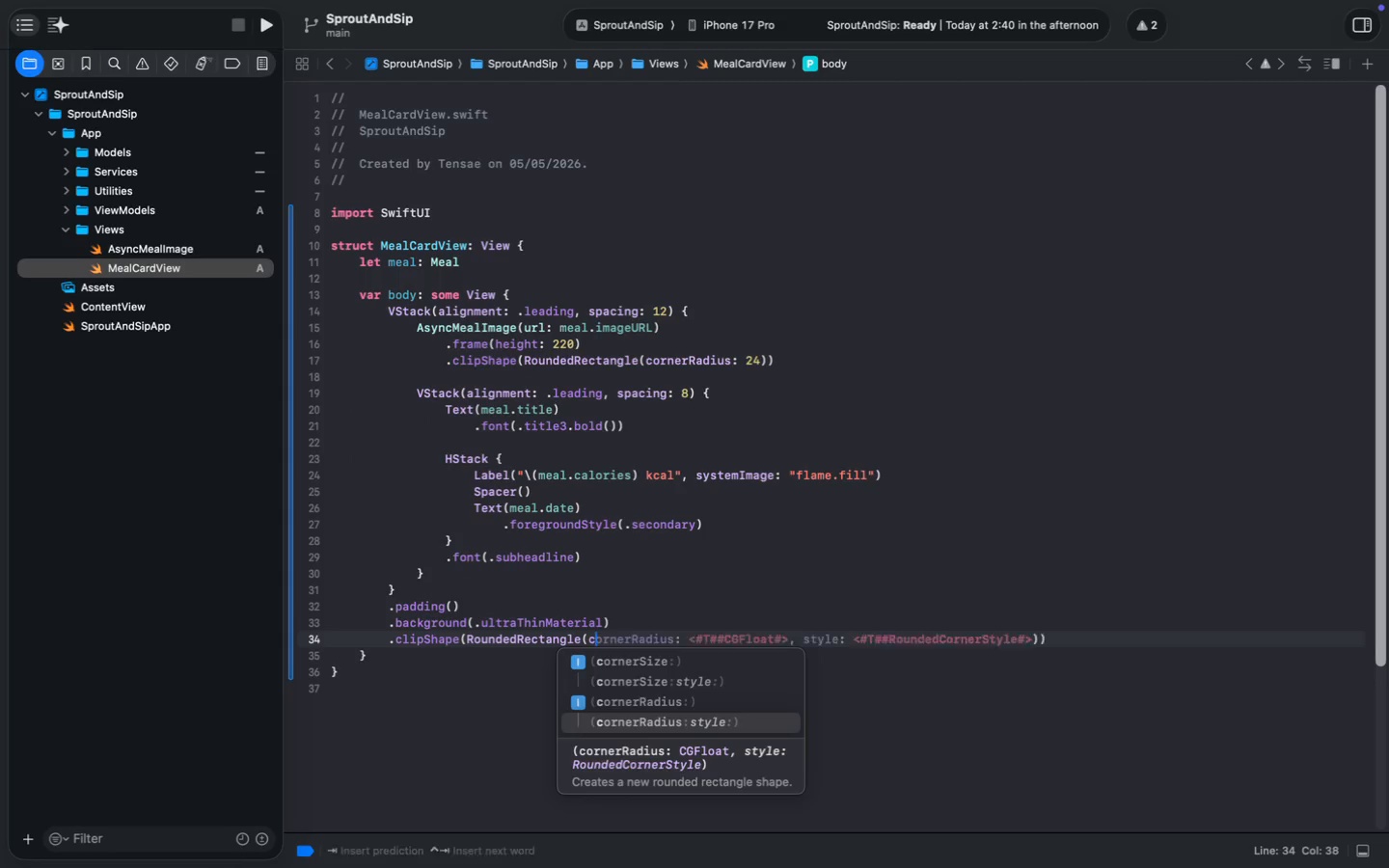 
key(Enter)
 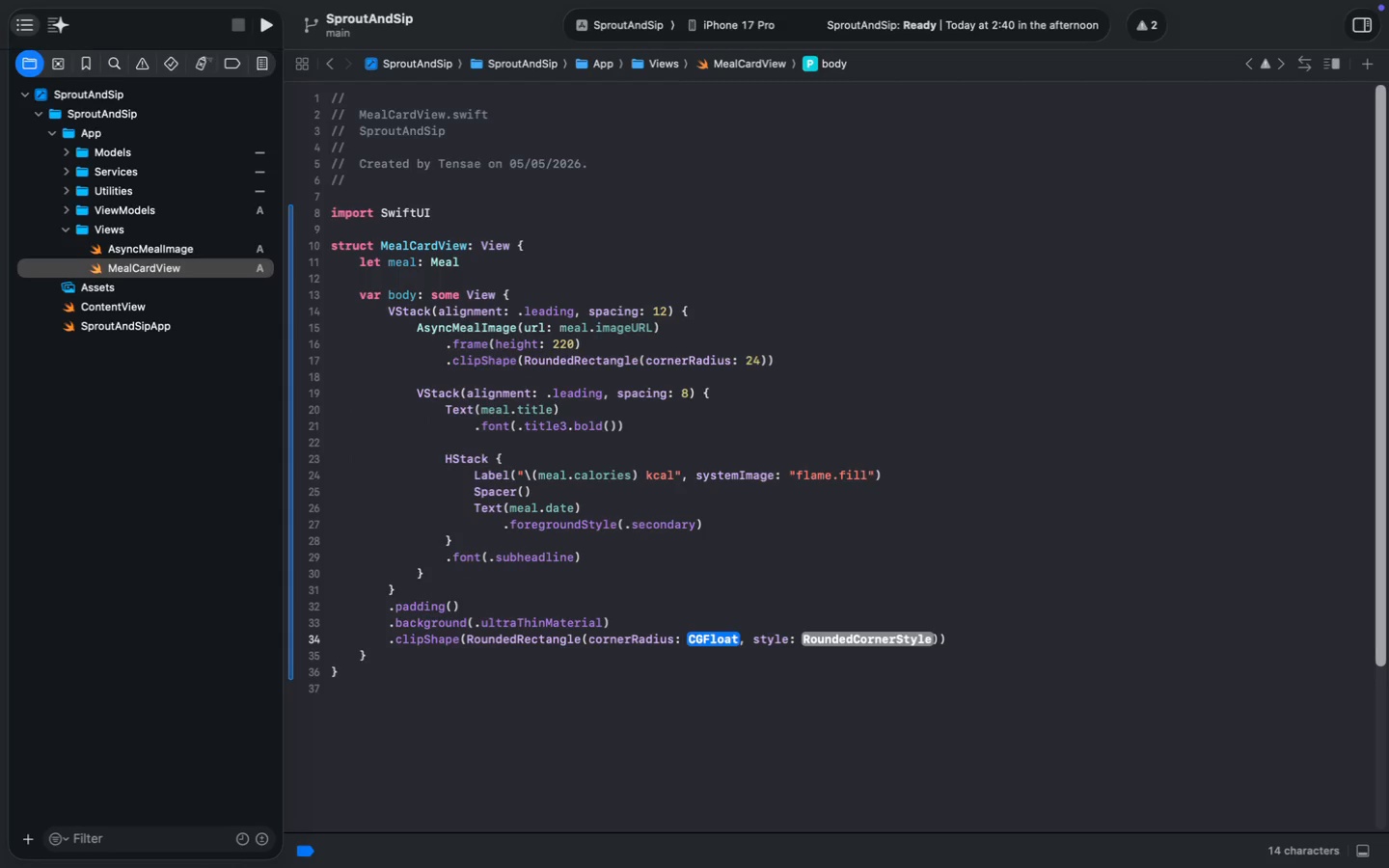 
type(28)
 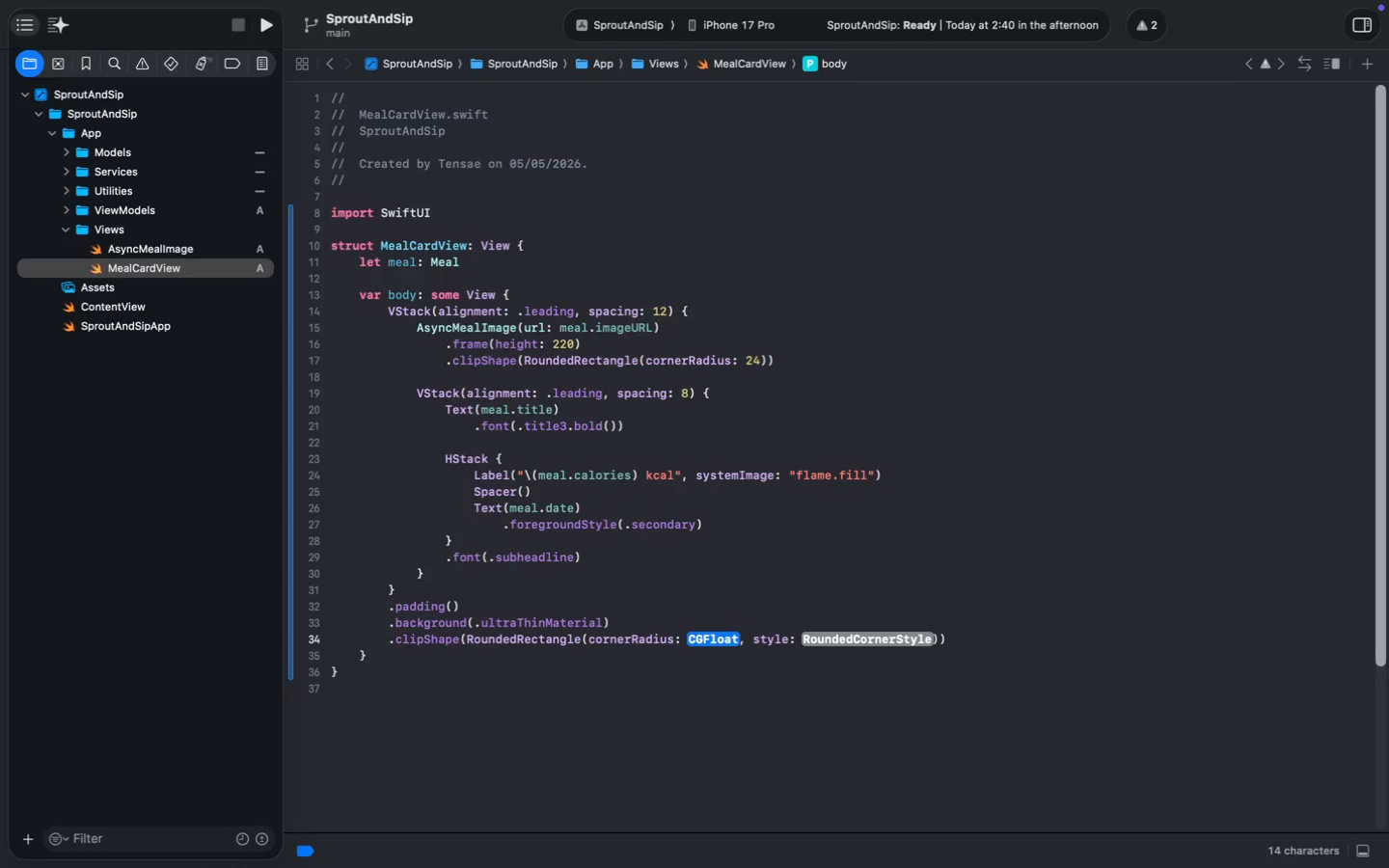 
key(Alt+Shift+ArrowRight)
 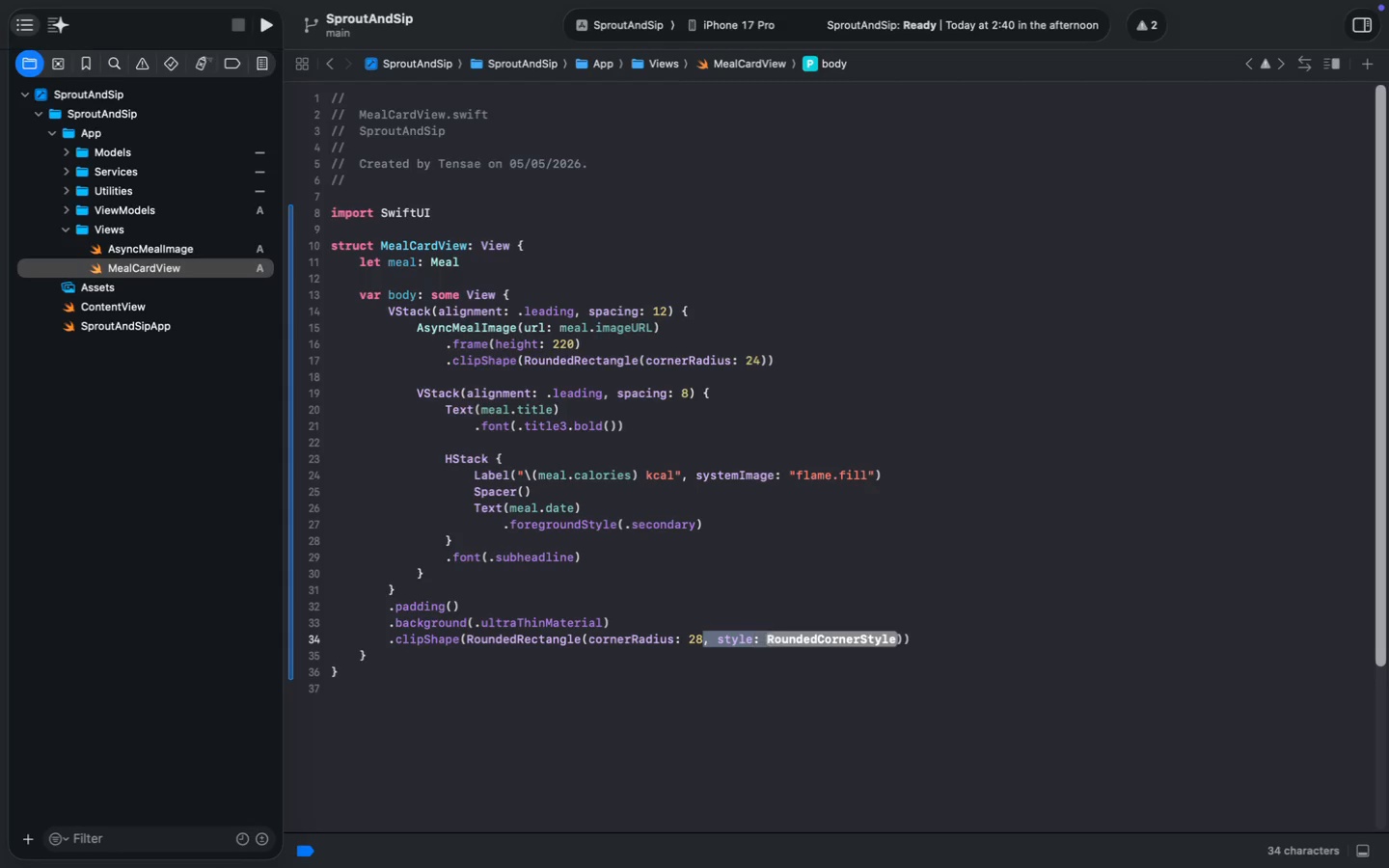 
key(Alt+Shift+ArrowRight)
 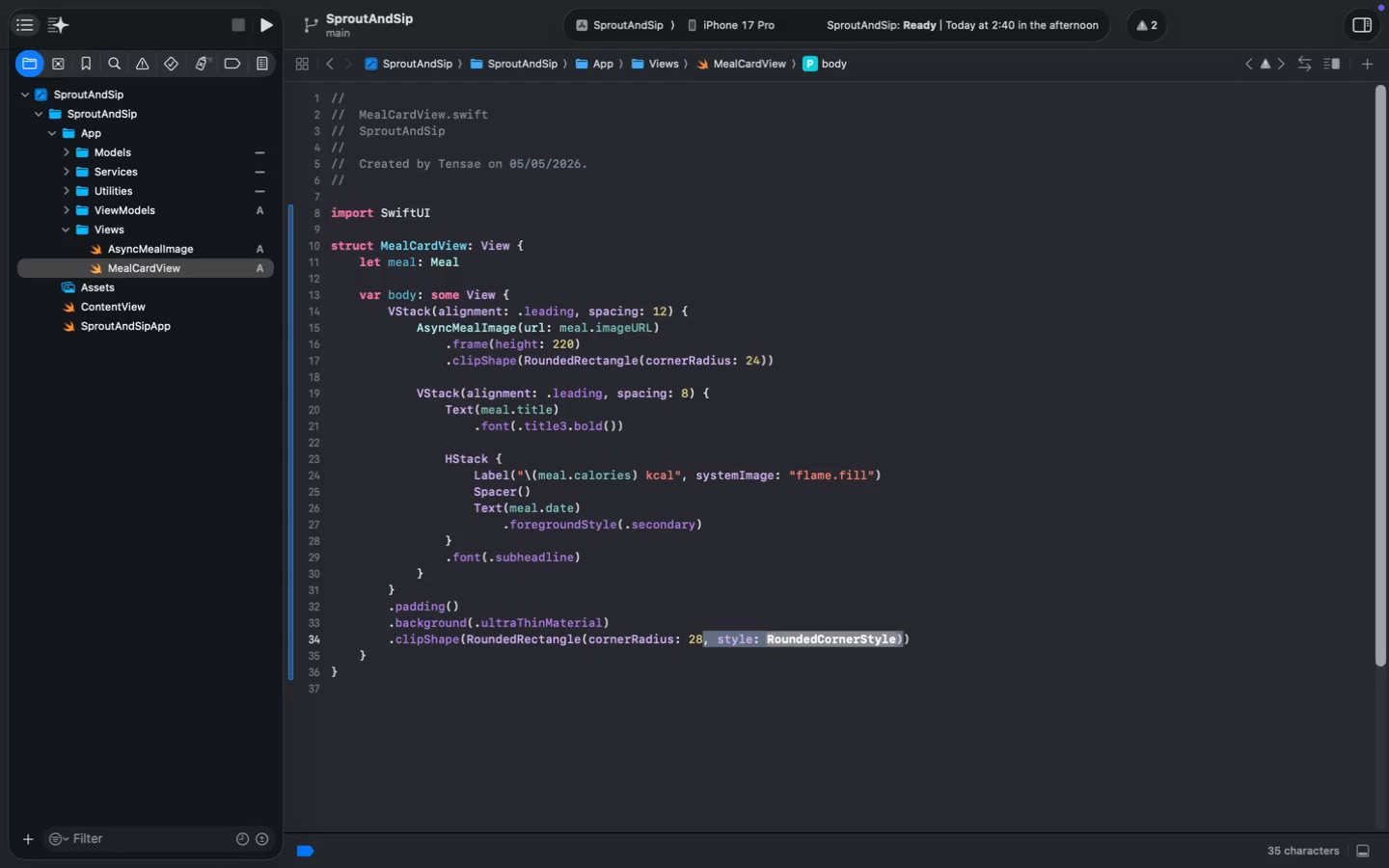 
key(Alt+Shift+ArrowRight)
 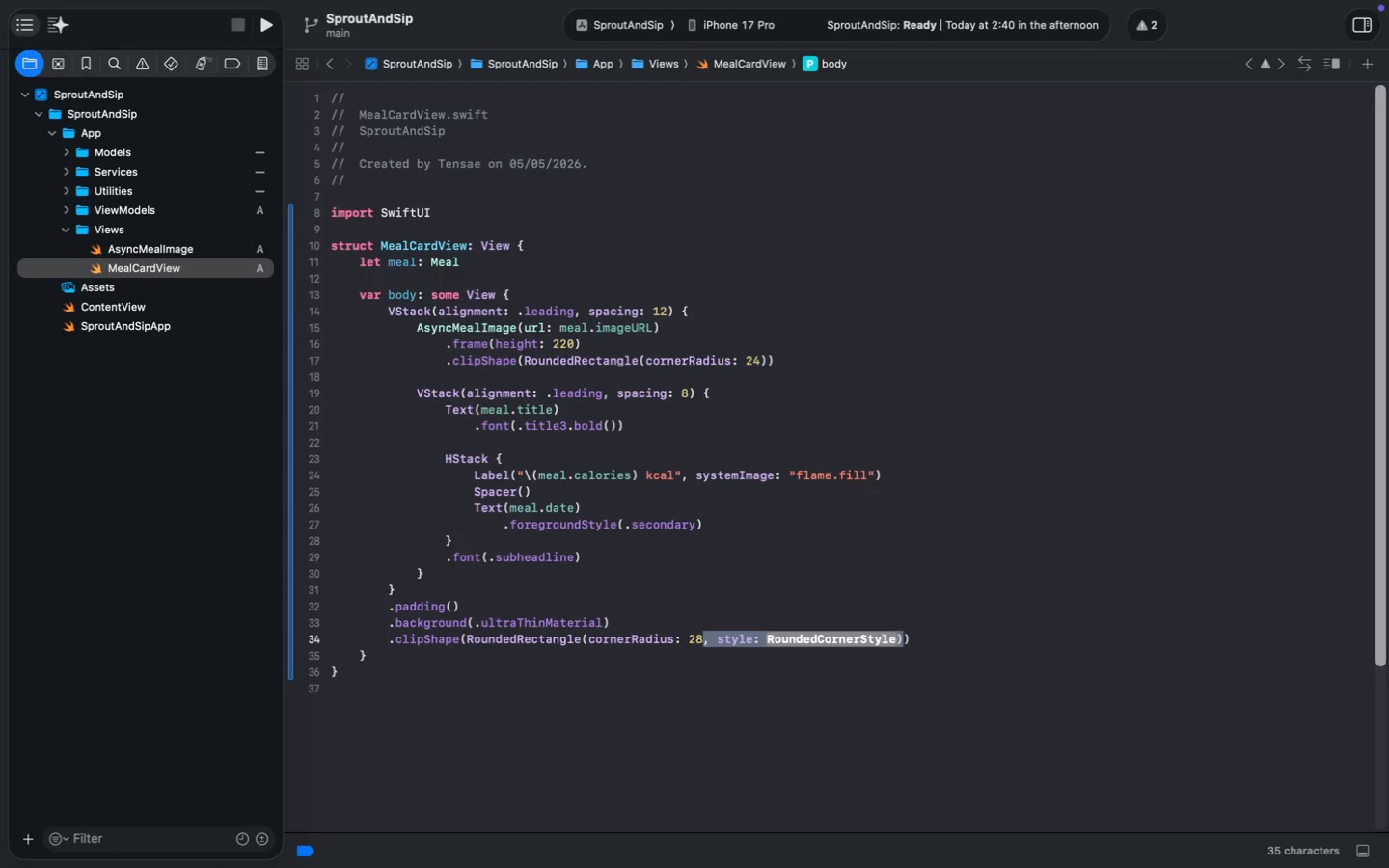 
key(Shift+ArrowLeft)
 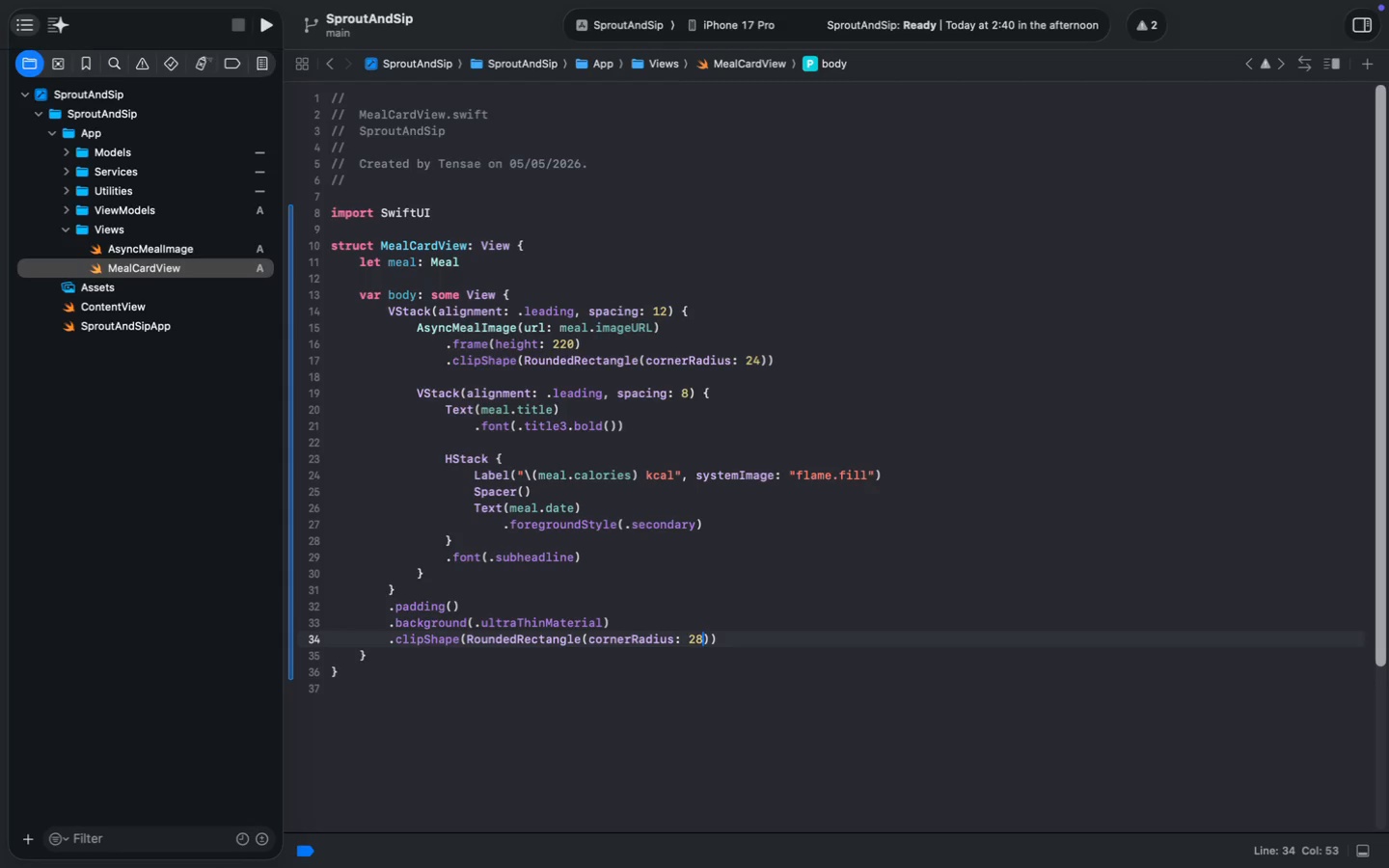 
key(Backspace)
 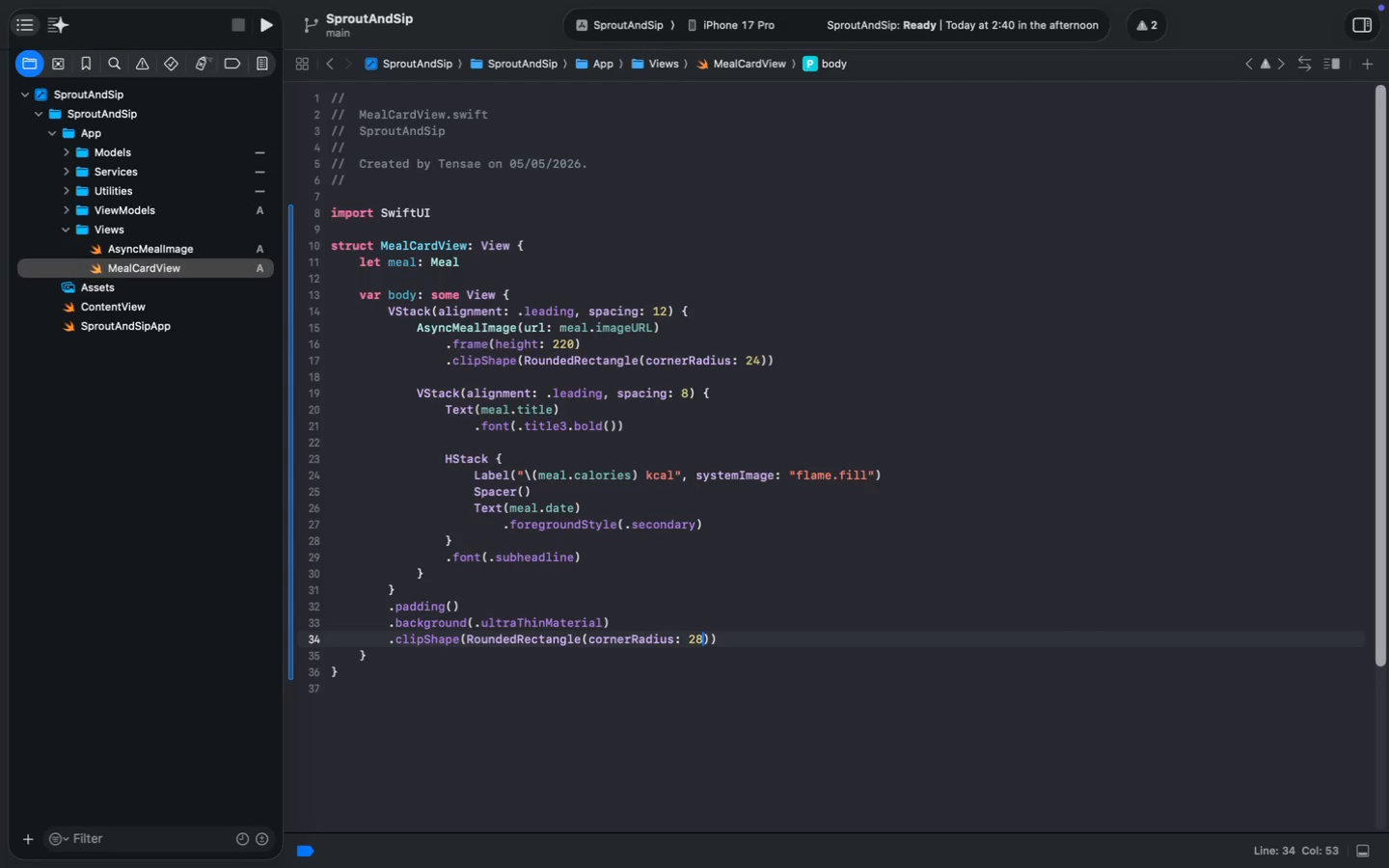 
key(Meta+MetaRight)
 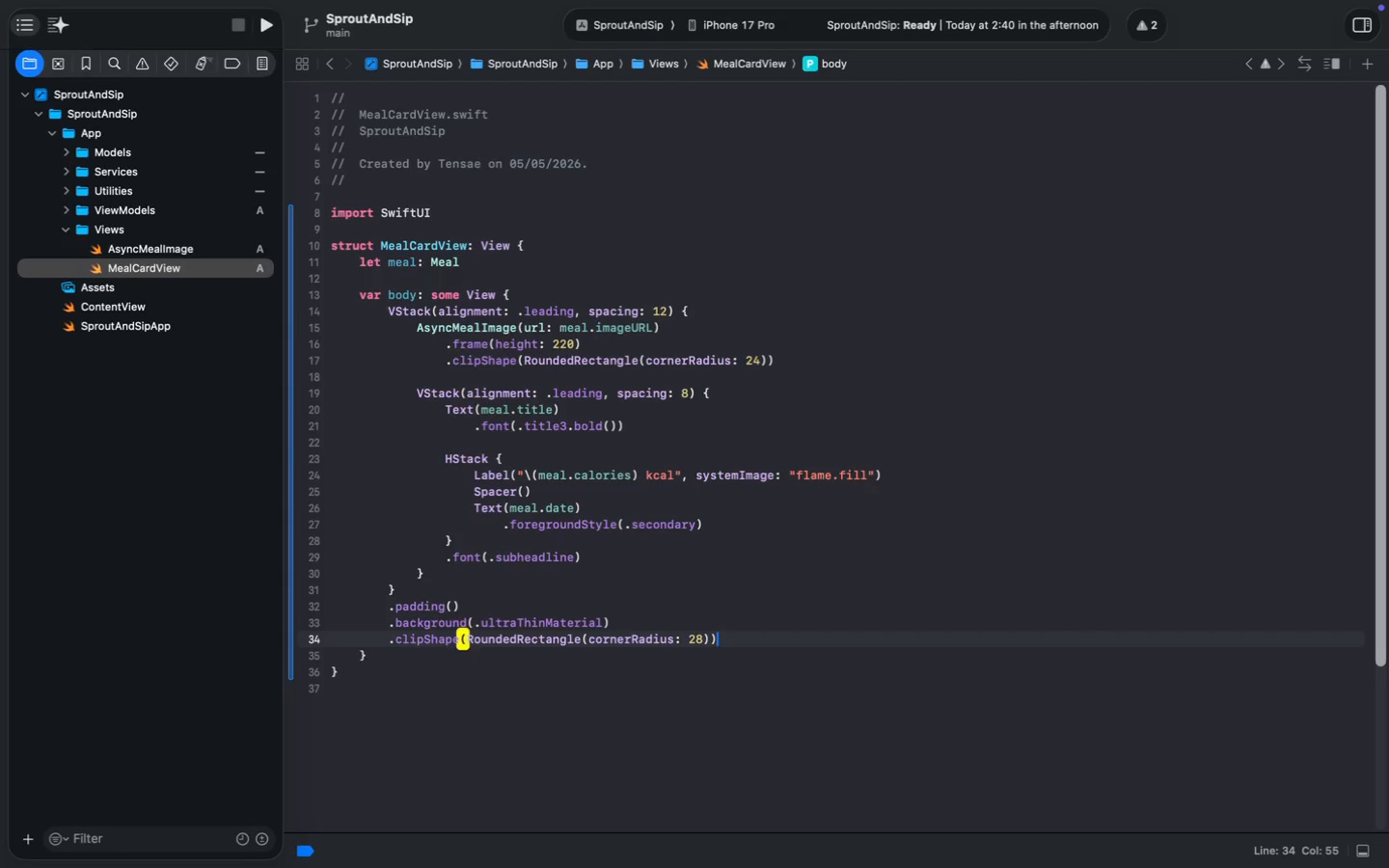 
key(Meta+ArrowRight)
 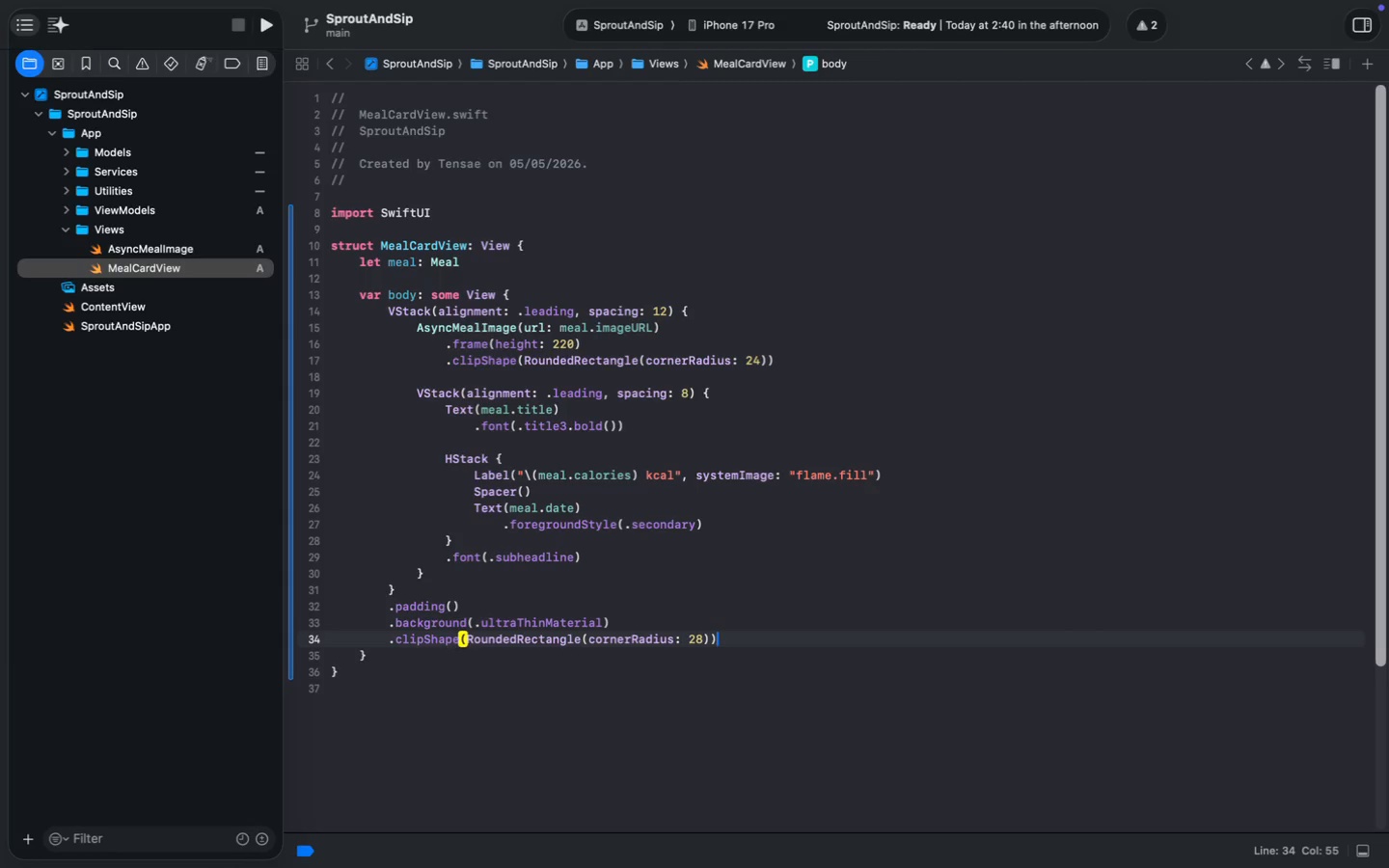 
key(Enter)
 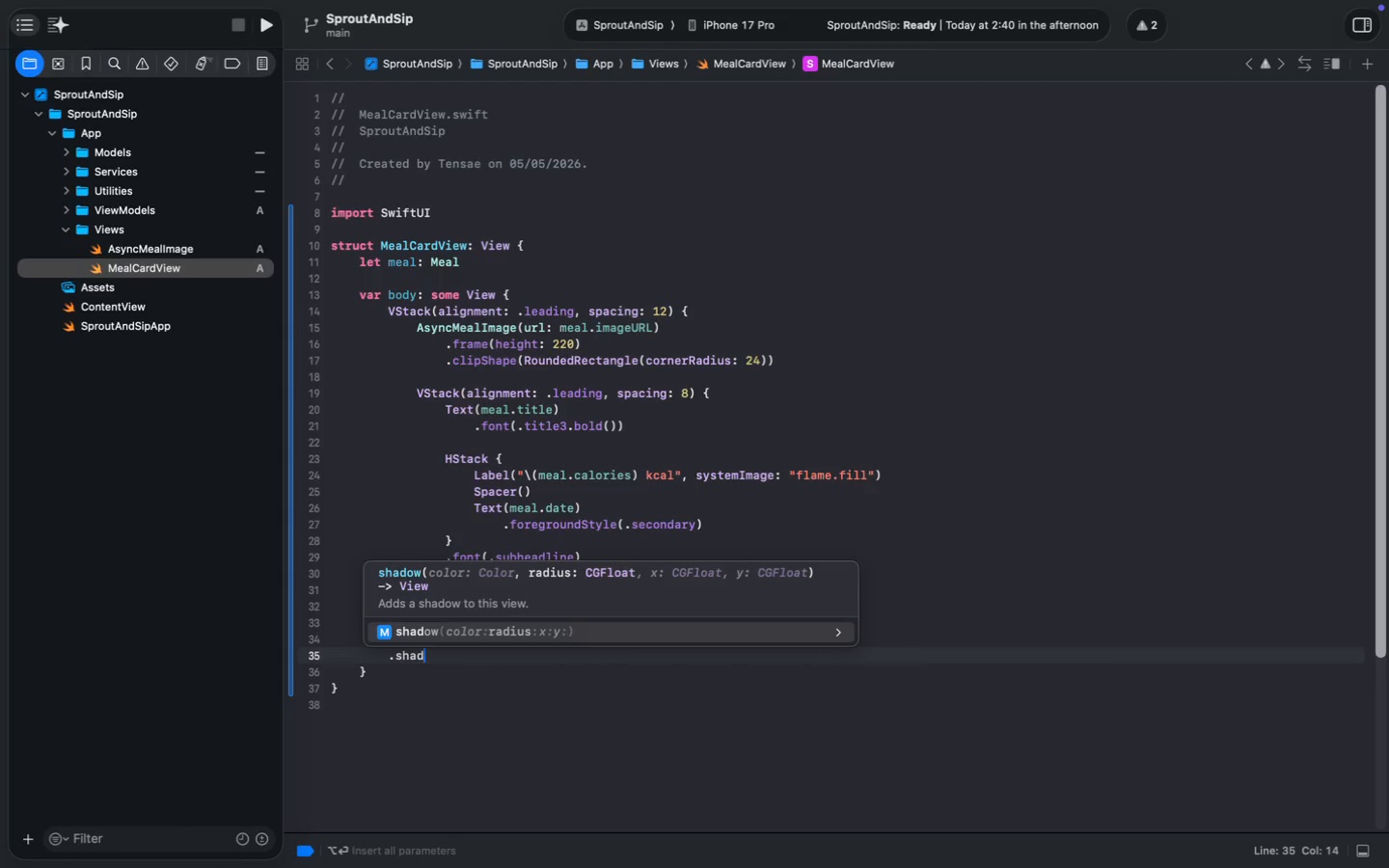 
type(.shad)
 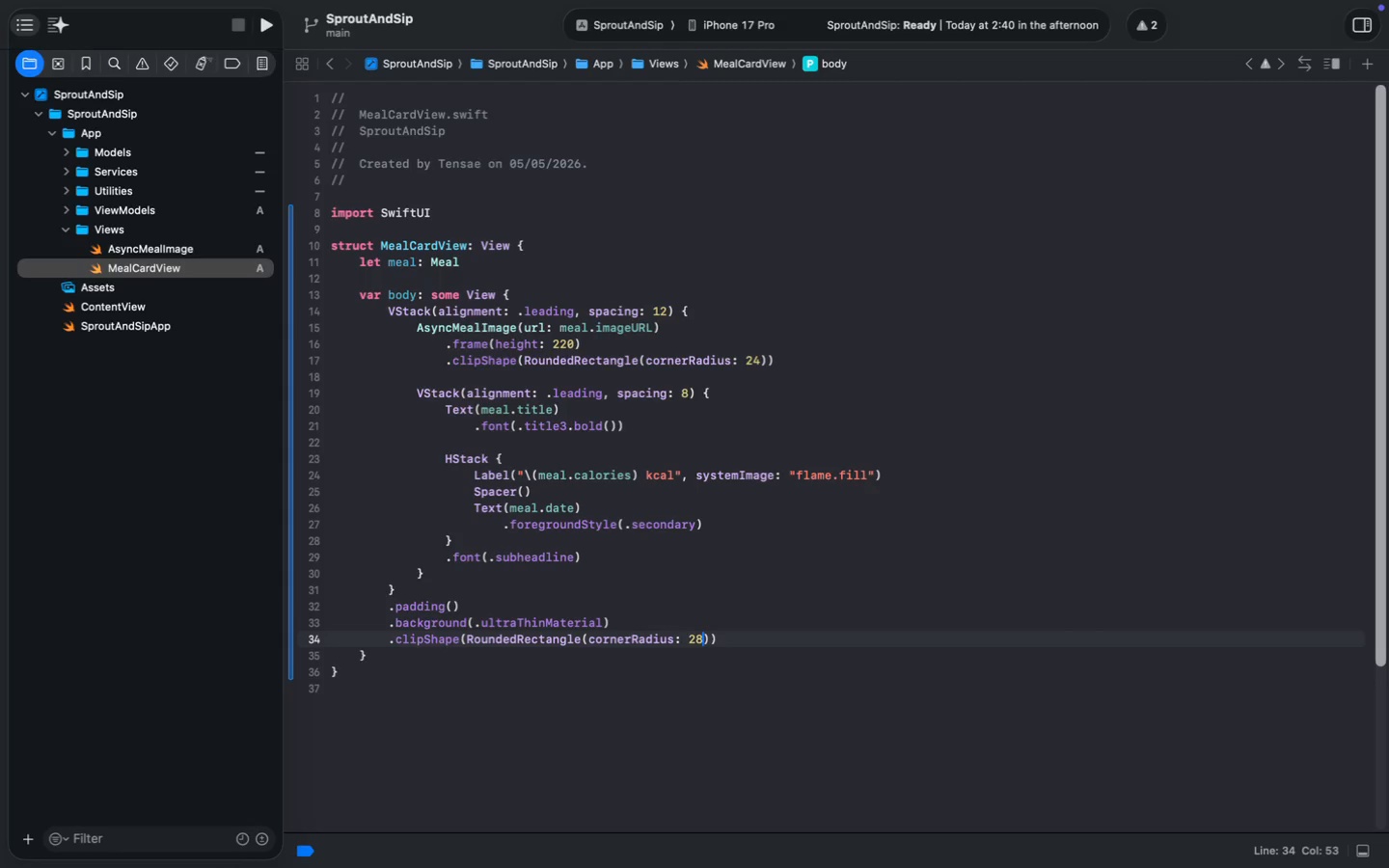 
key(Enter)
 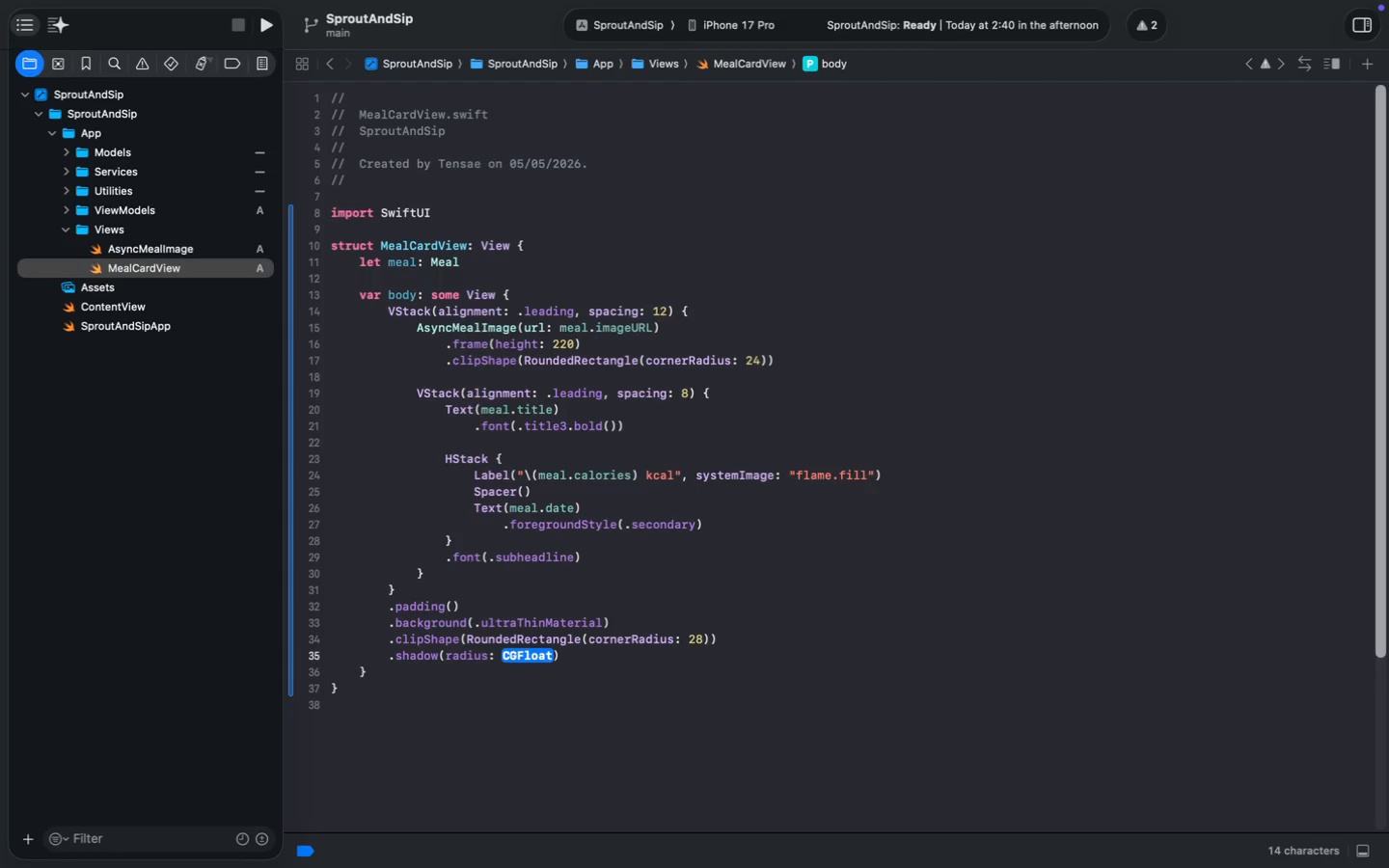 
key(8)
 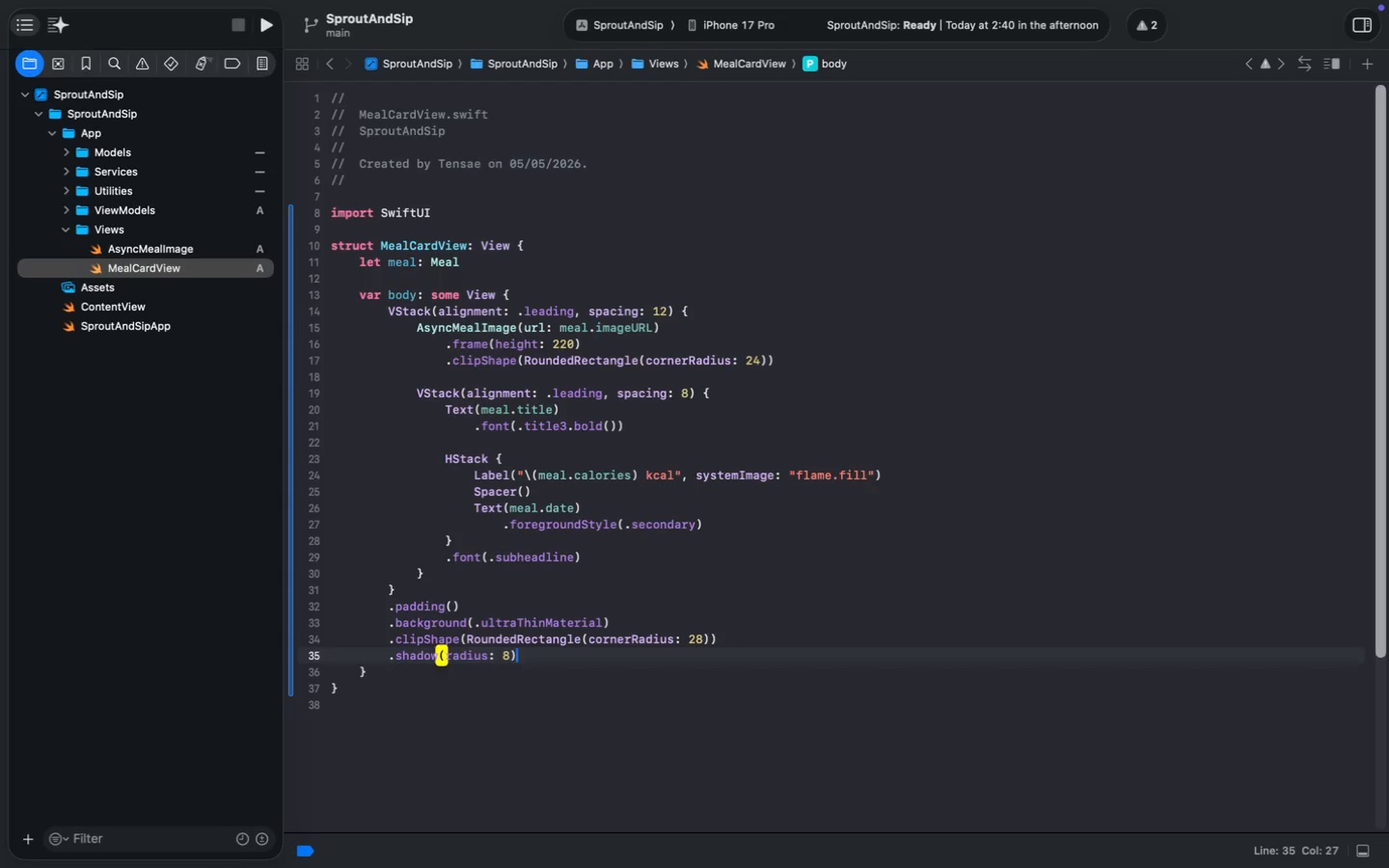 
key(ArrowRight)
 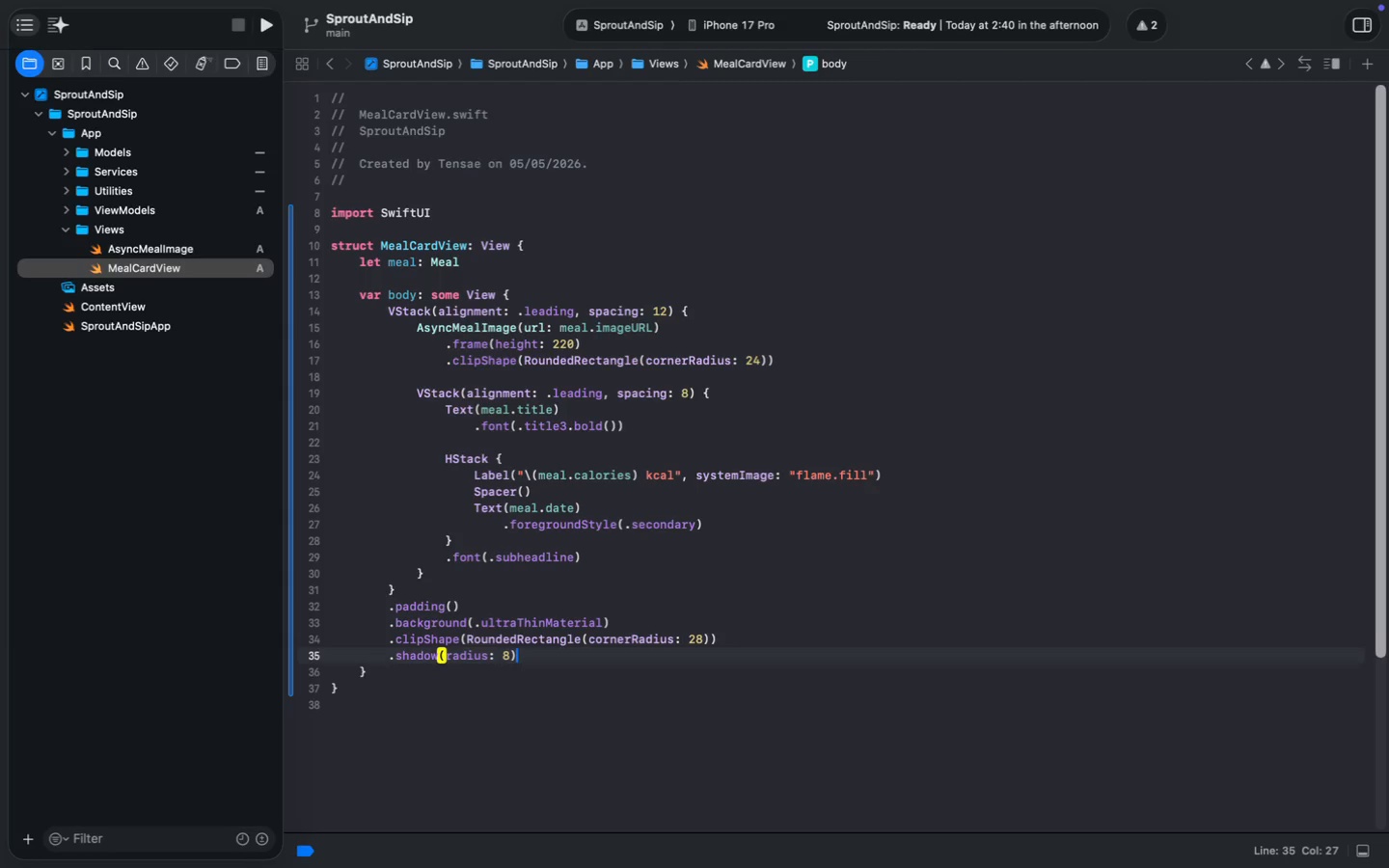 
key(Enter)
 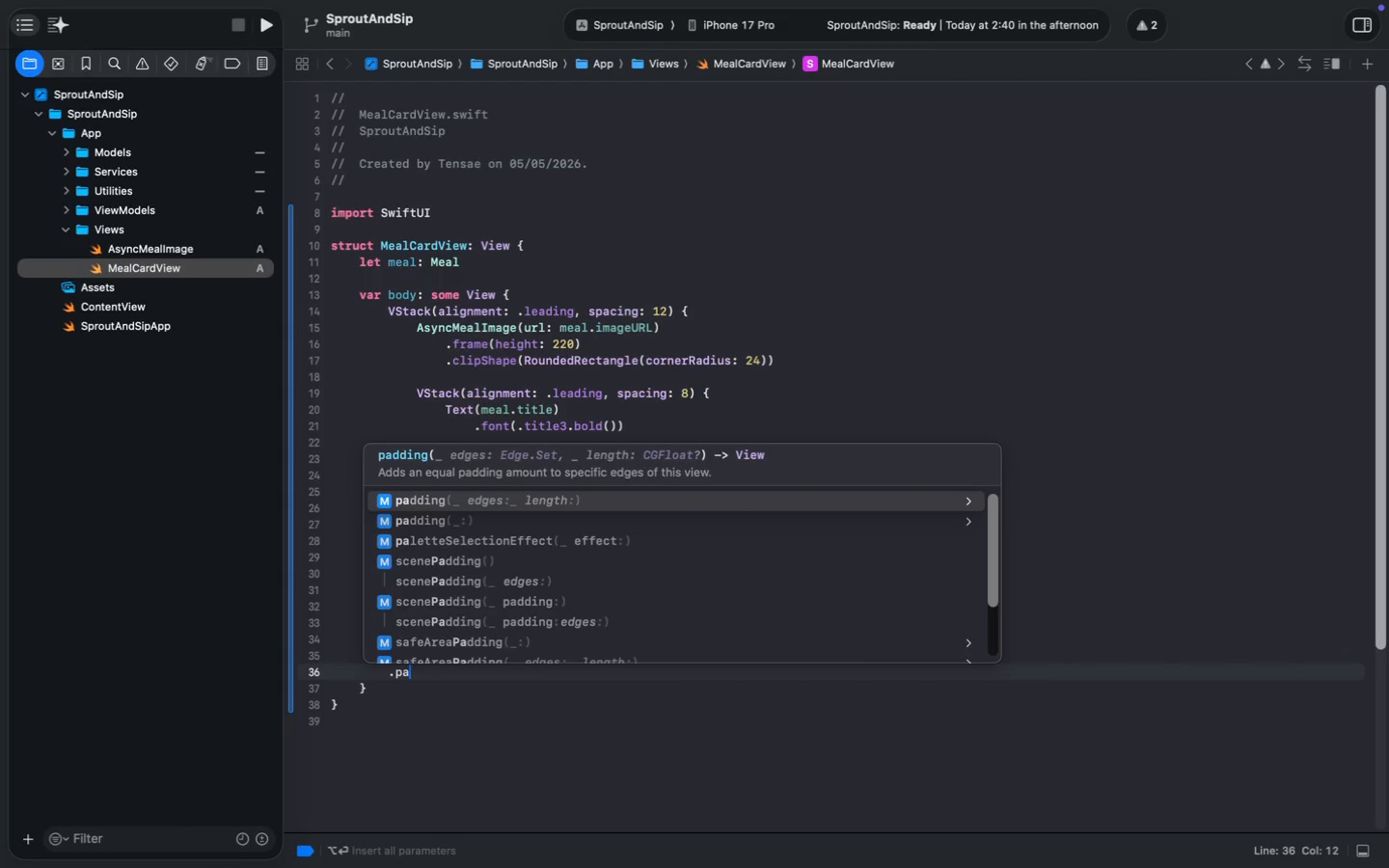 
type(.pa)
 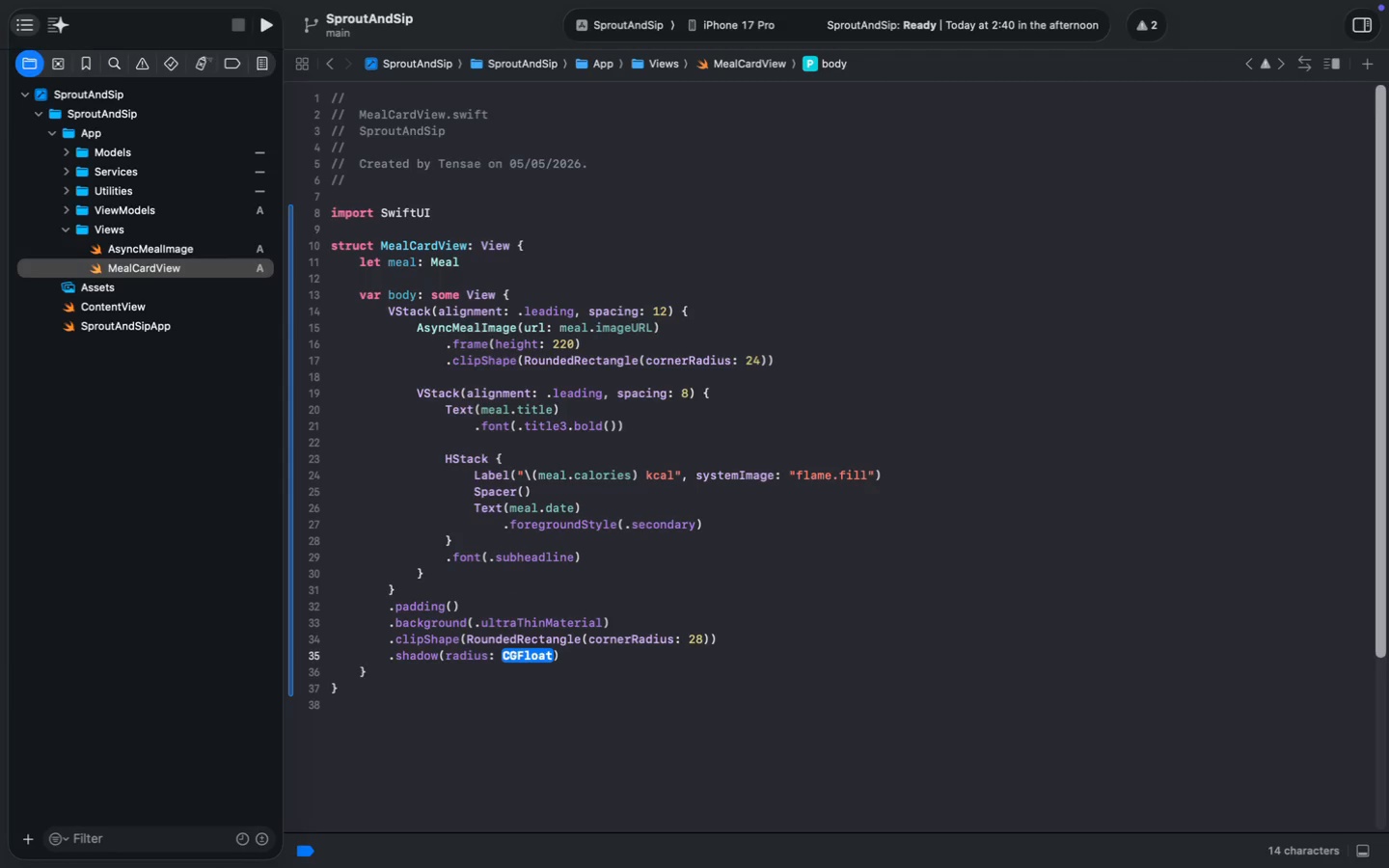 
key(Enter)
 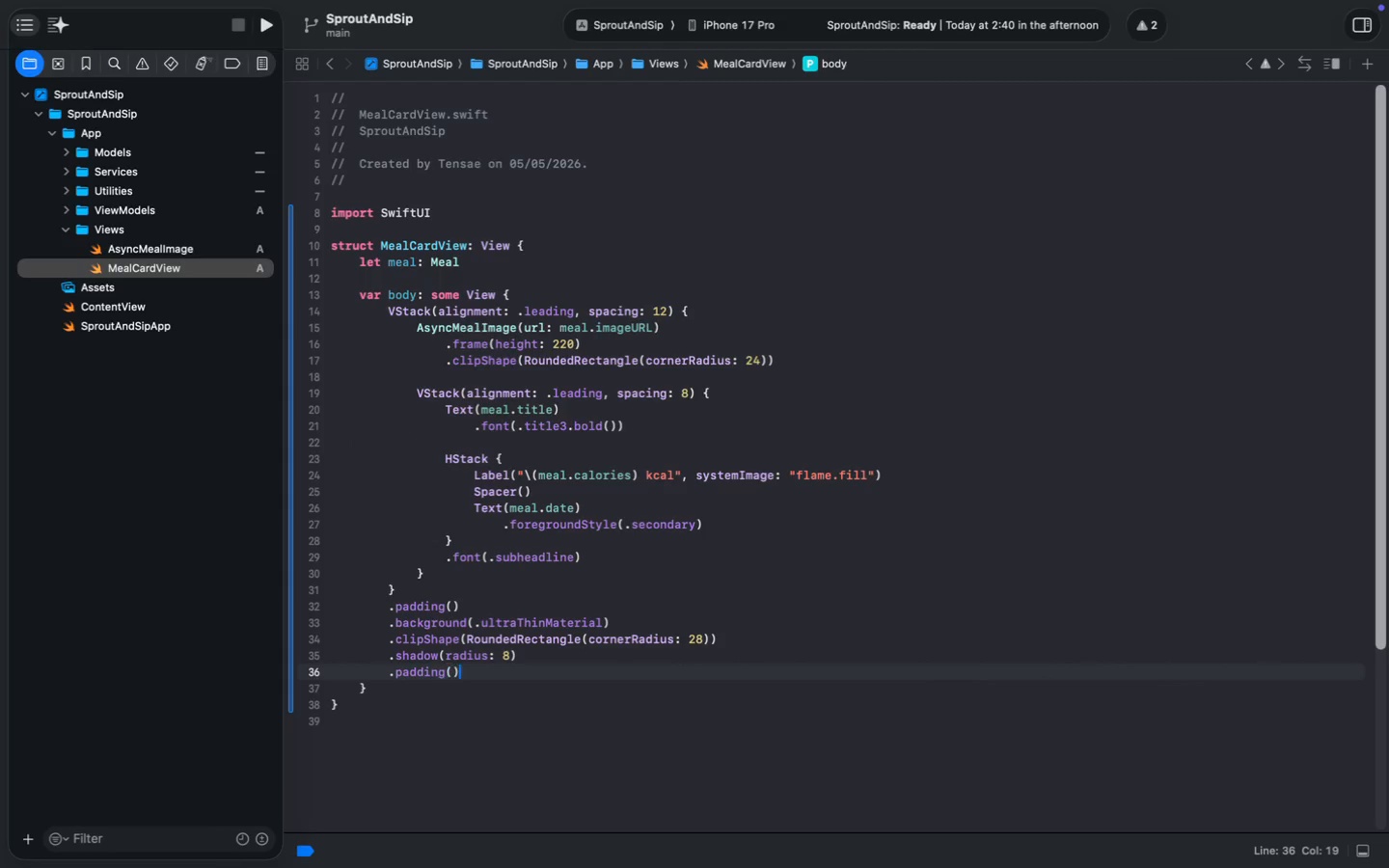 
key(ArrowLeft)
 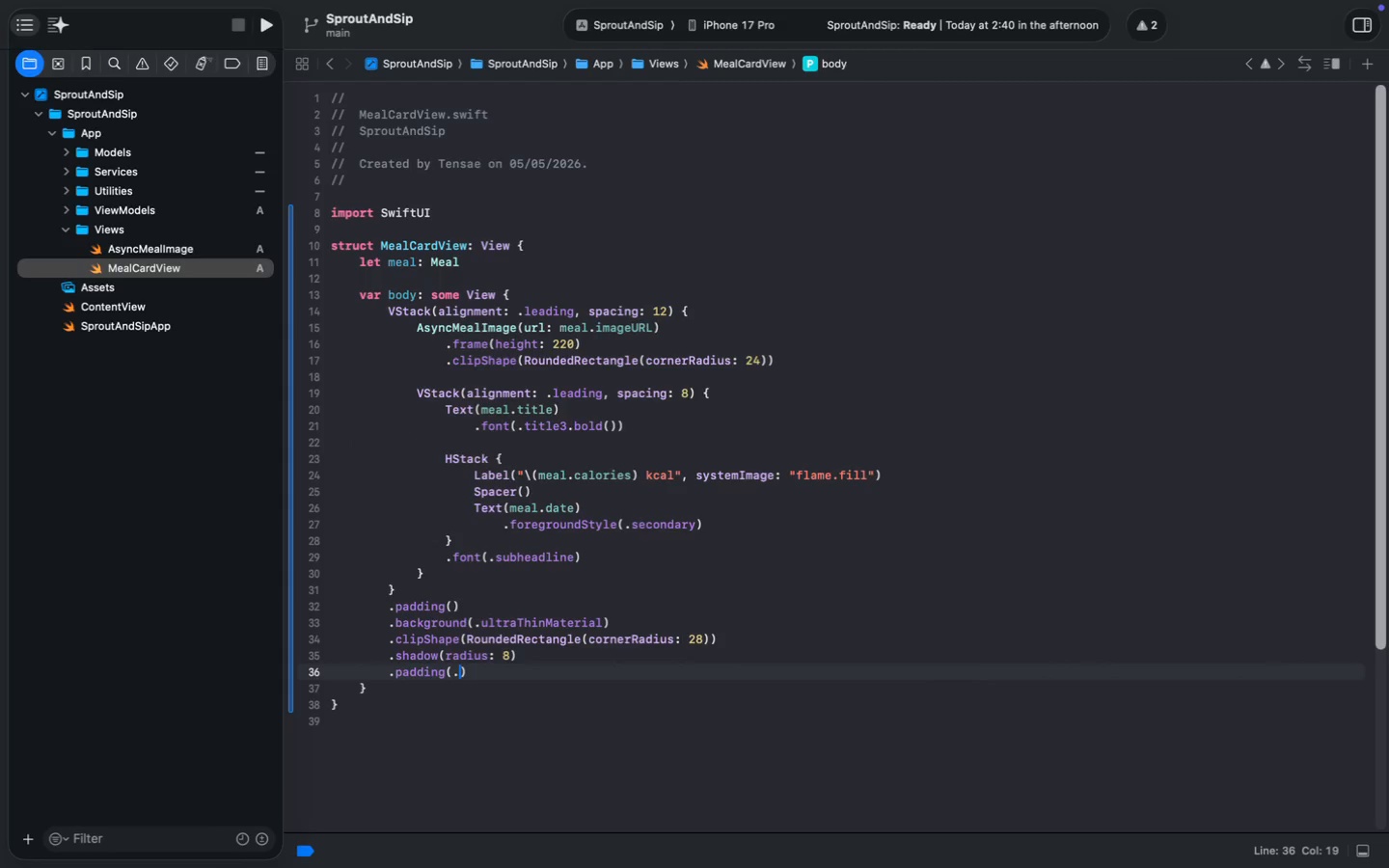 
type(.ho)
 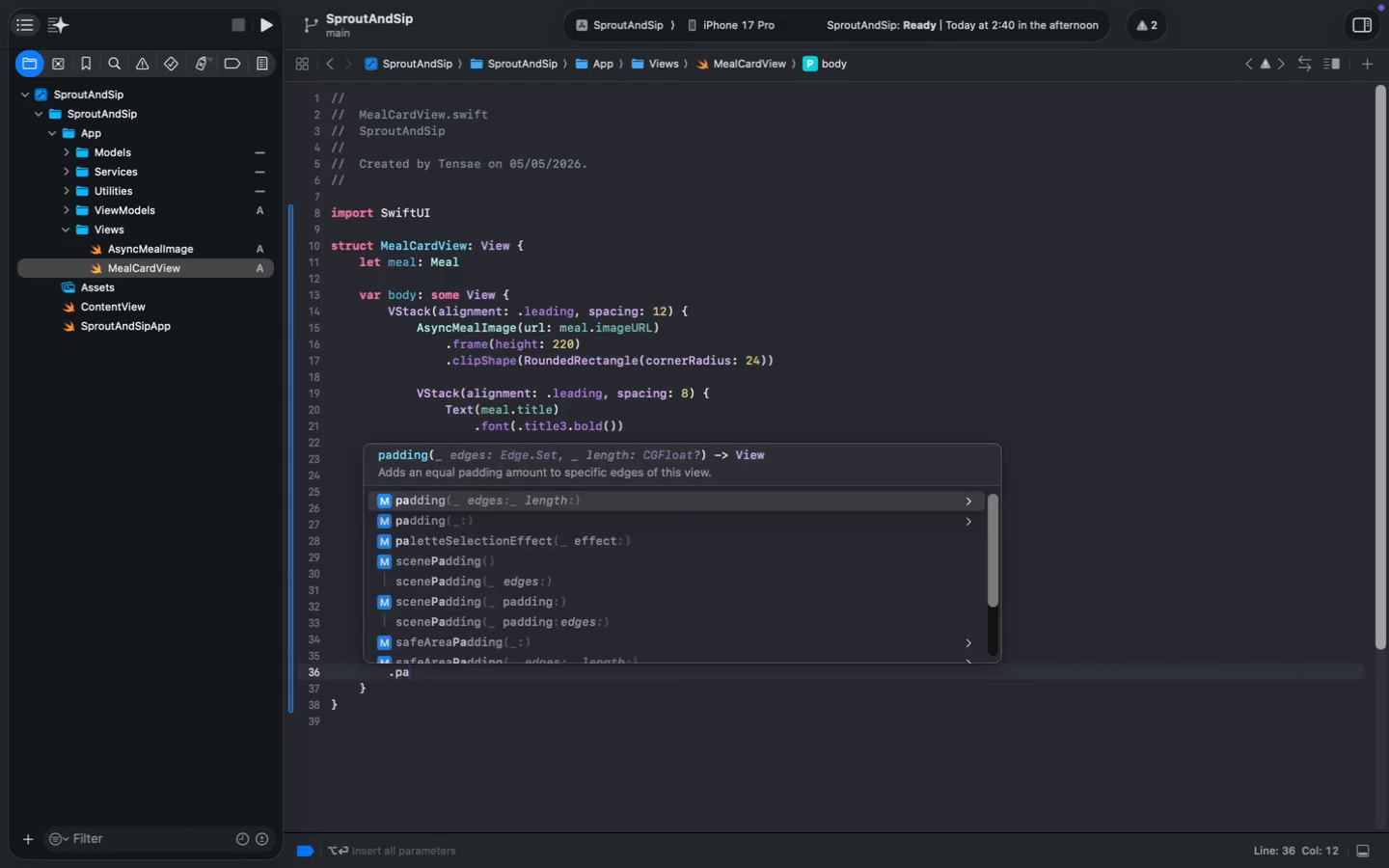 
key(Enter)
 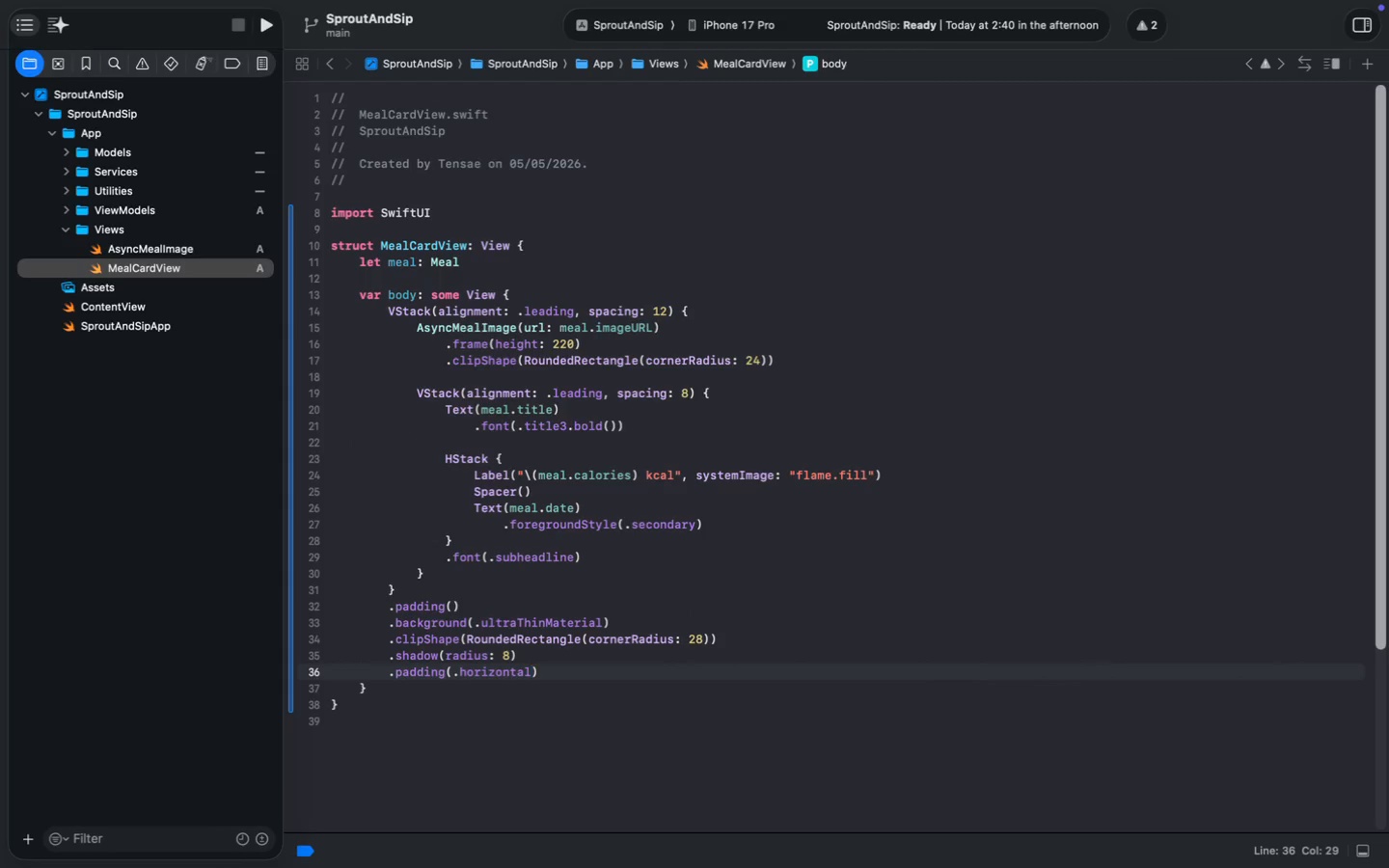 
key(Meta+S)
 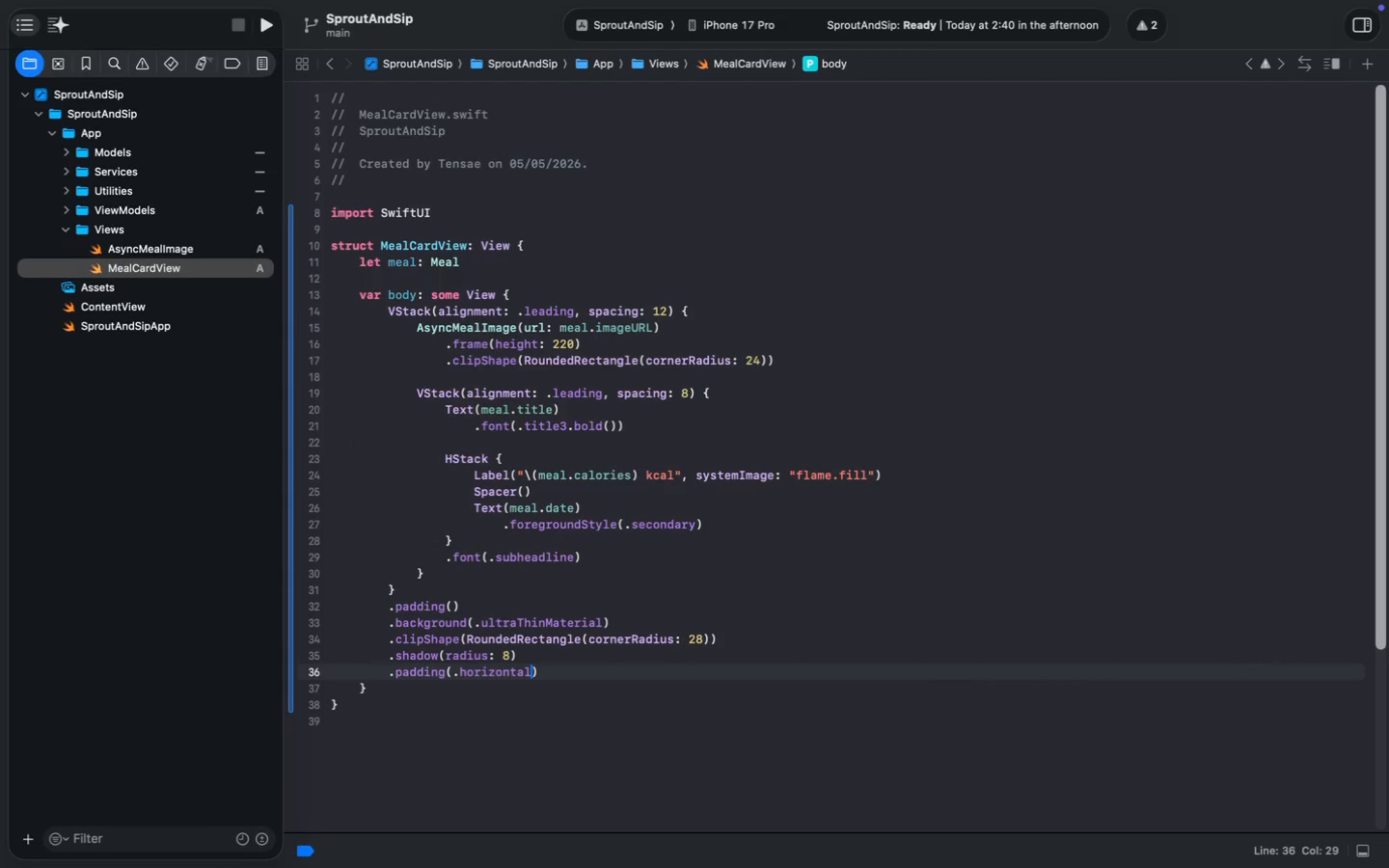 
key(Meta+S)
 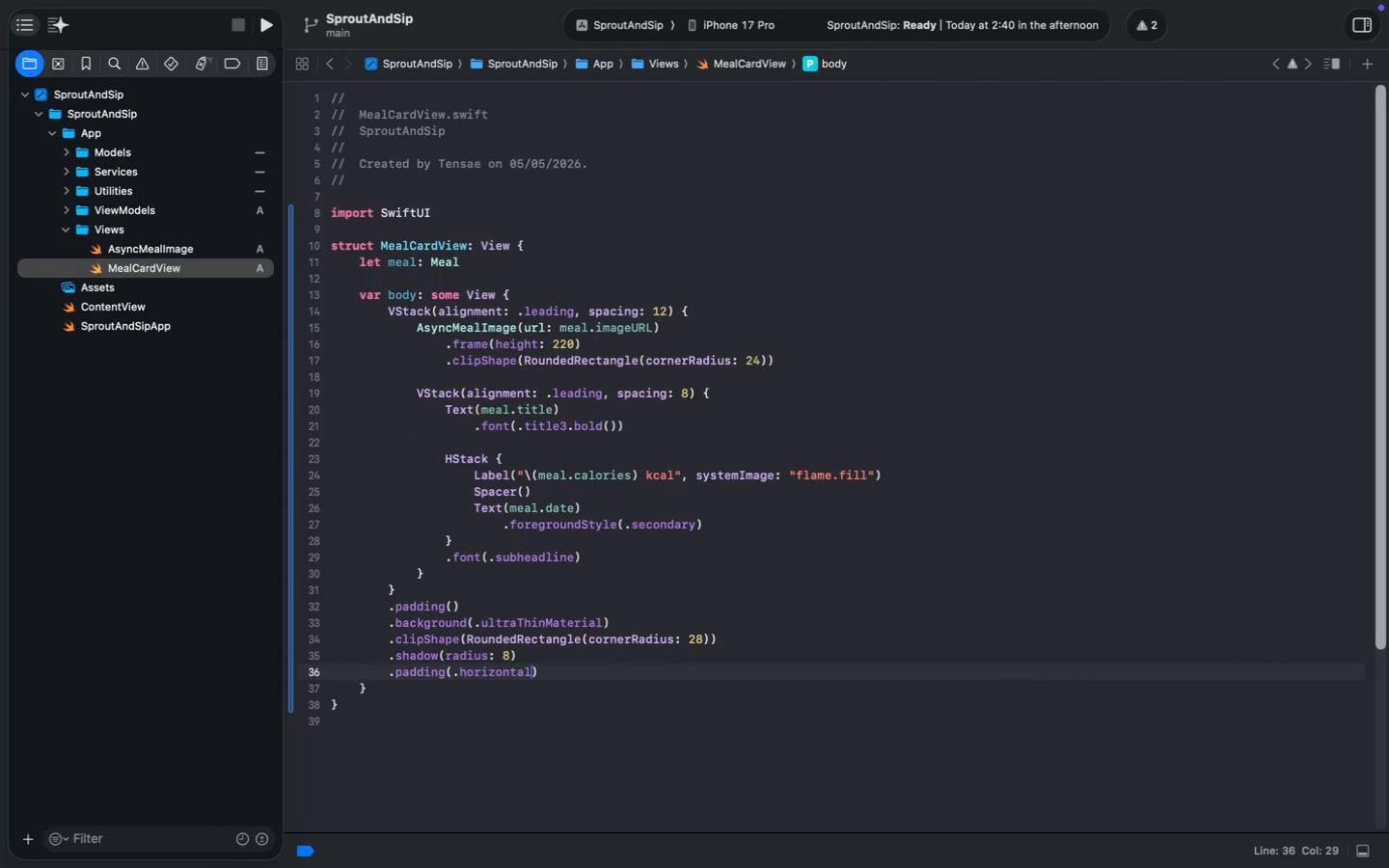 
key(Meta+S)
 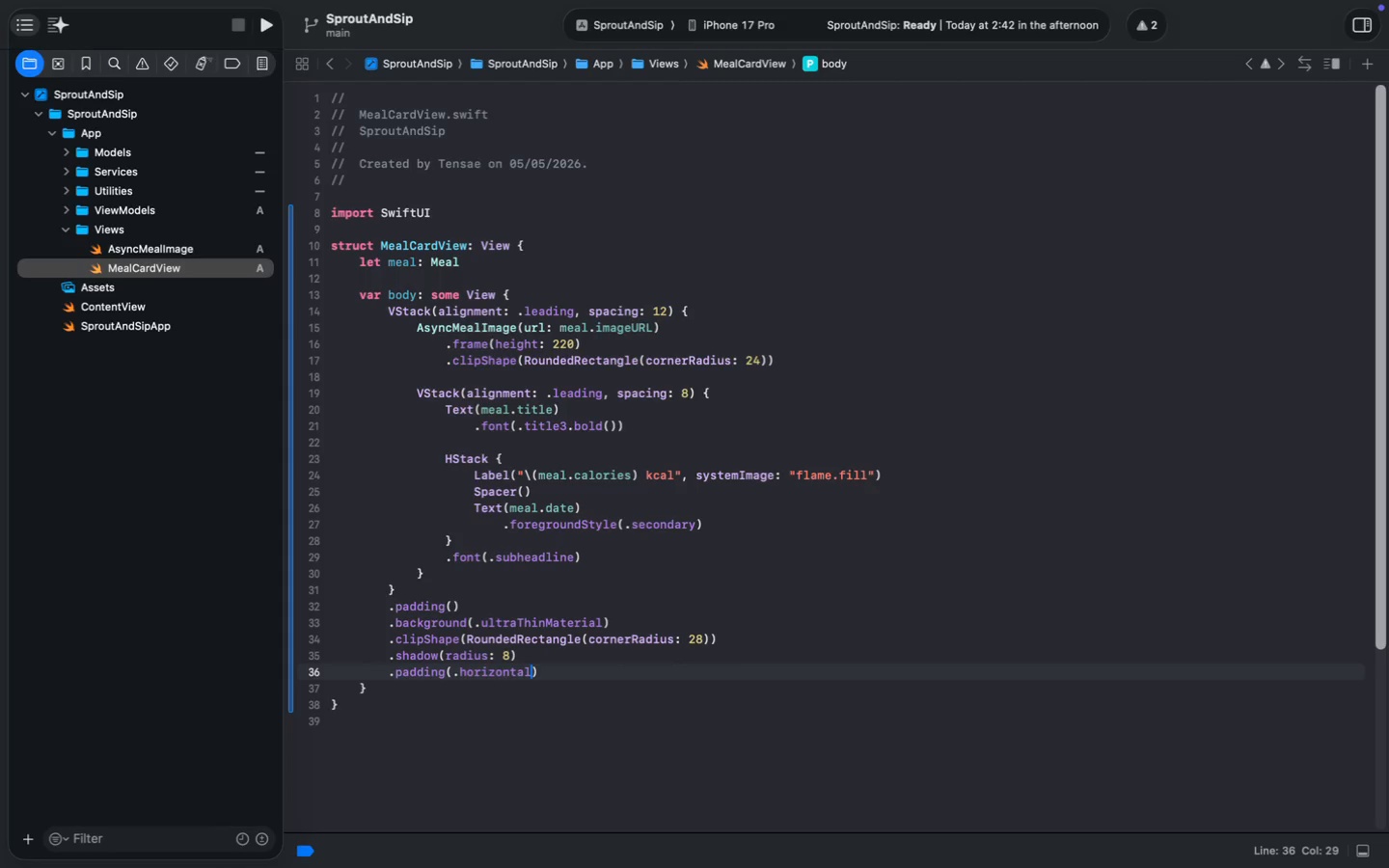 
wait(14.79)
 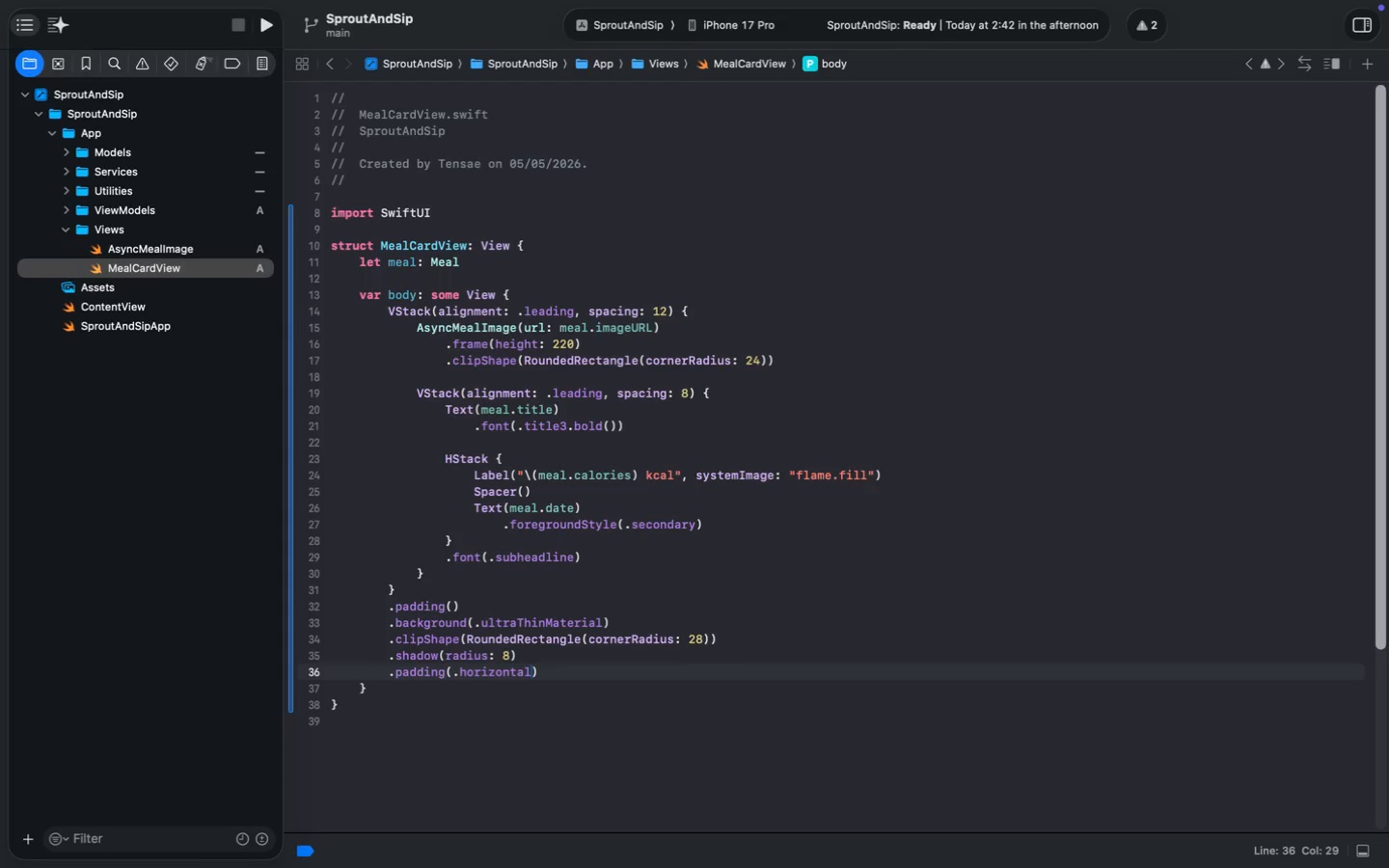 
key(Meta+N)
 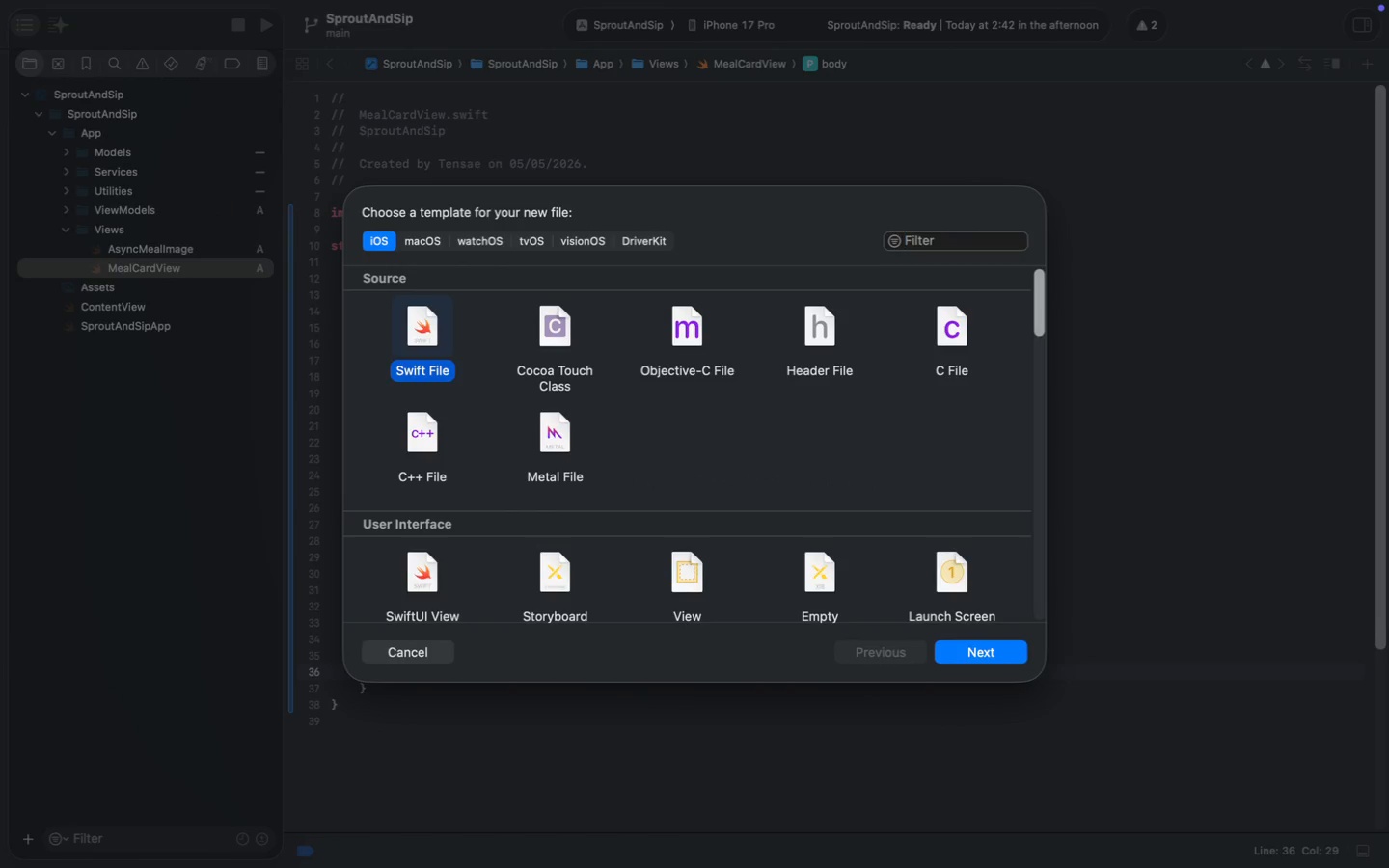 
wait(5.19)
 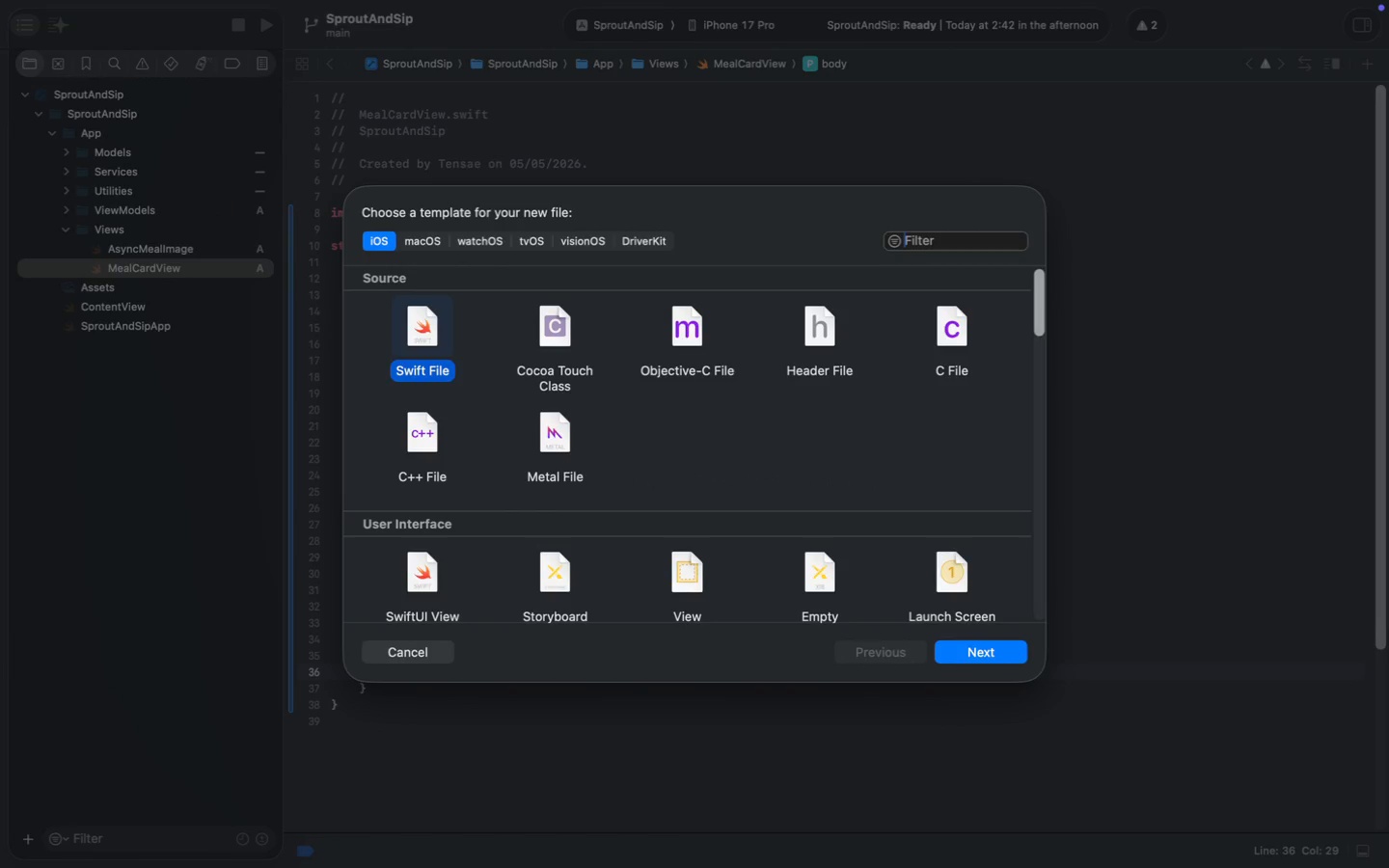 
key(Enter)
 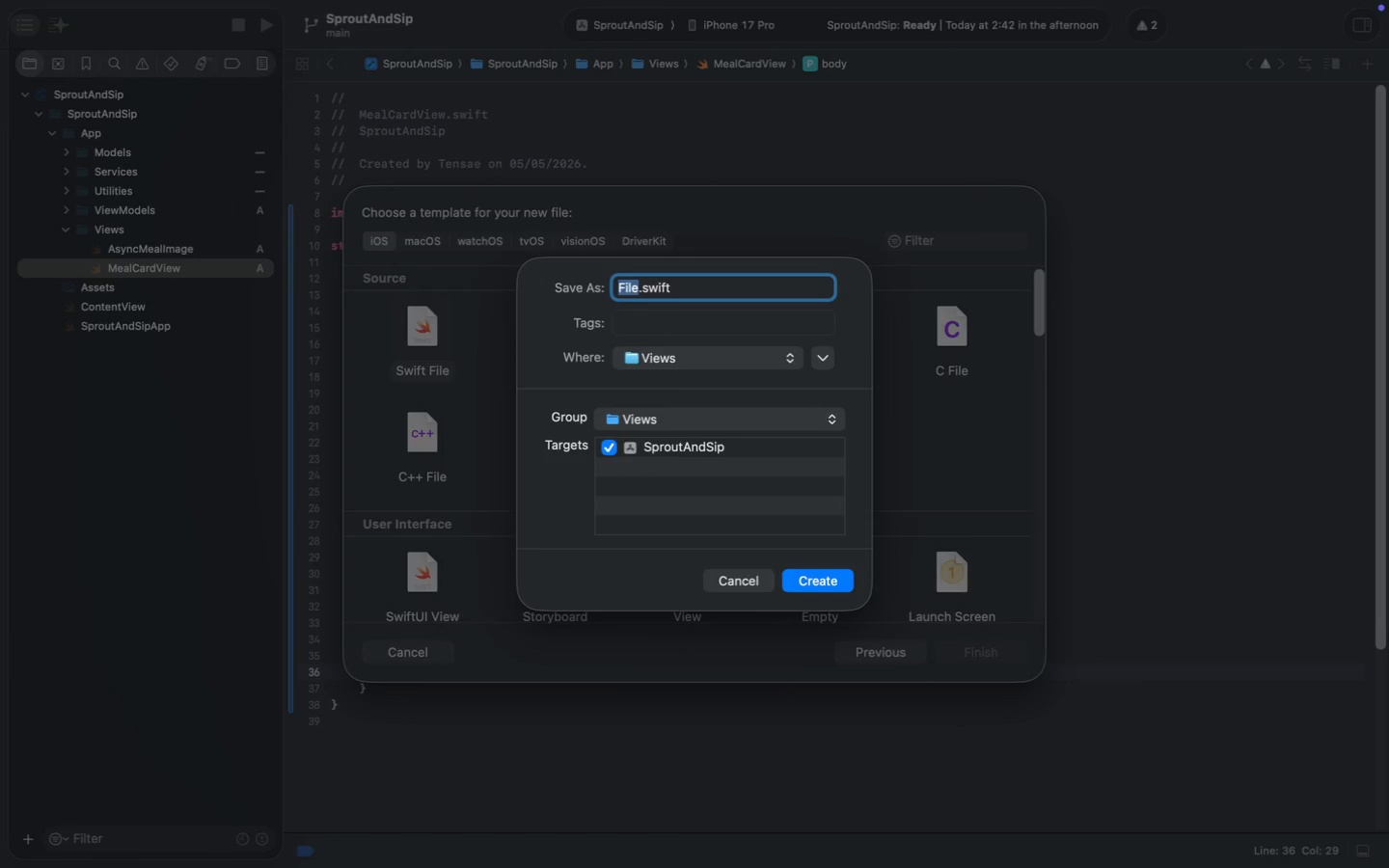 
type(MealFeedView)
 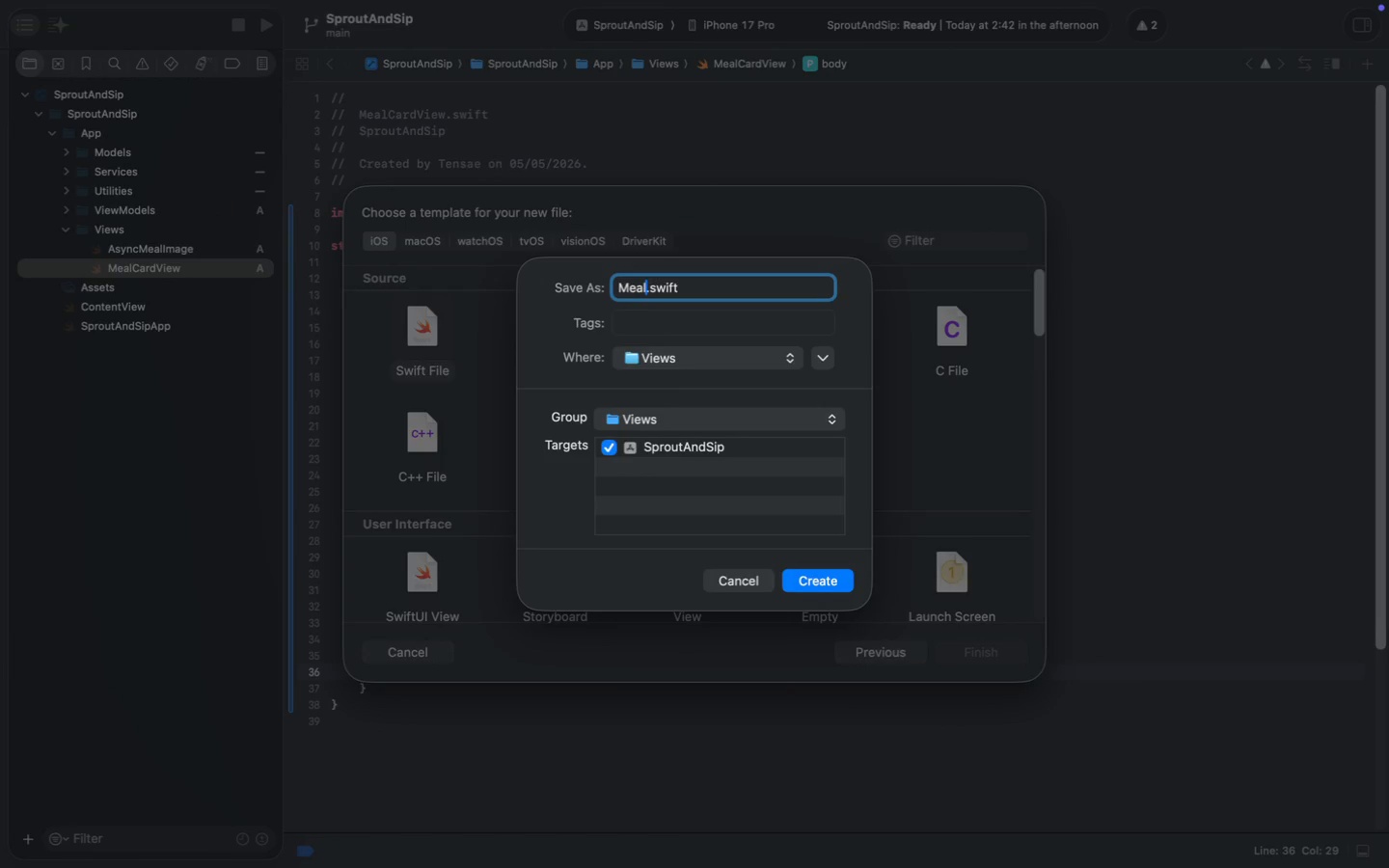 
key(Enter)
 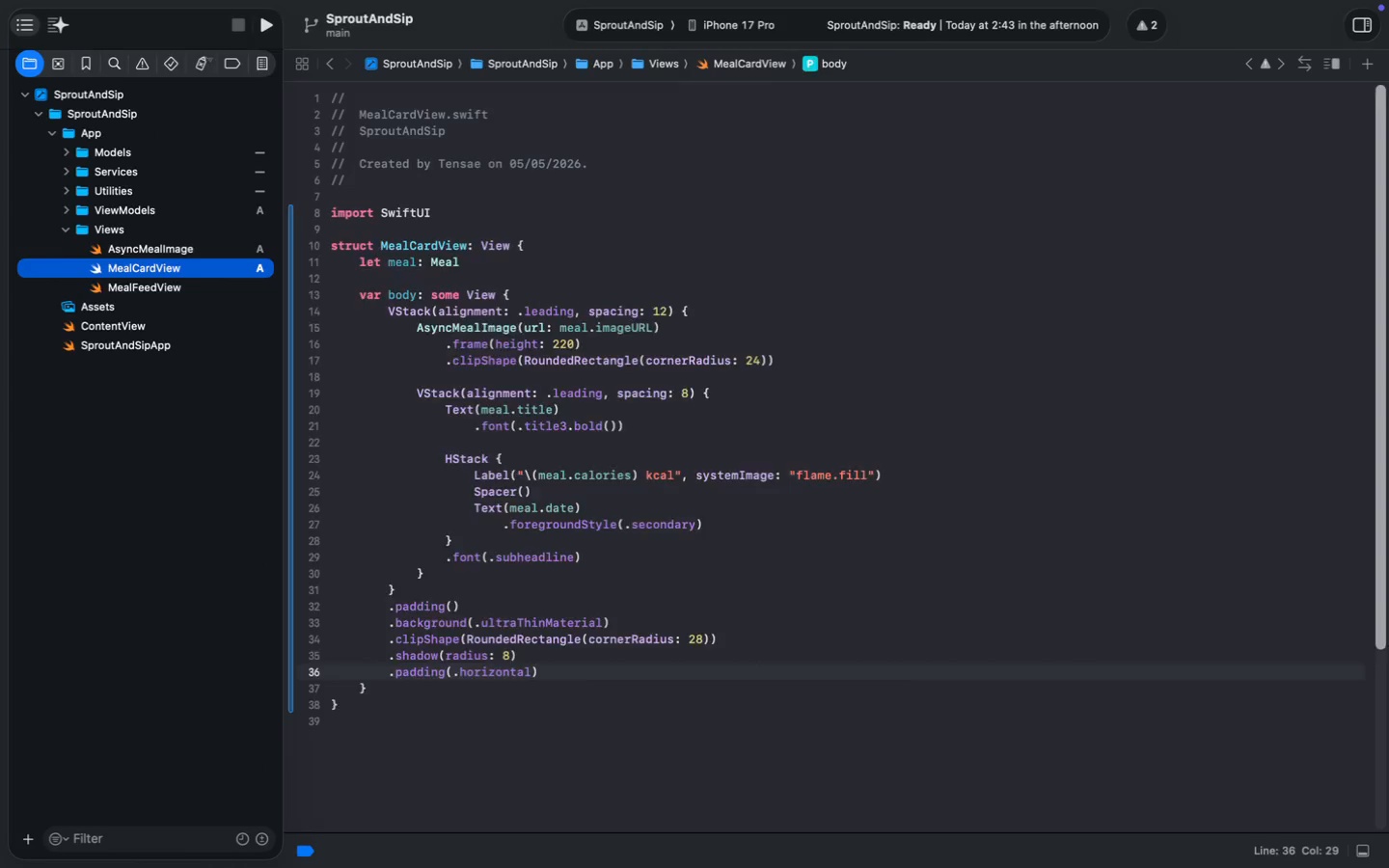 
double_click([405, 216])
 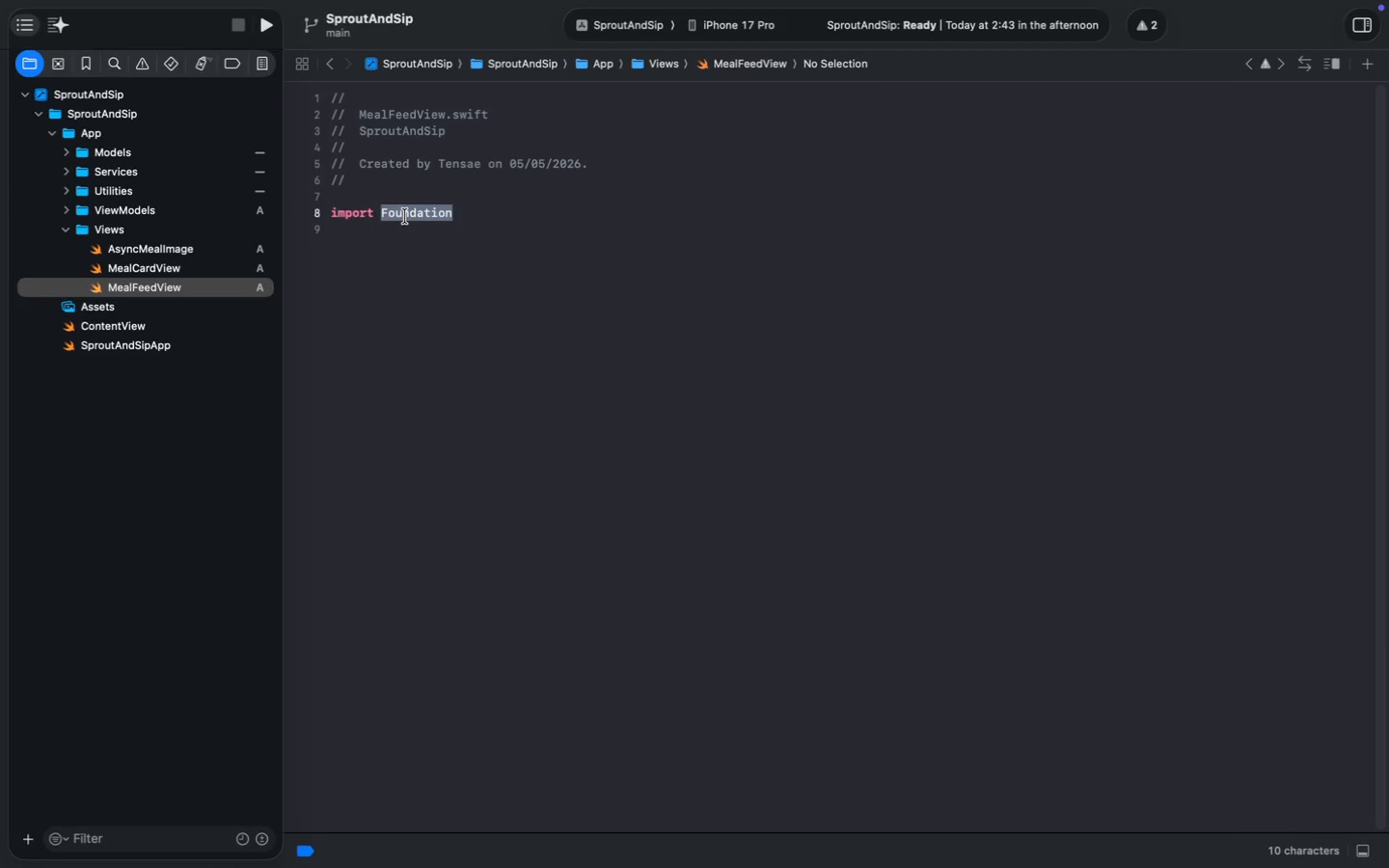 
hold_key(key=ShiftLeft, duration=0.79)
 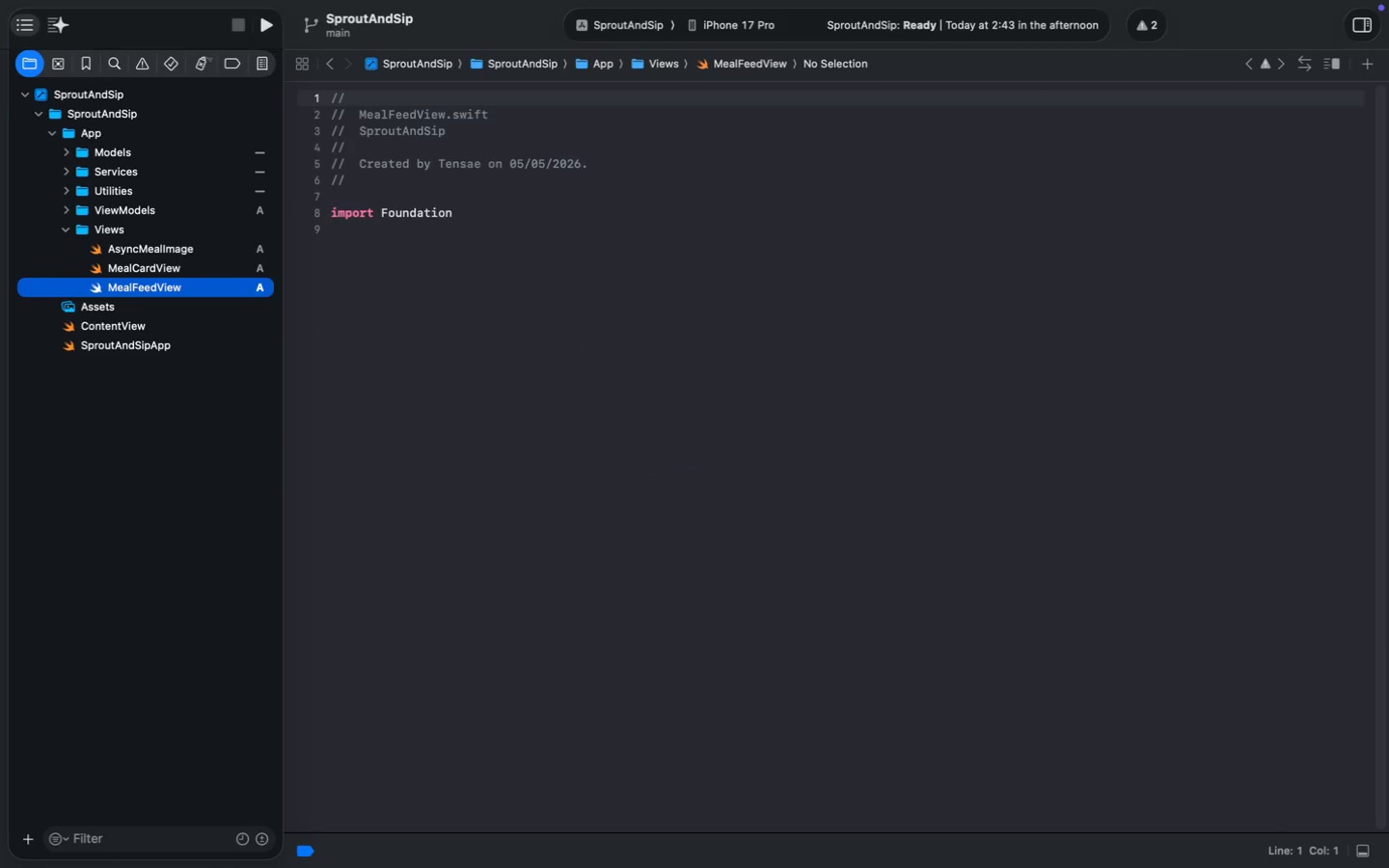 
type(Sw)
 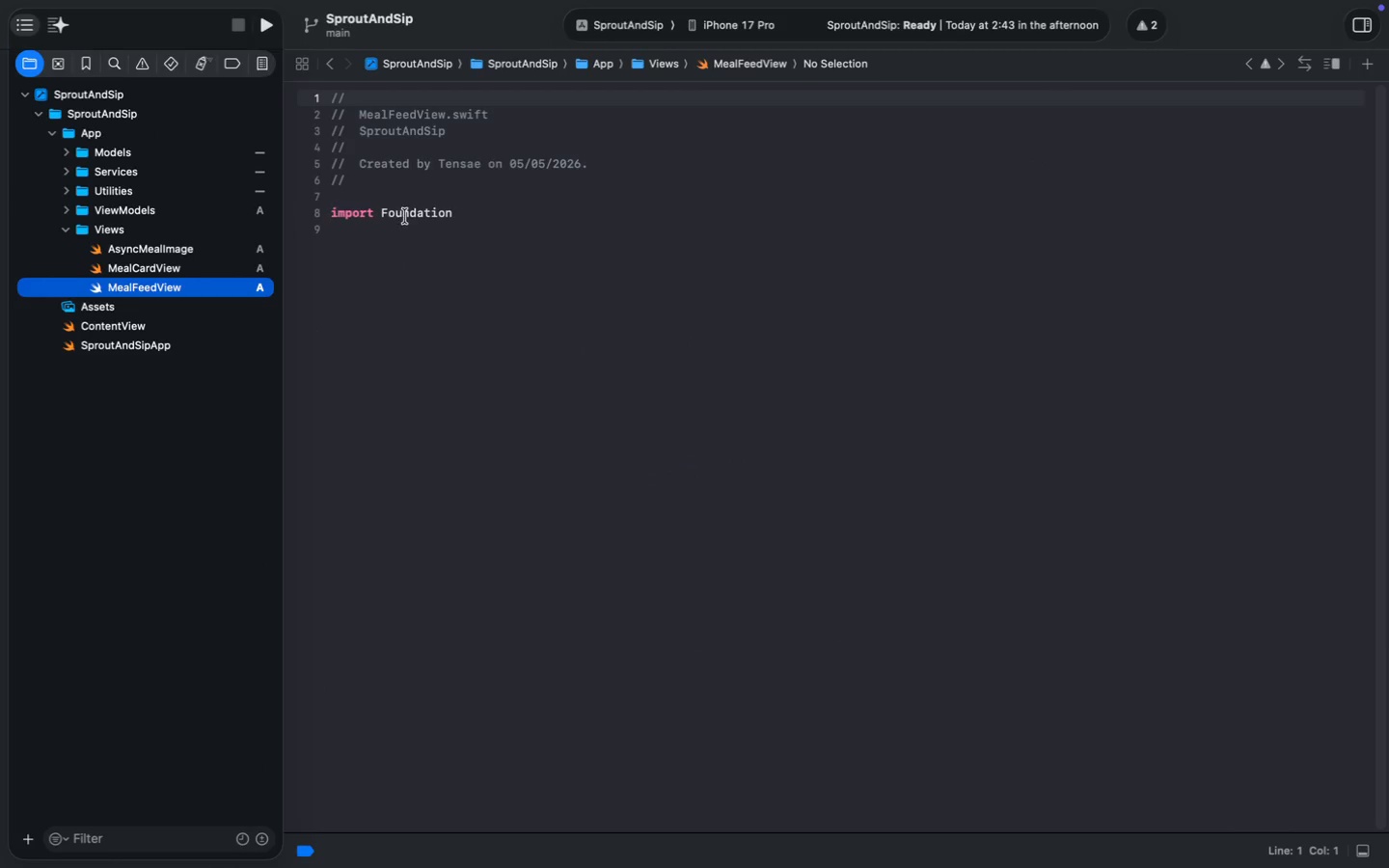 
key(Enter)
 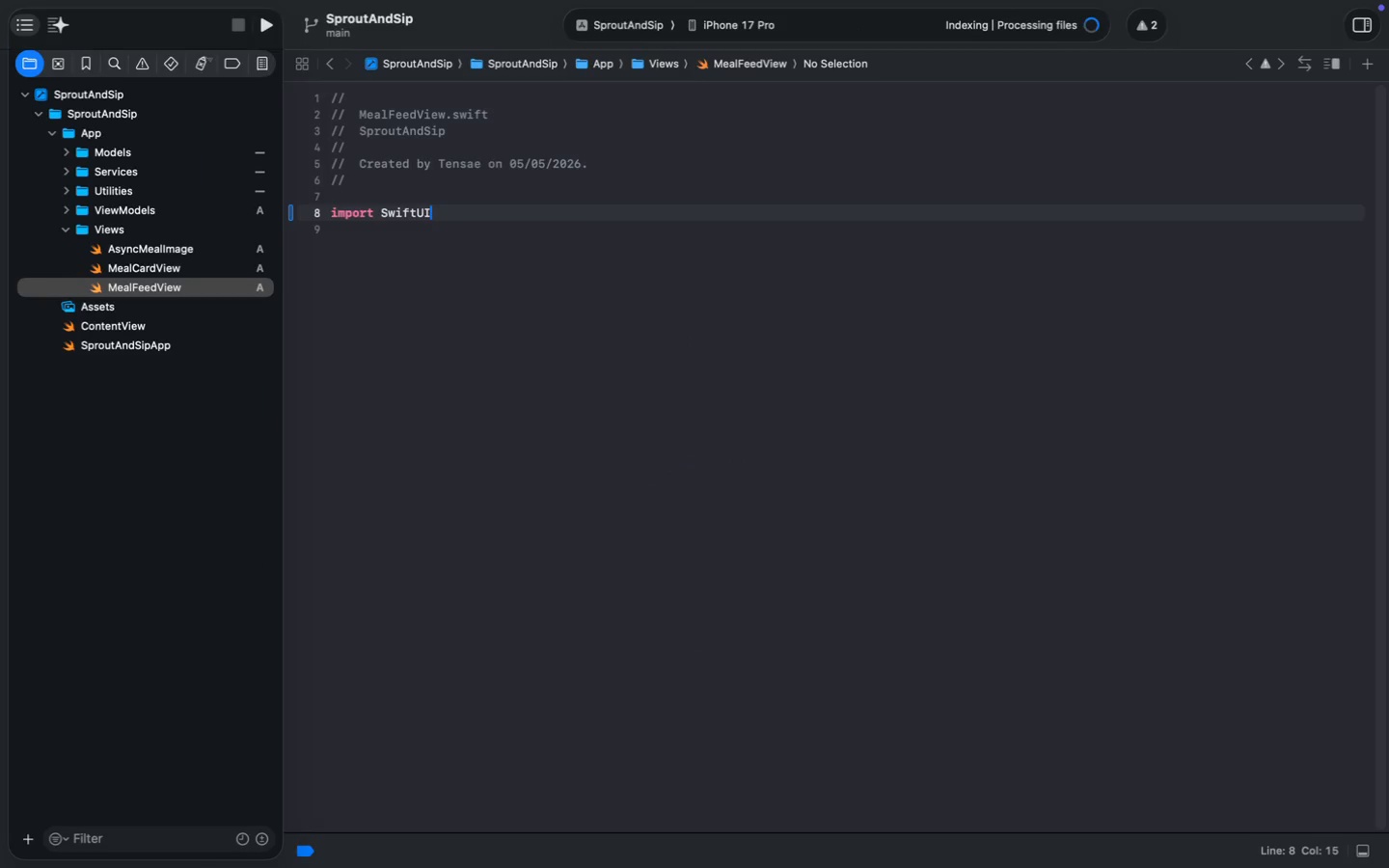 
key(Enter)
 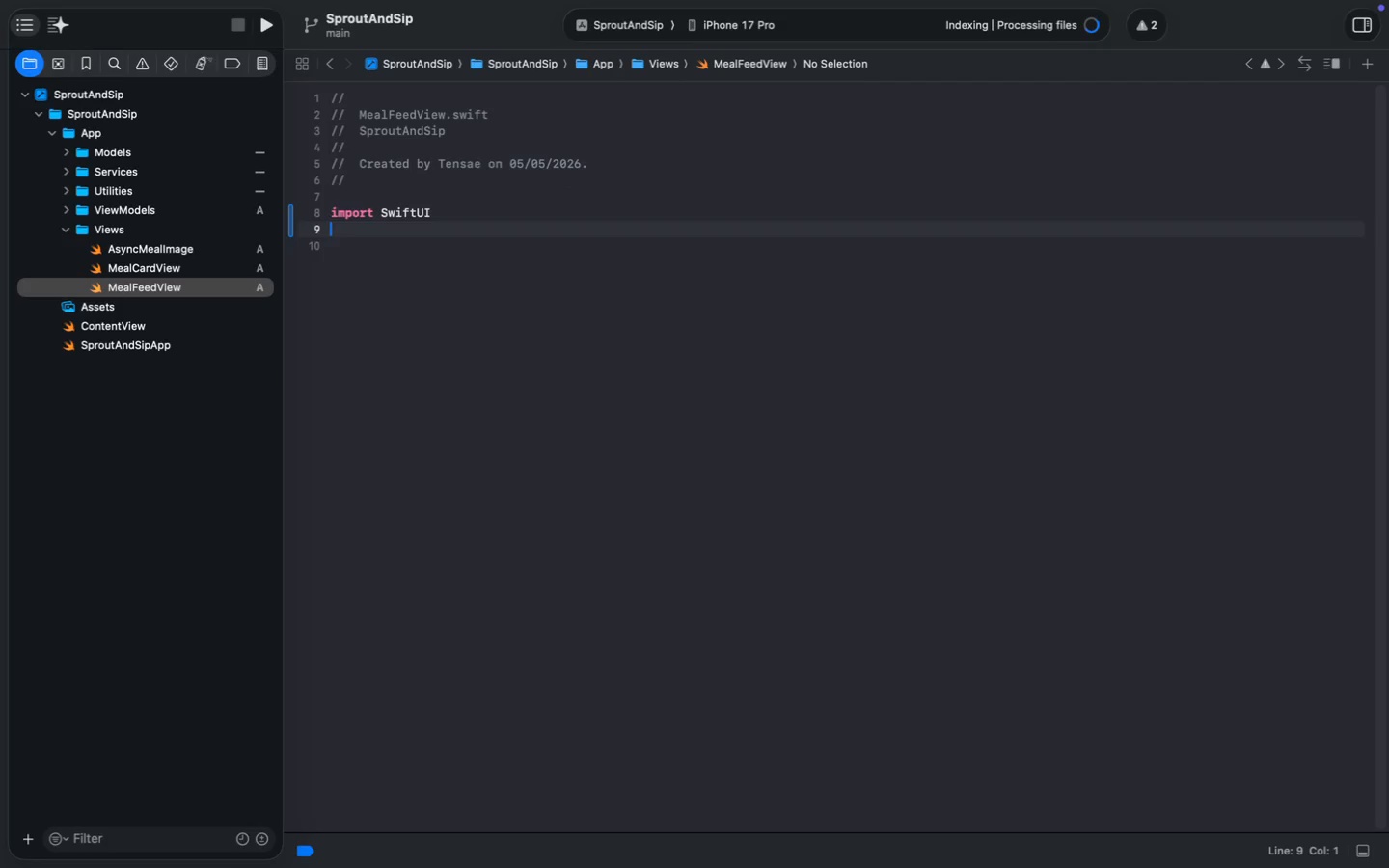 
key(Enter)
 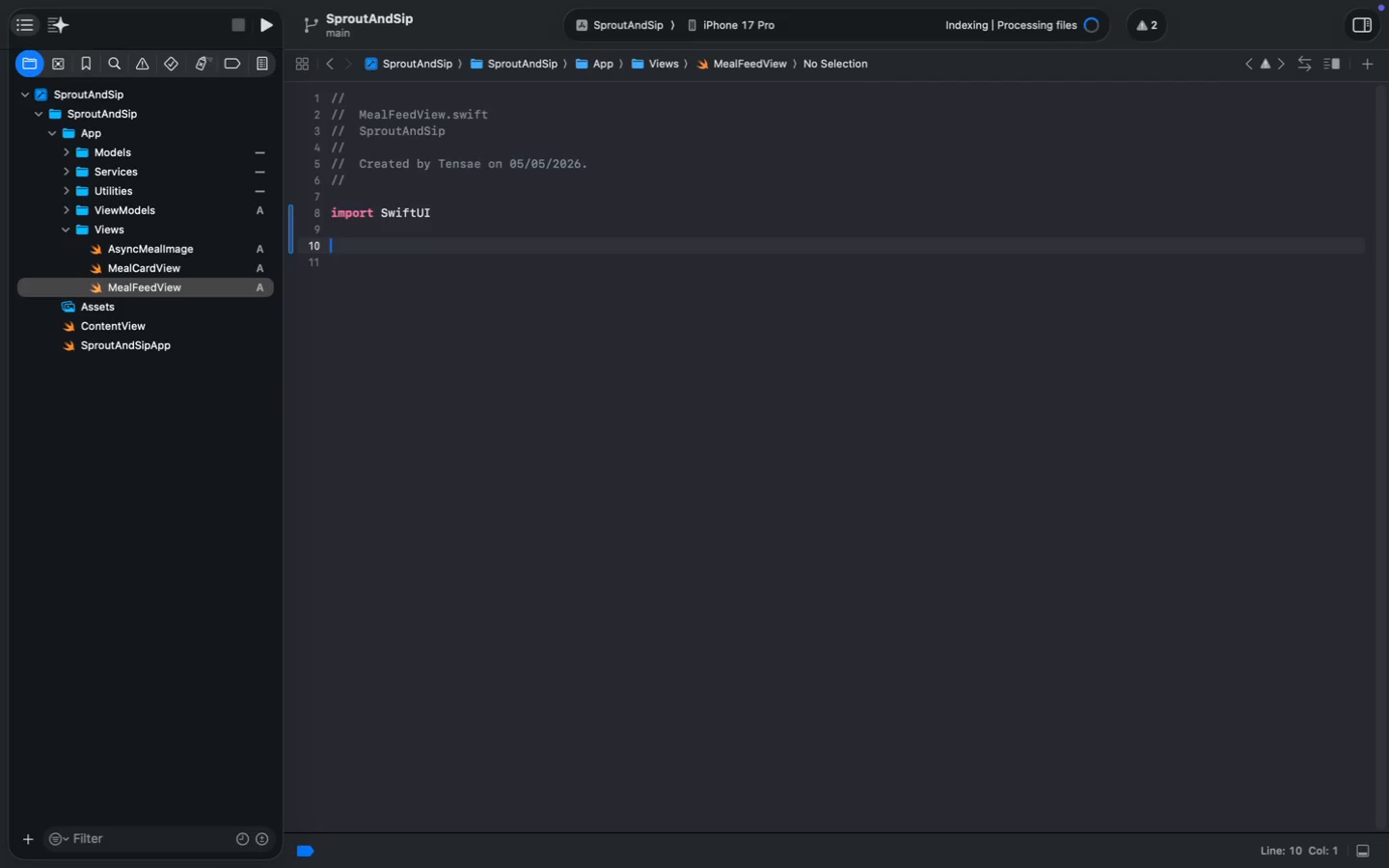 
type(struct Meal)
 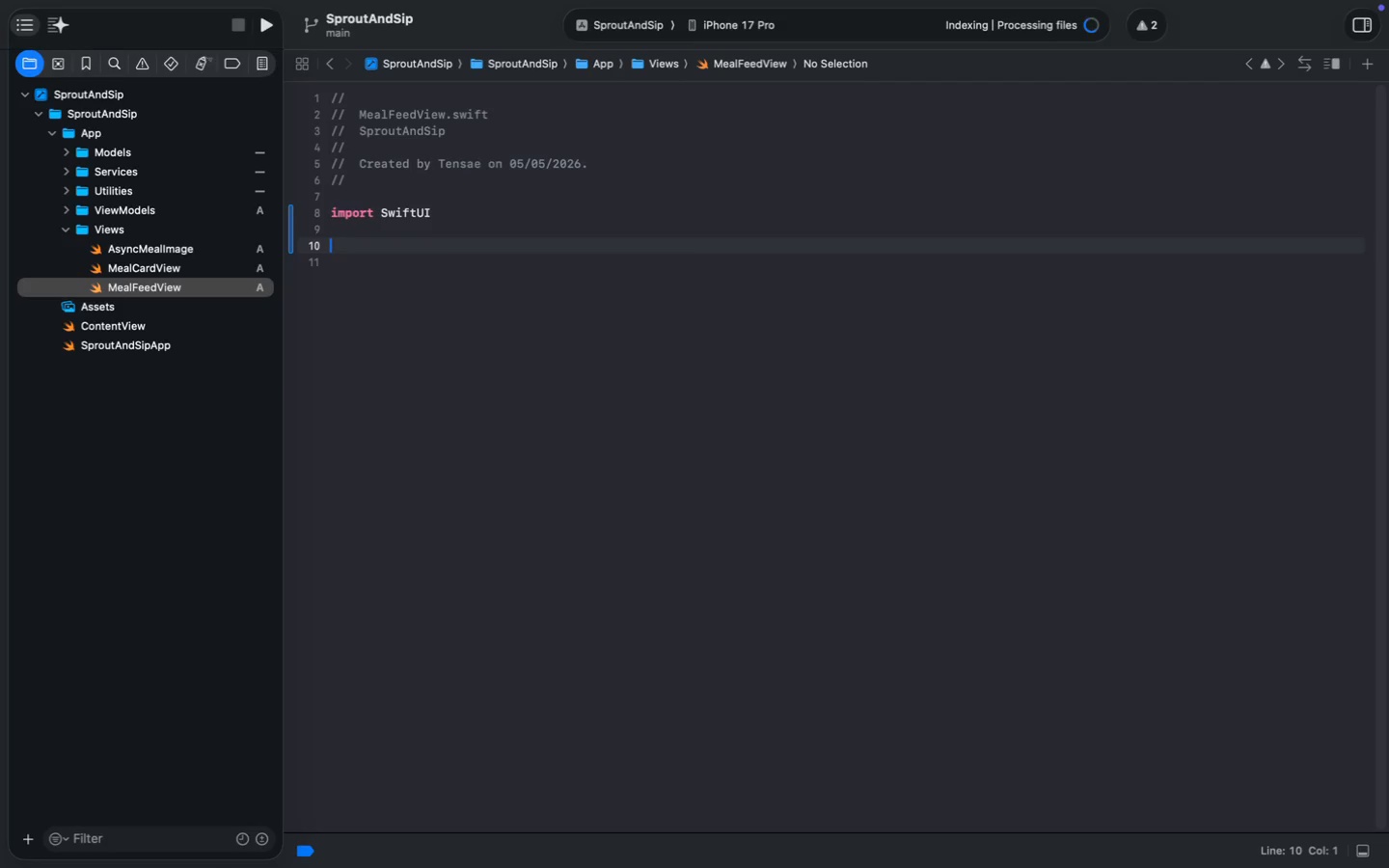 
key(Enter)
 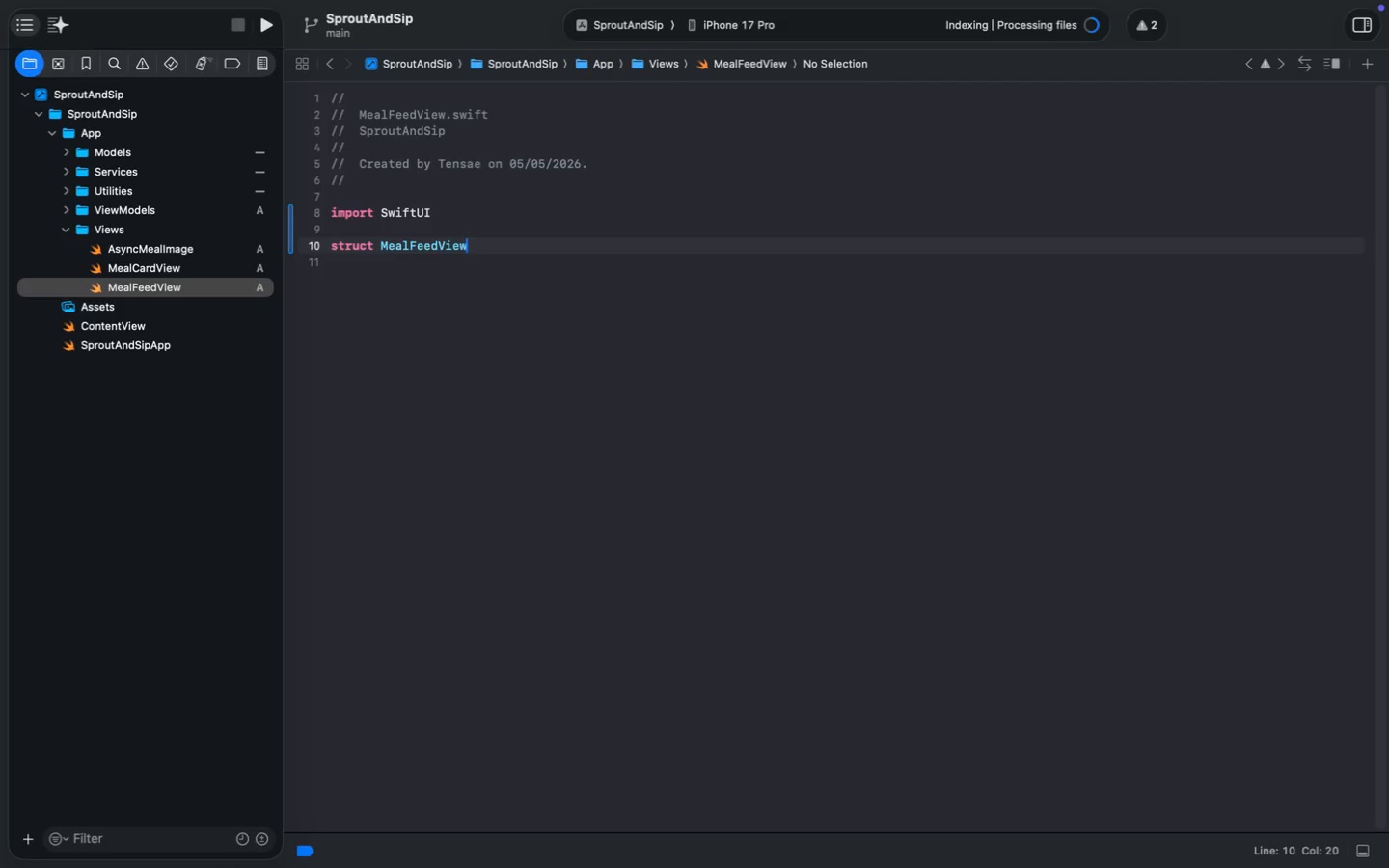 
key(Shift+Semicolon)
 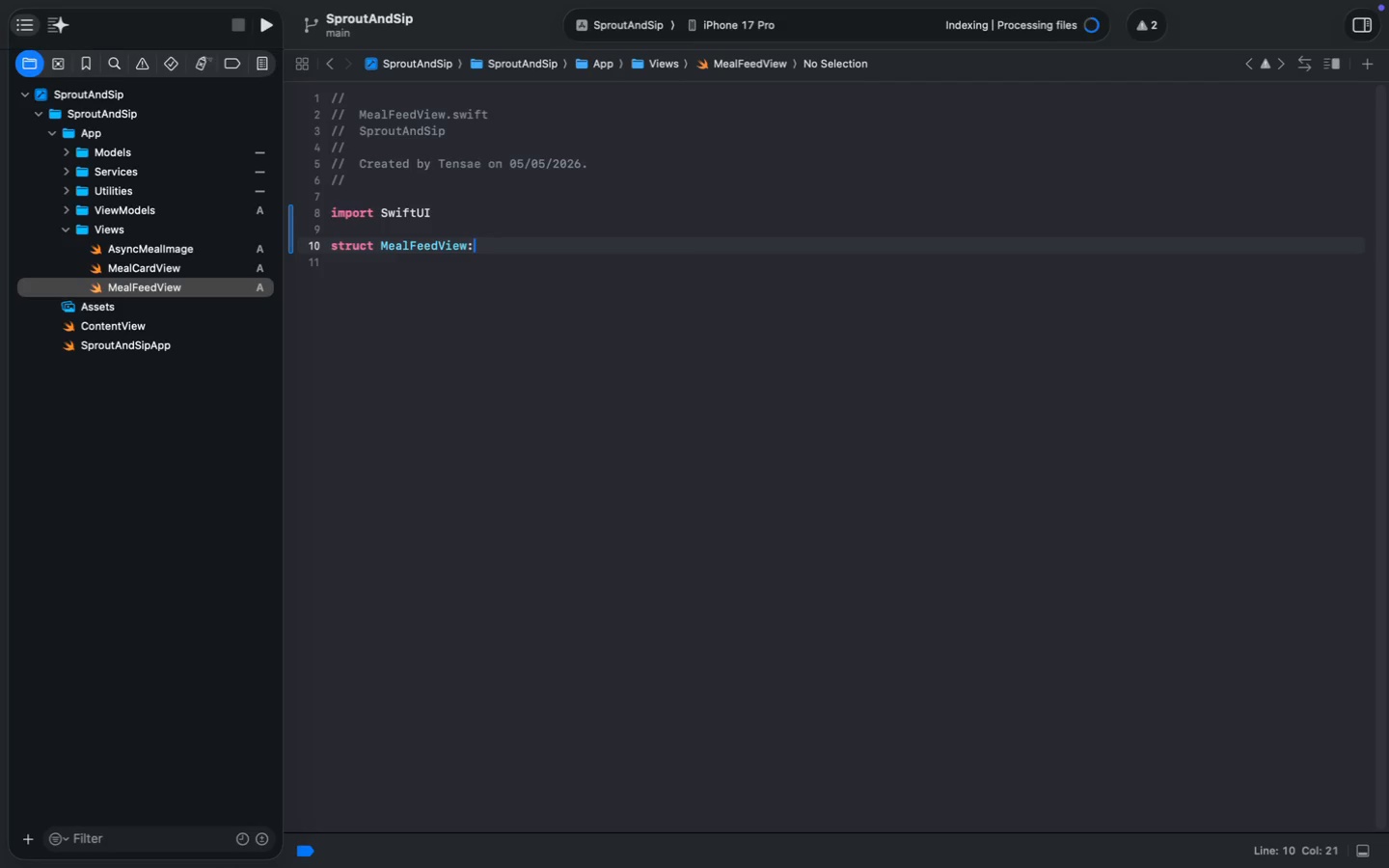 
key(Space)
 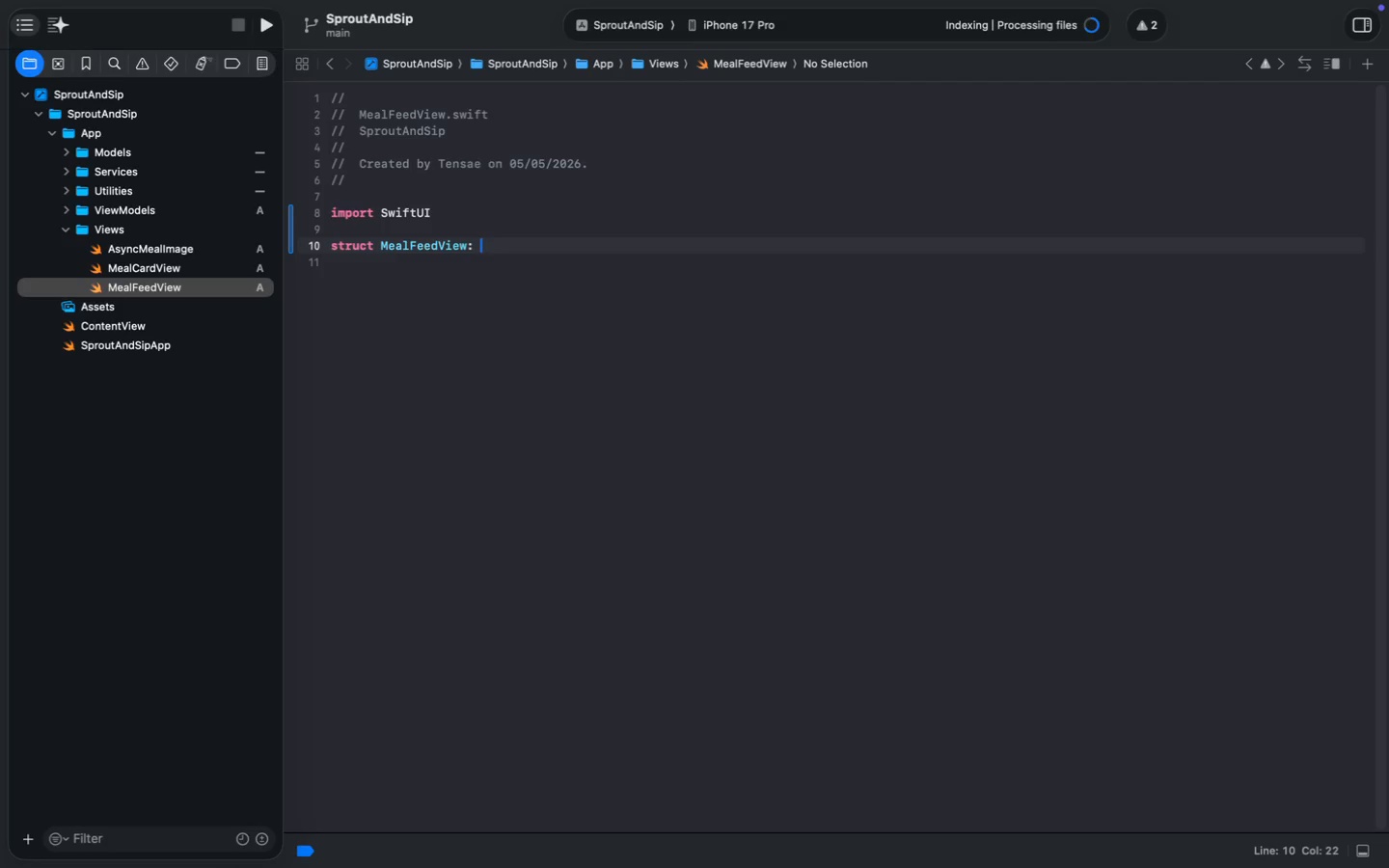 
key(Shift+ShiftLeft)
 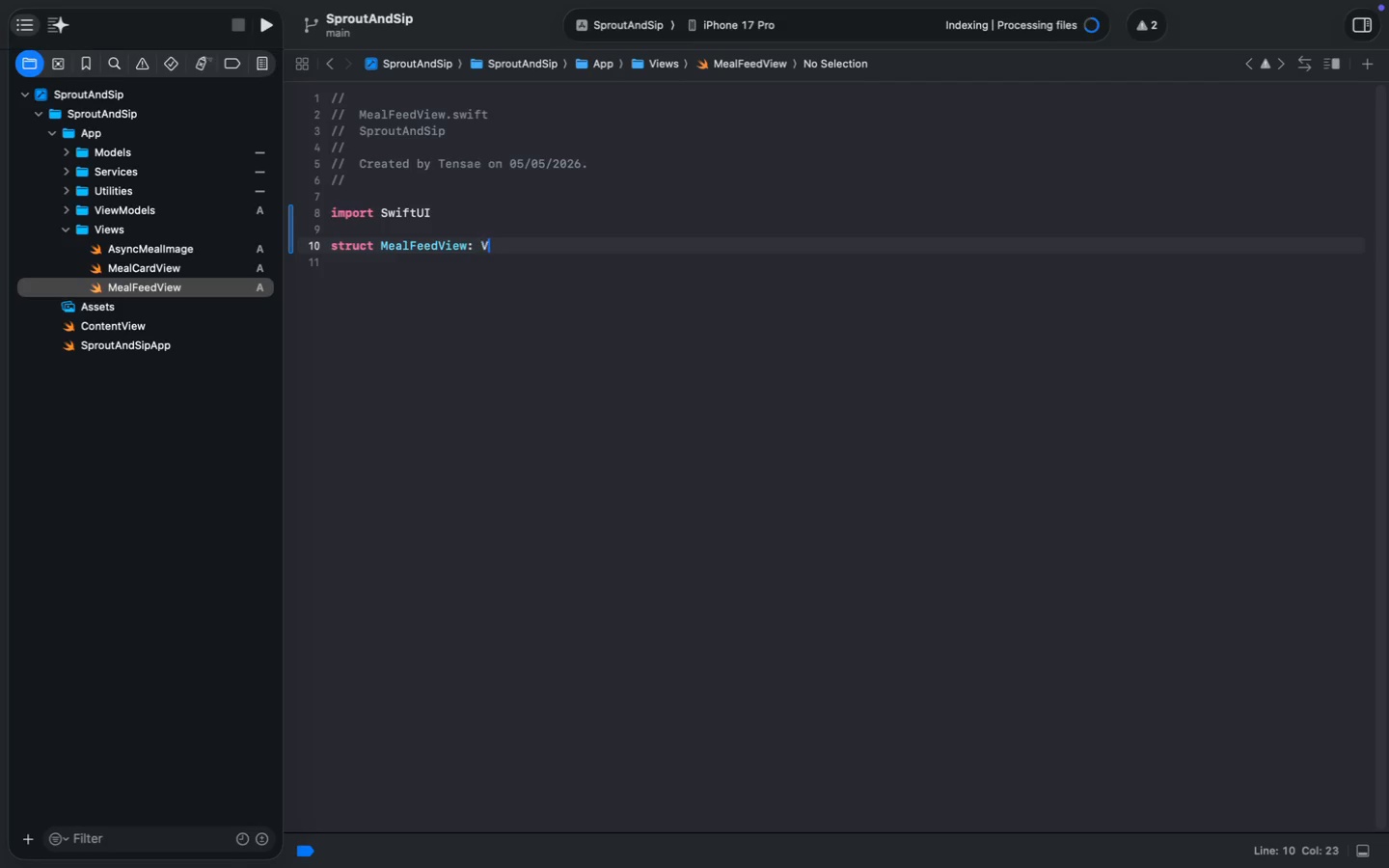 
key(Shift+V)
 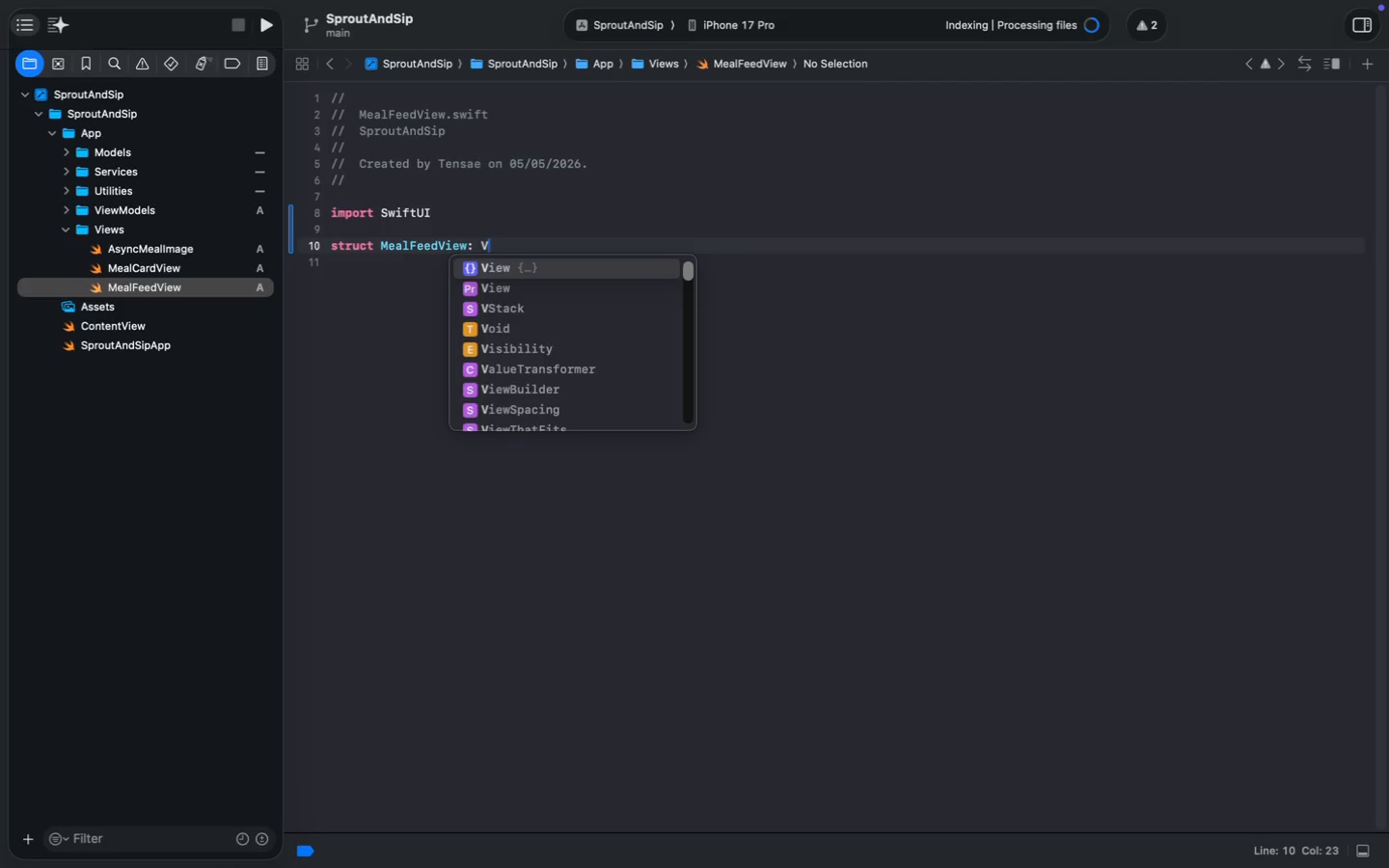 
key(Enter)
 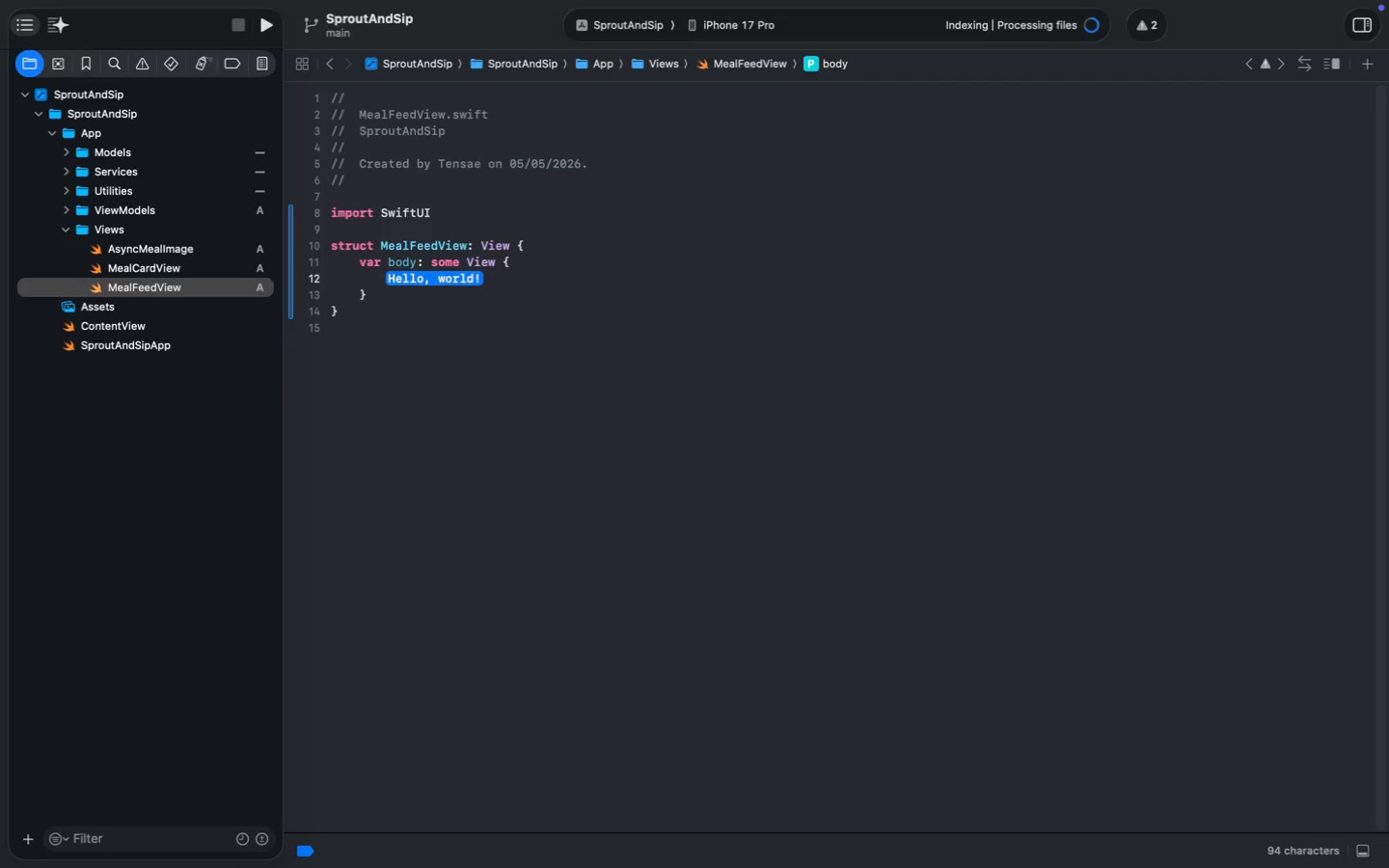 
key(ArrowUp)
 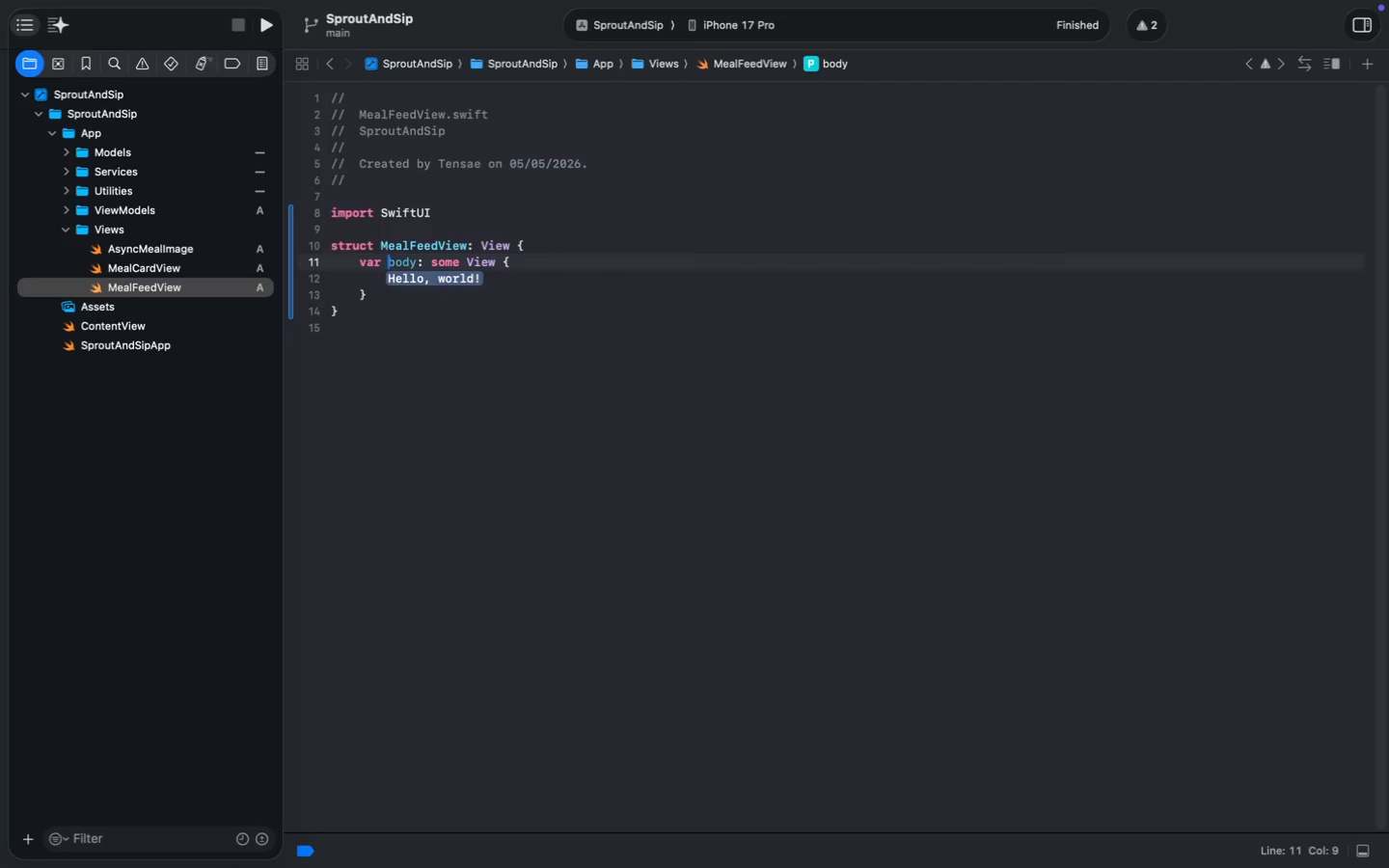 
key(Meta+ArrowRight)
 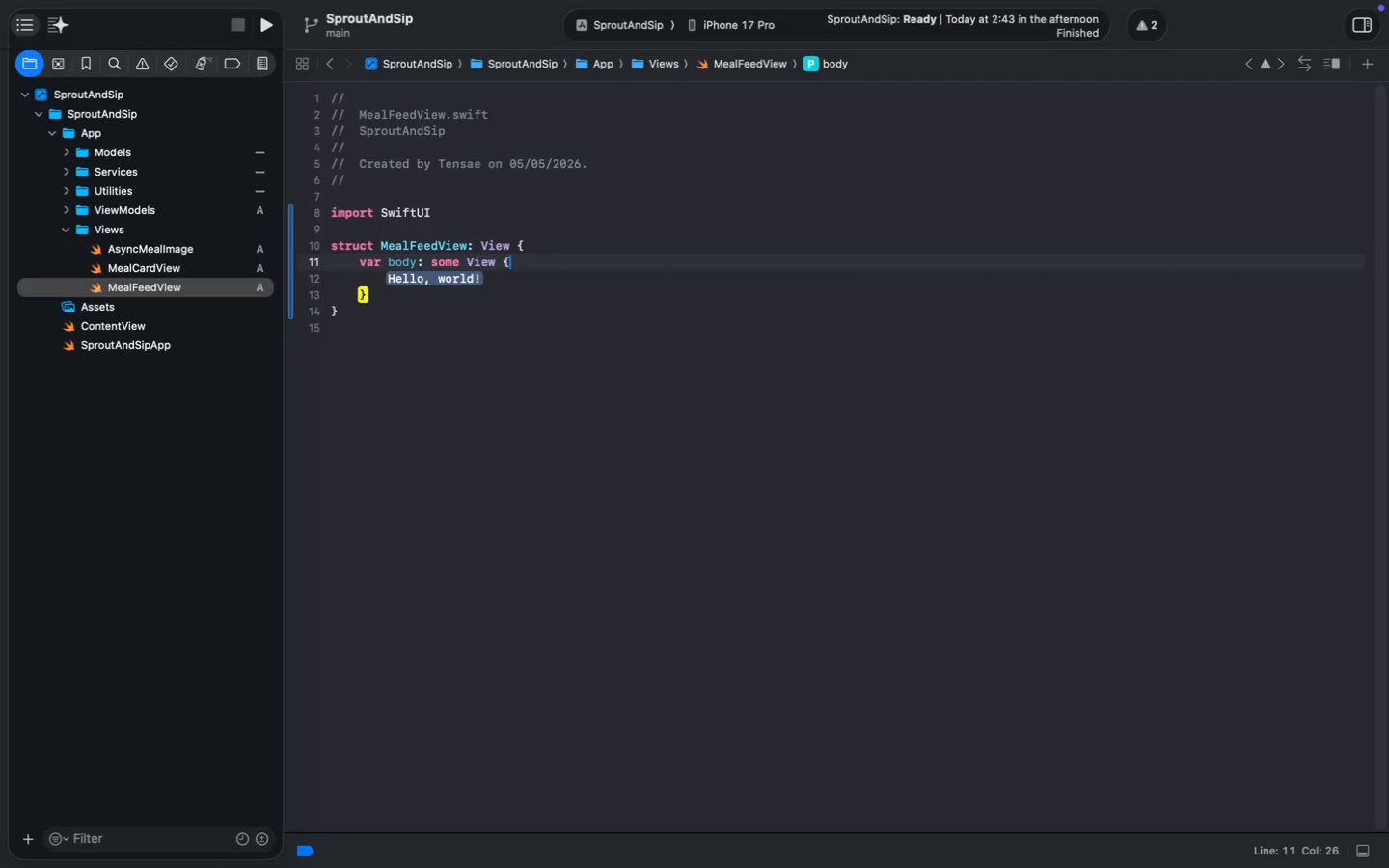 
key(ArrowUp)
 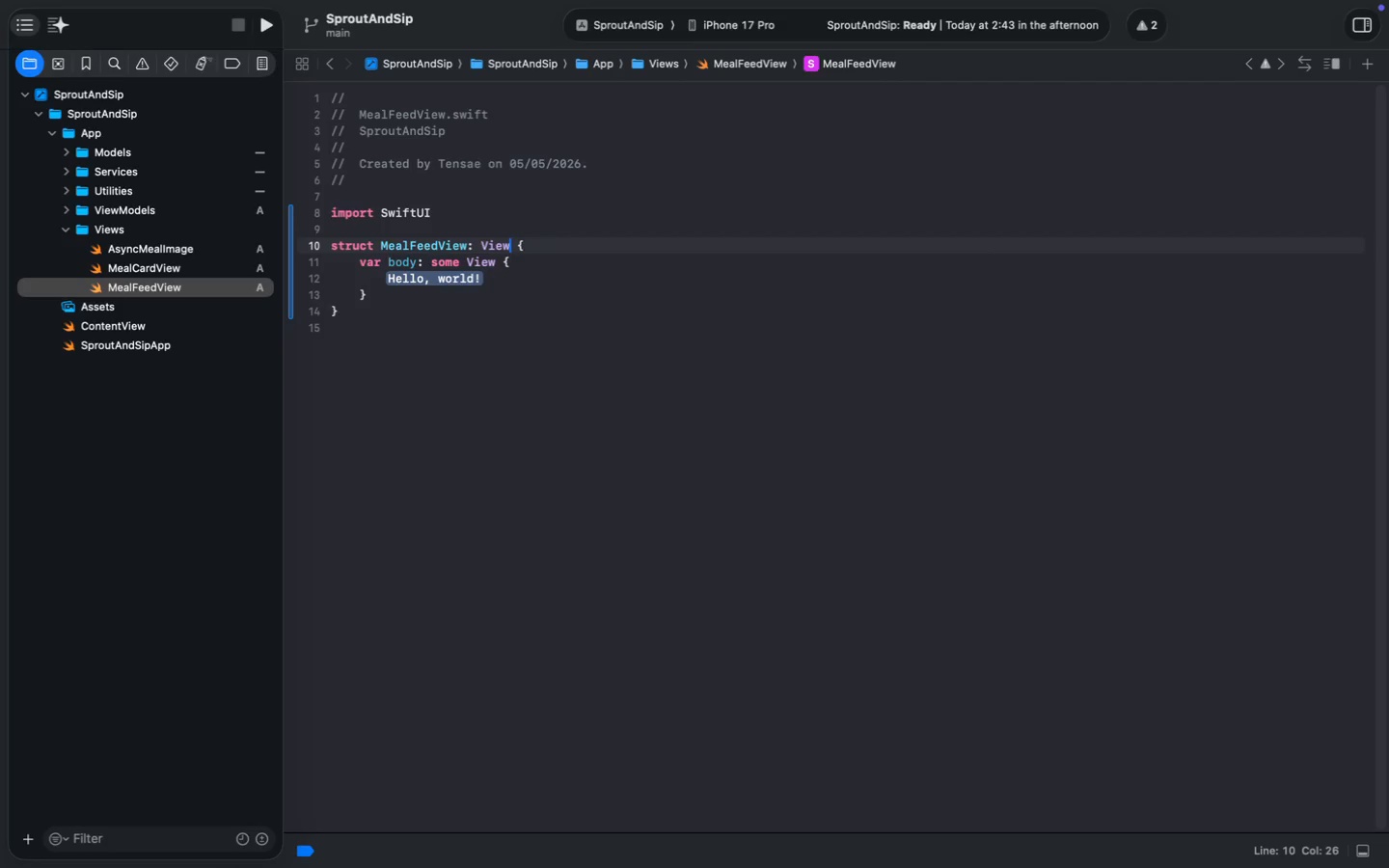 
key(Meta+MetaRight)
 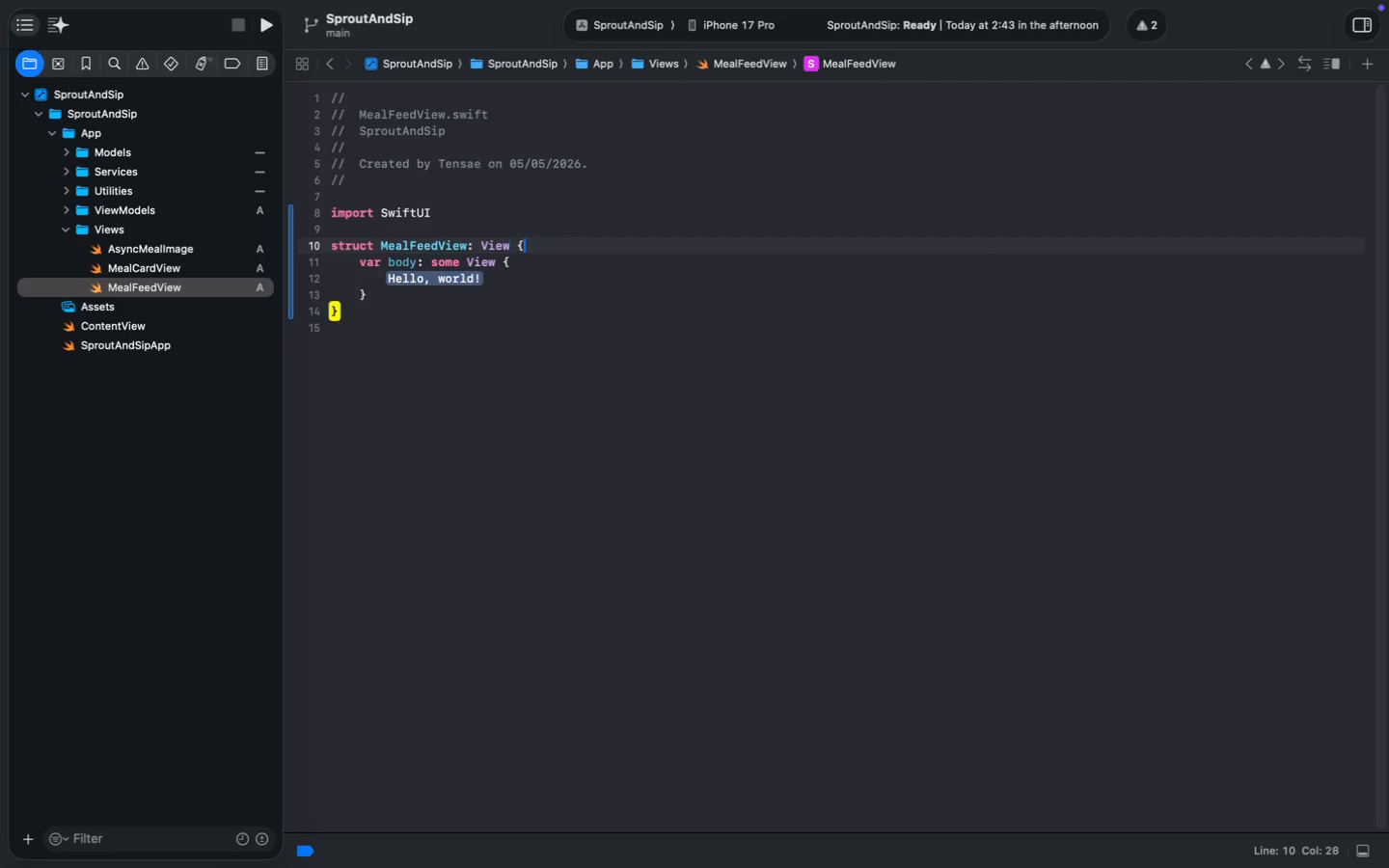 
key(Meta+ArrowRight)
 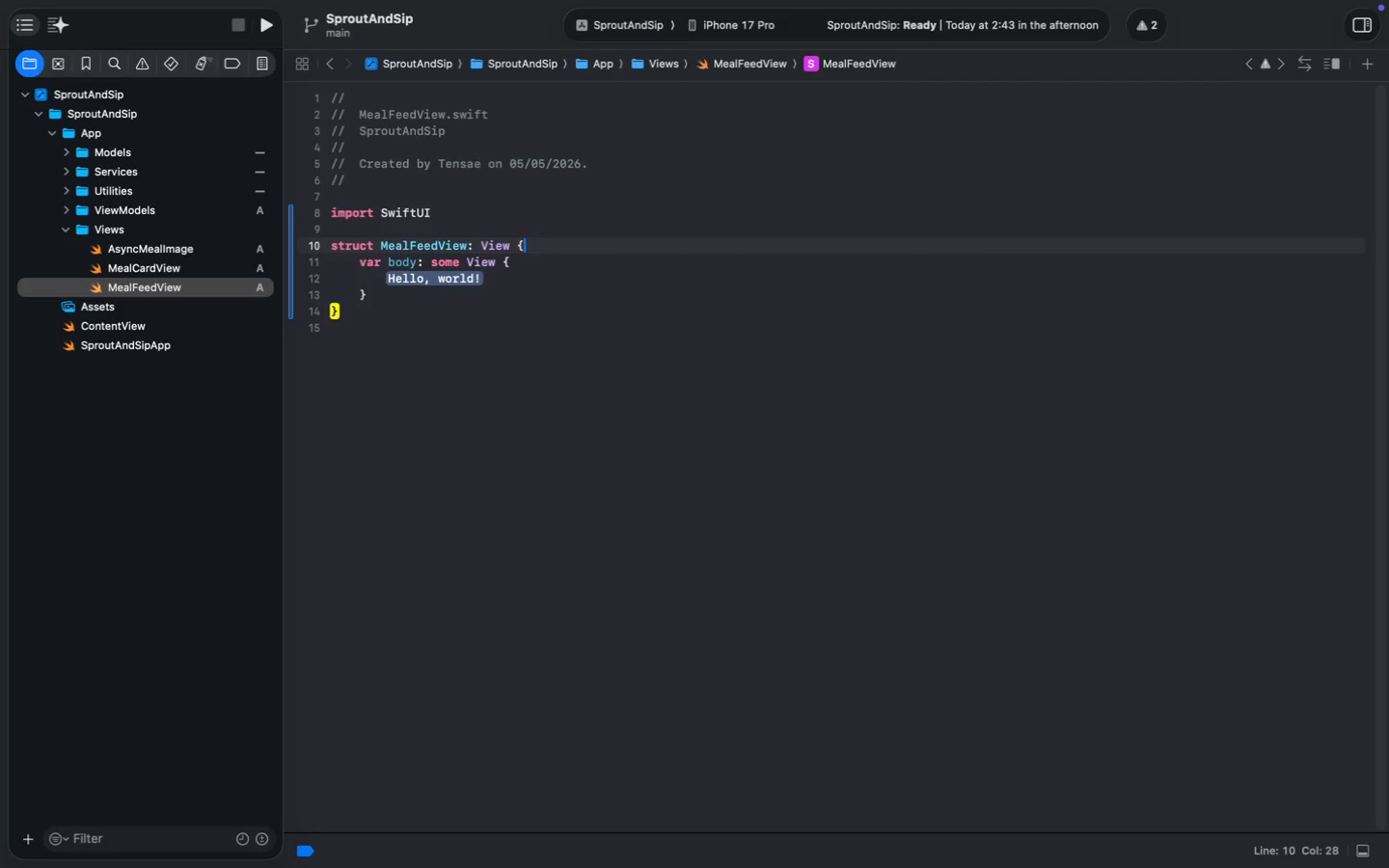 
key(Enter)
 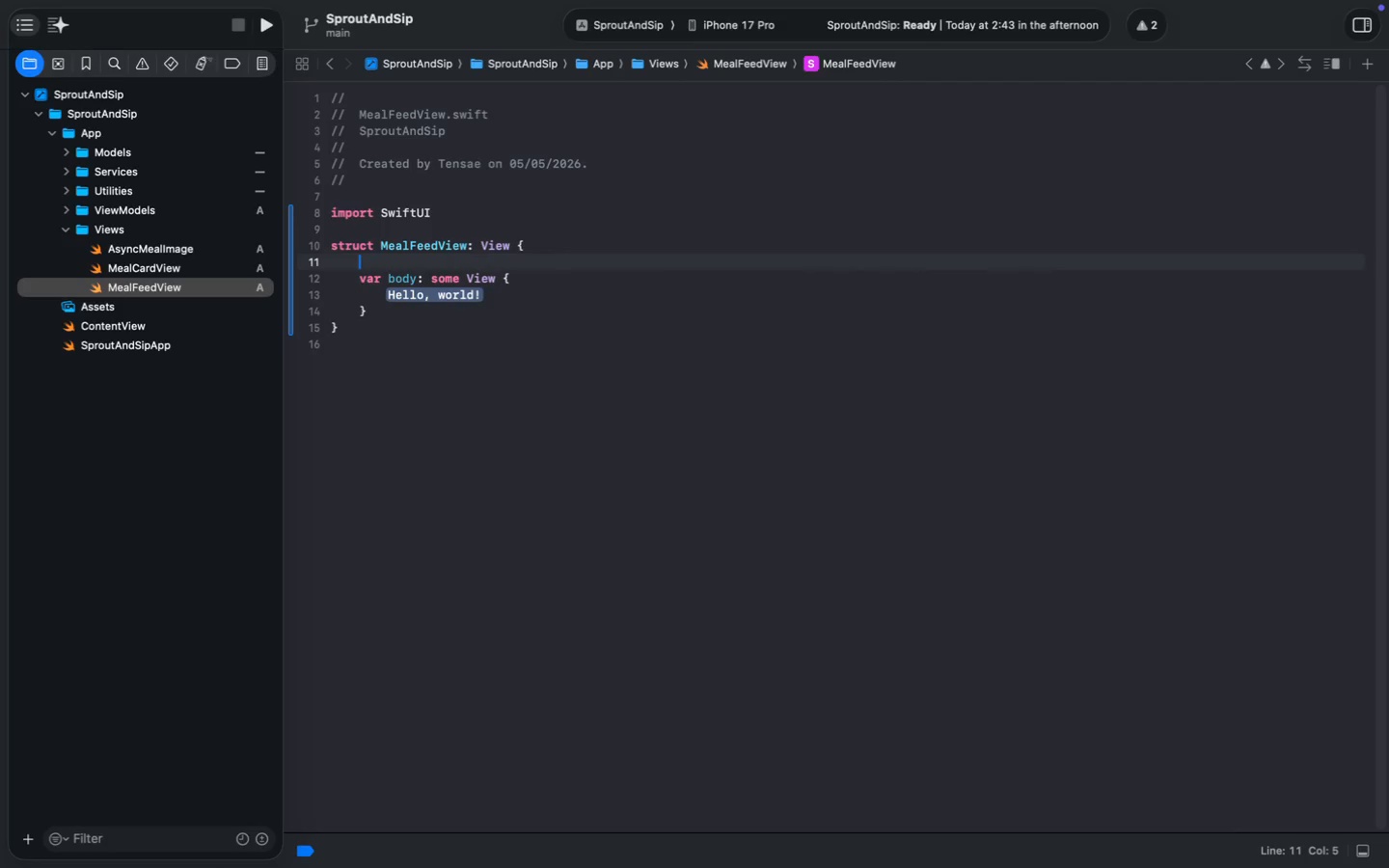 
type(@Sta)
 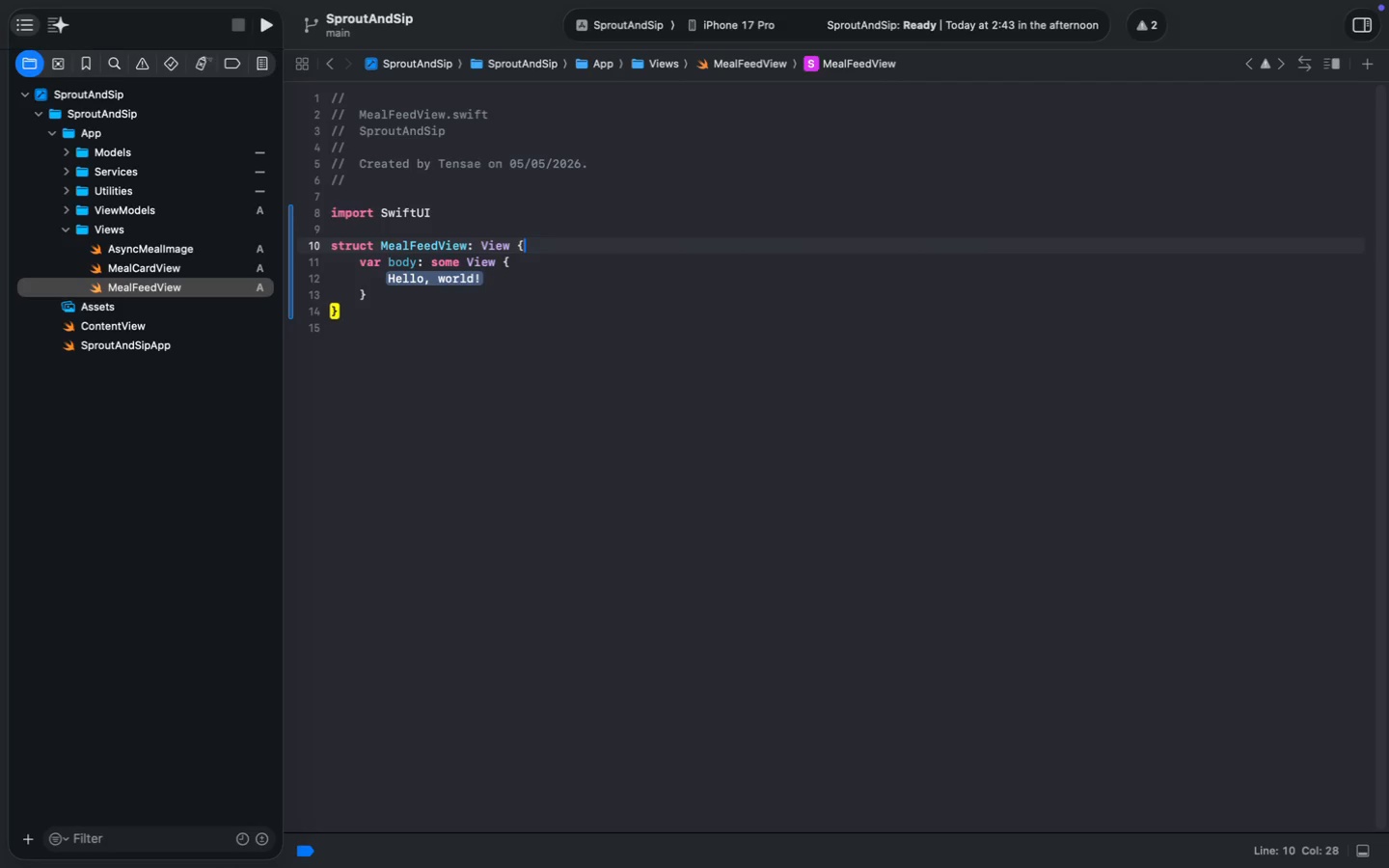 
key(Enter)
 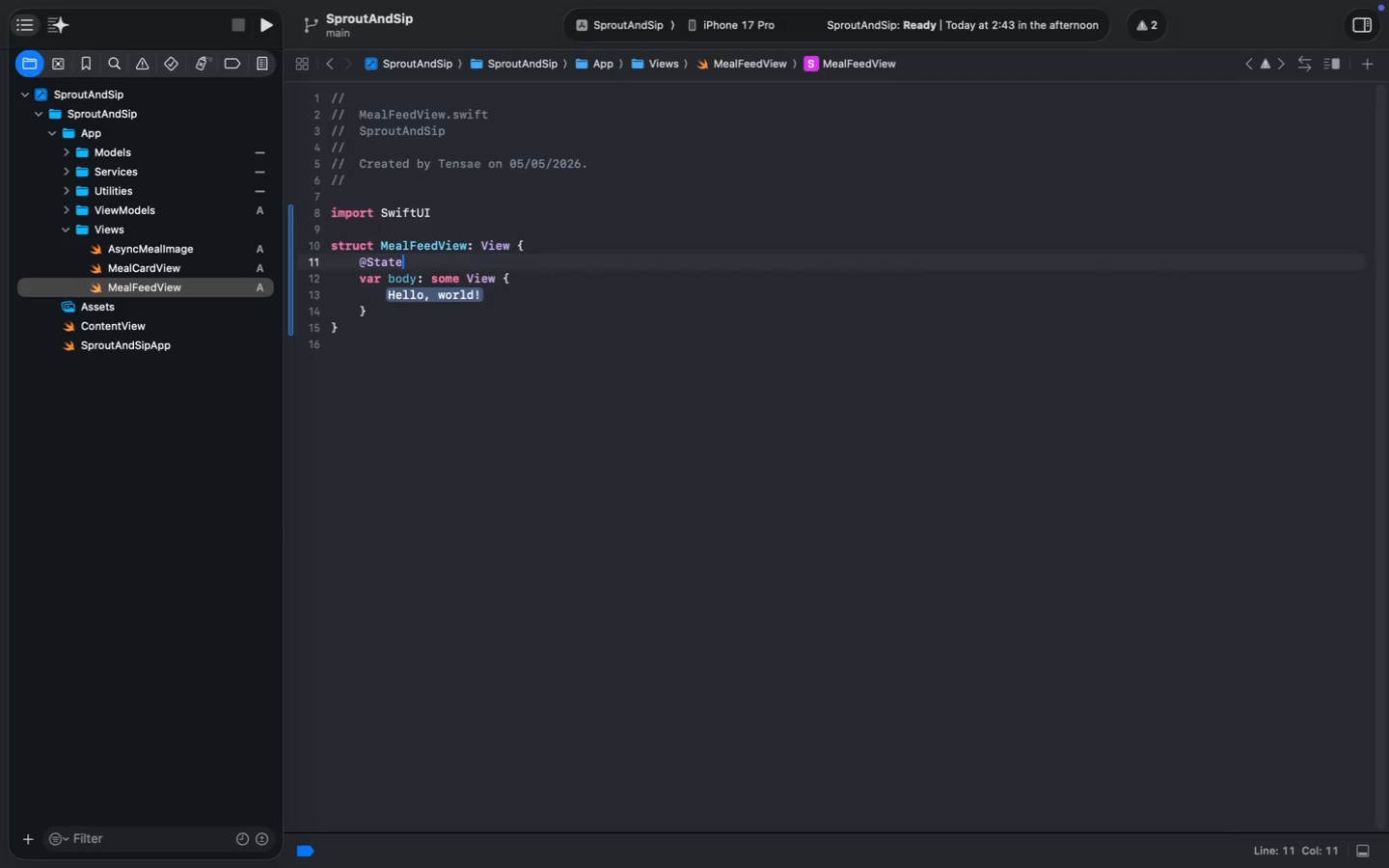 
type(Ob)
 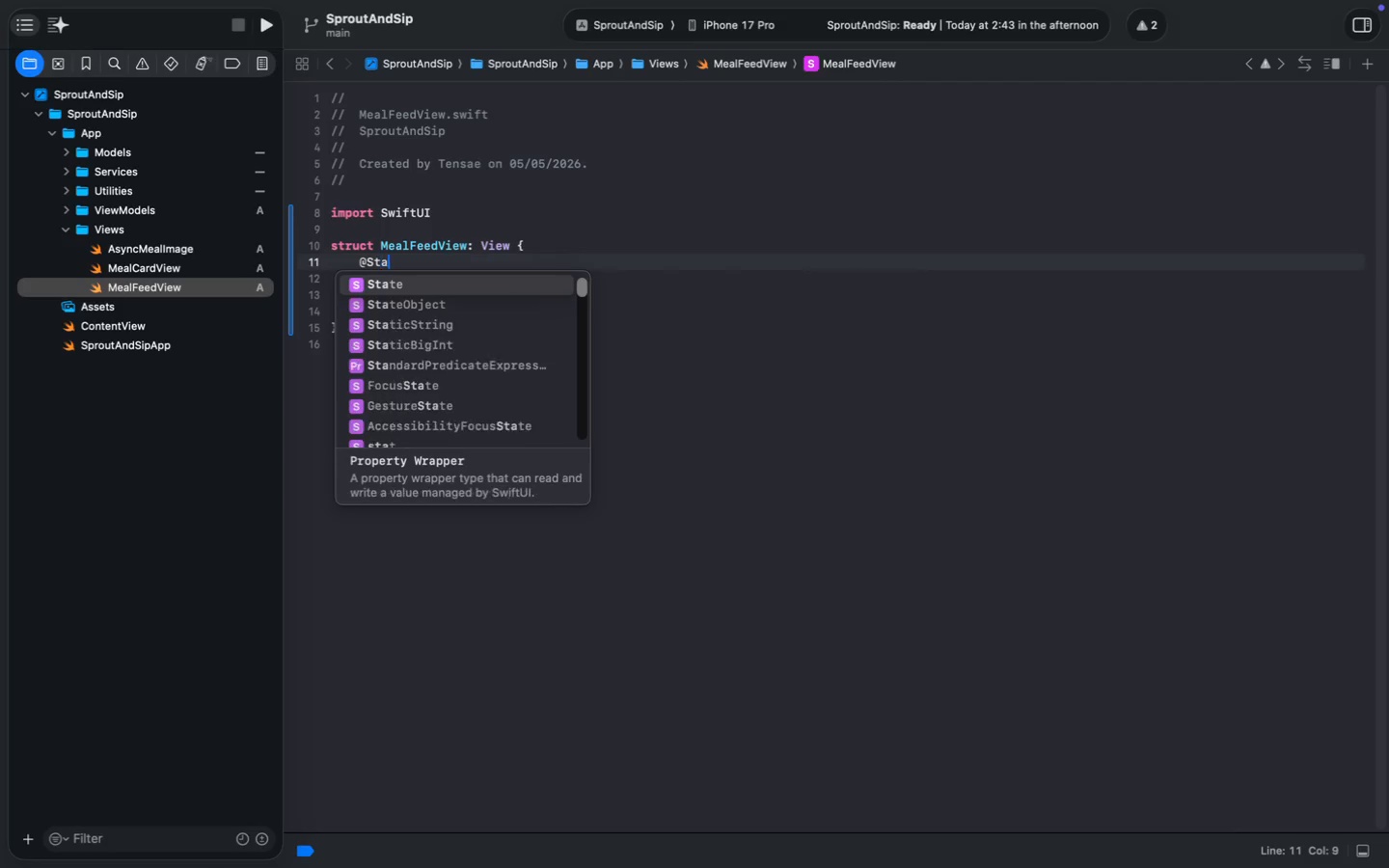 
key(Enter)
 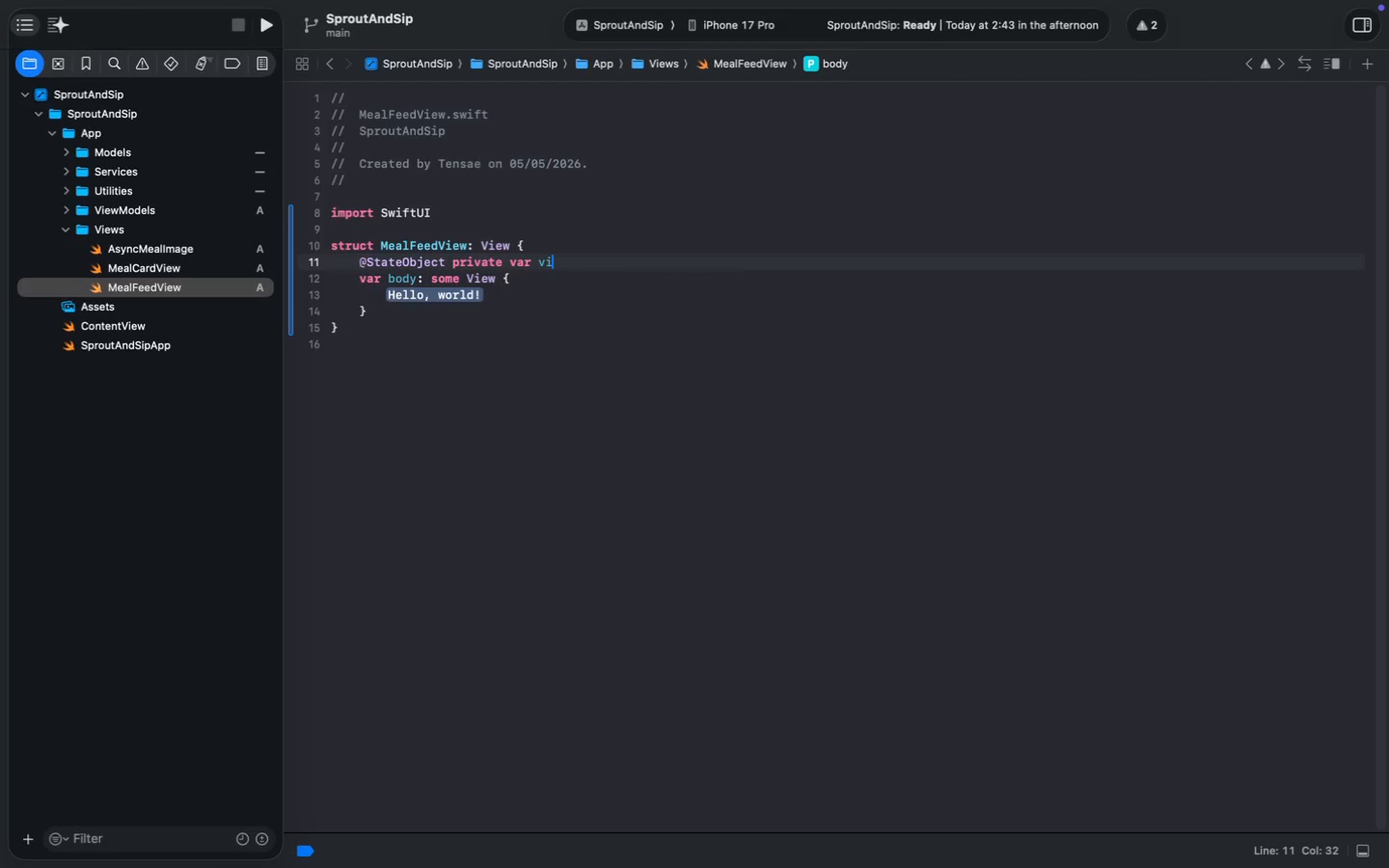 
type( private ca)
key(Backspace)
key(Backspace)
type(var viewModel = Meal)
key(Tab)
 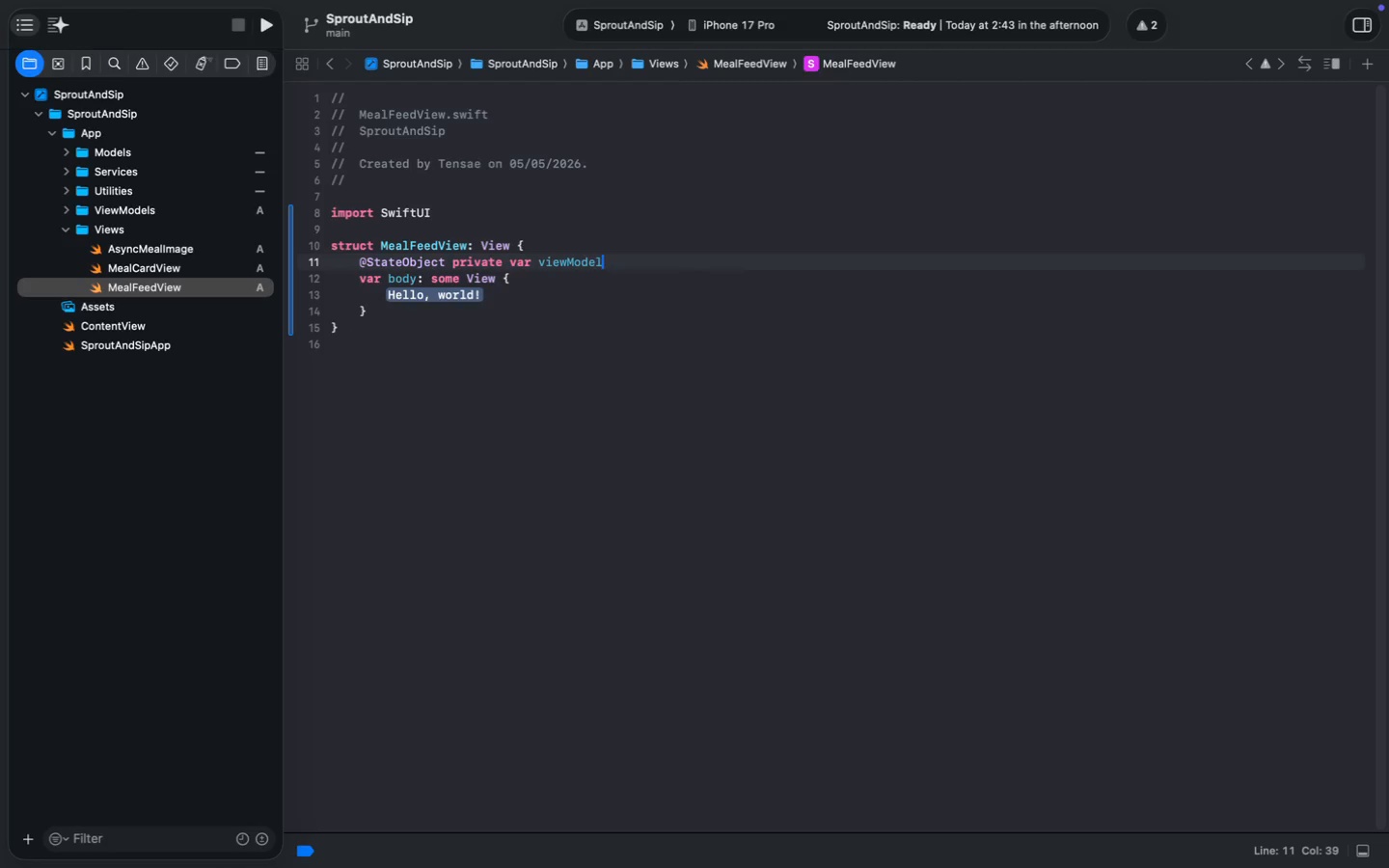 
key(Enter)
 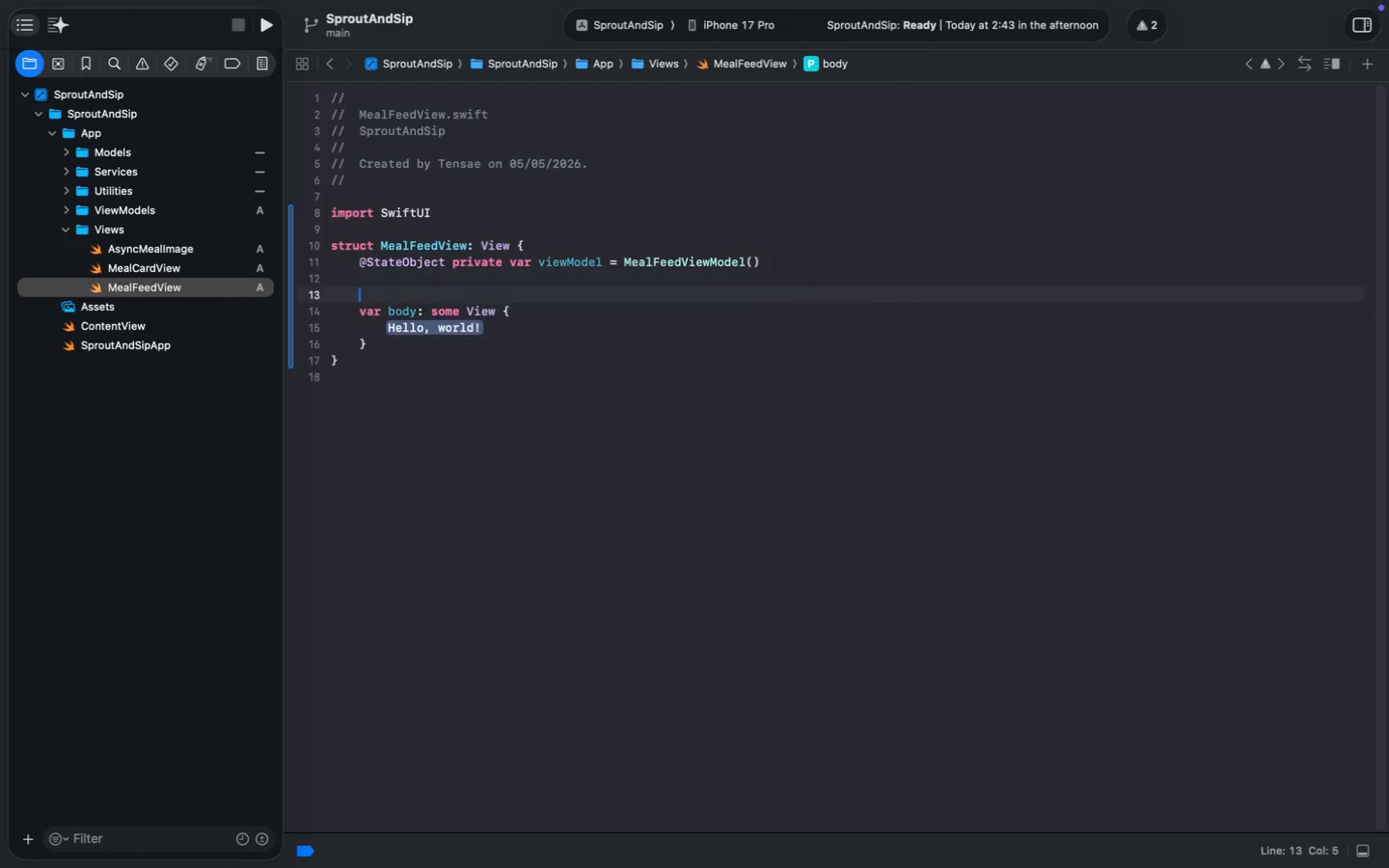 
key(Enter)
 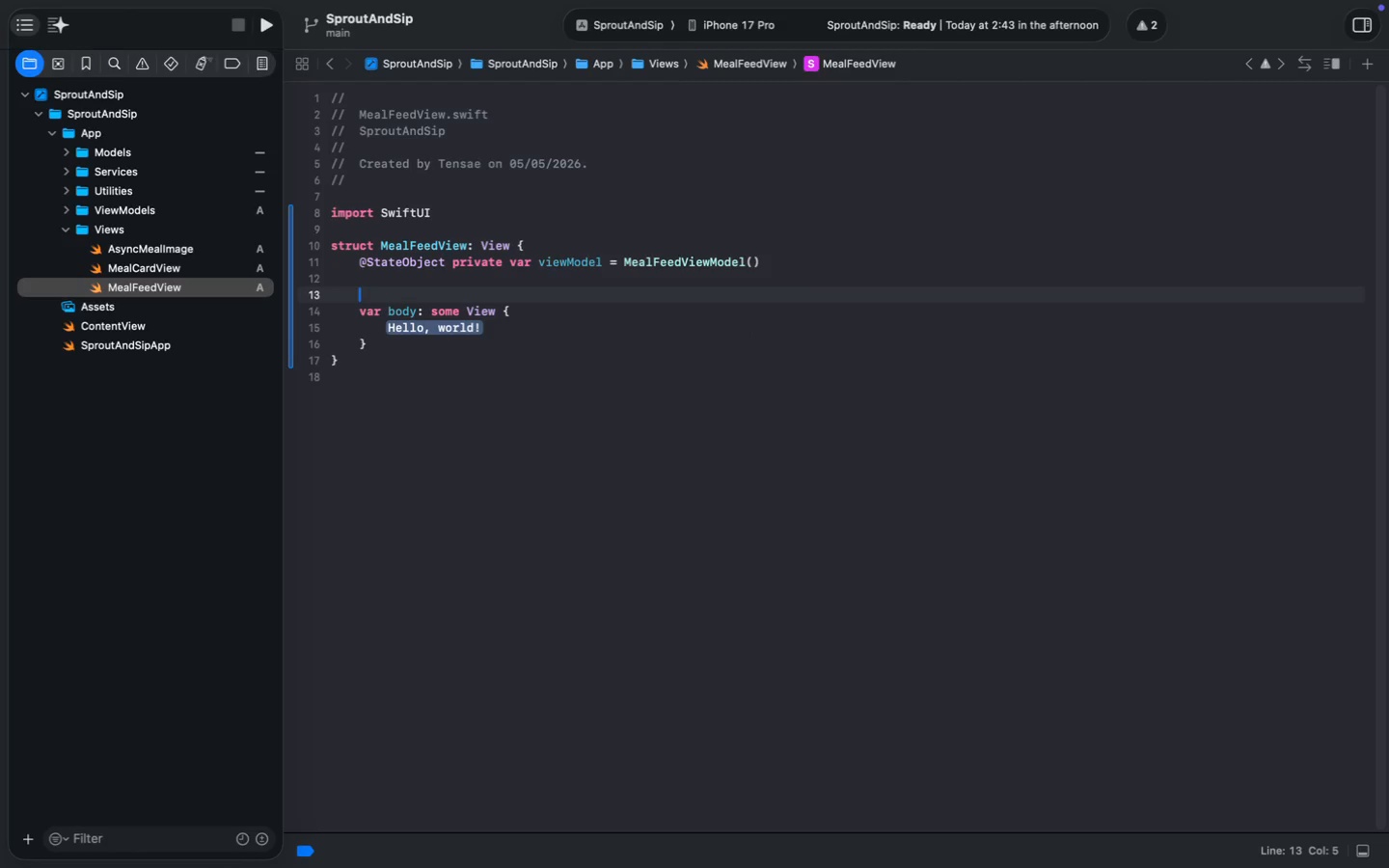 
key(ArrowDown)
 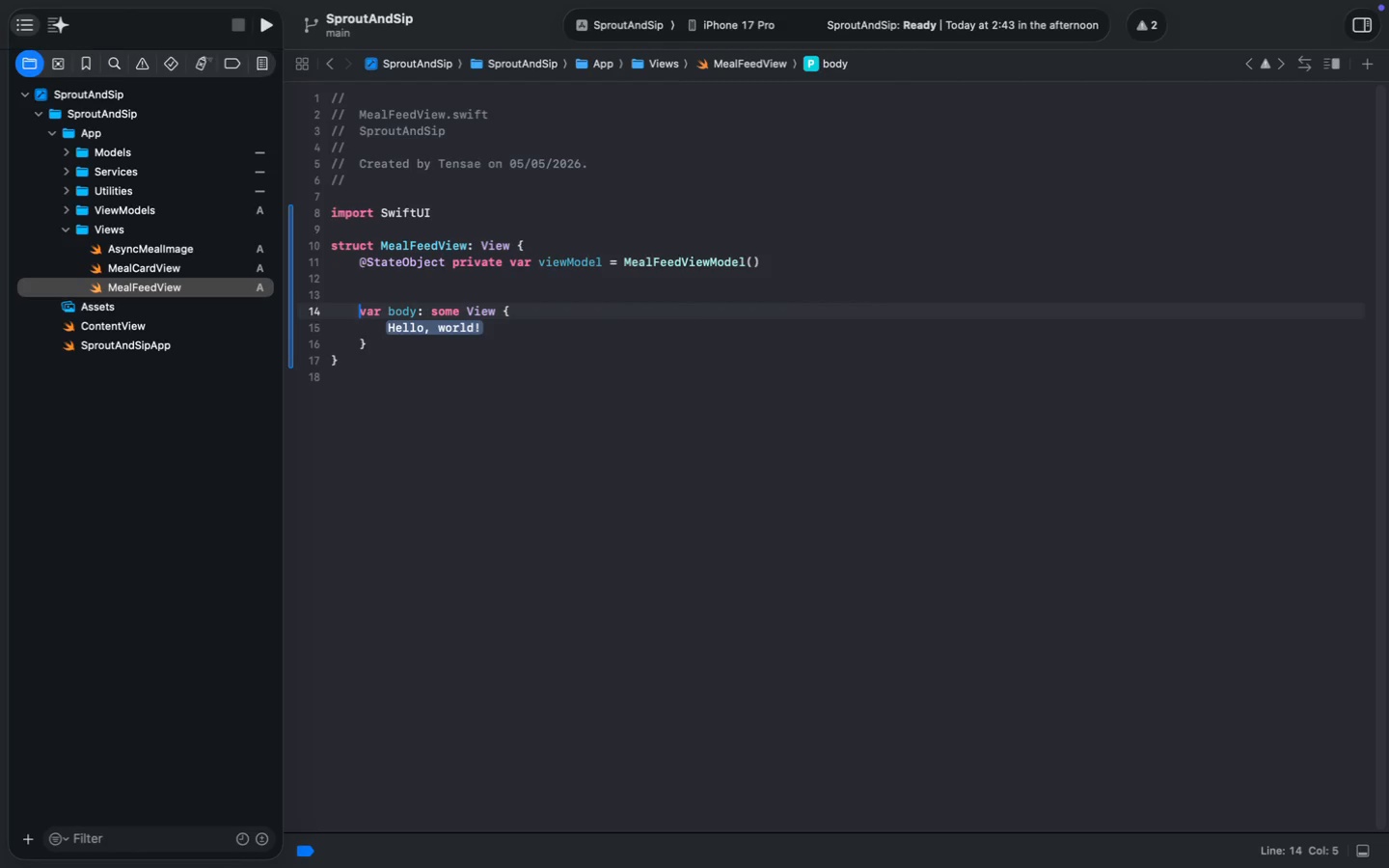 
key(ArrowDown)
 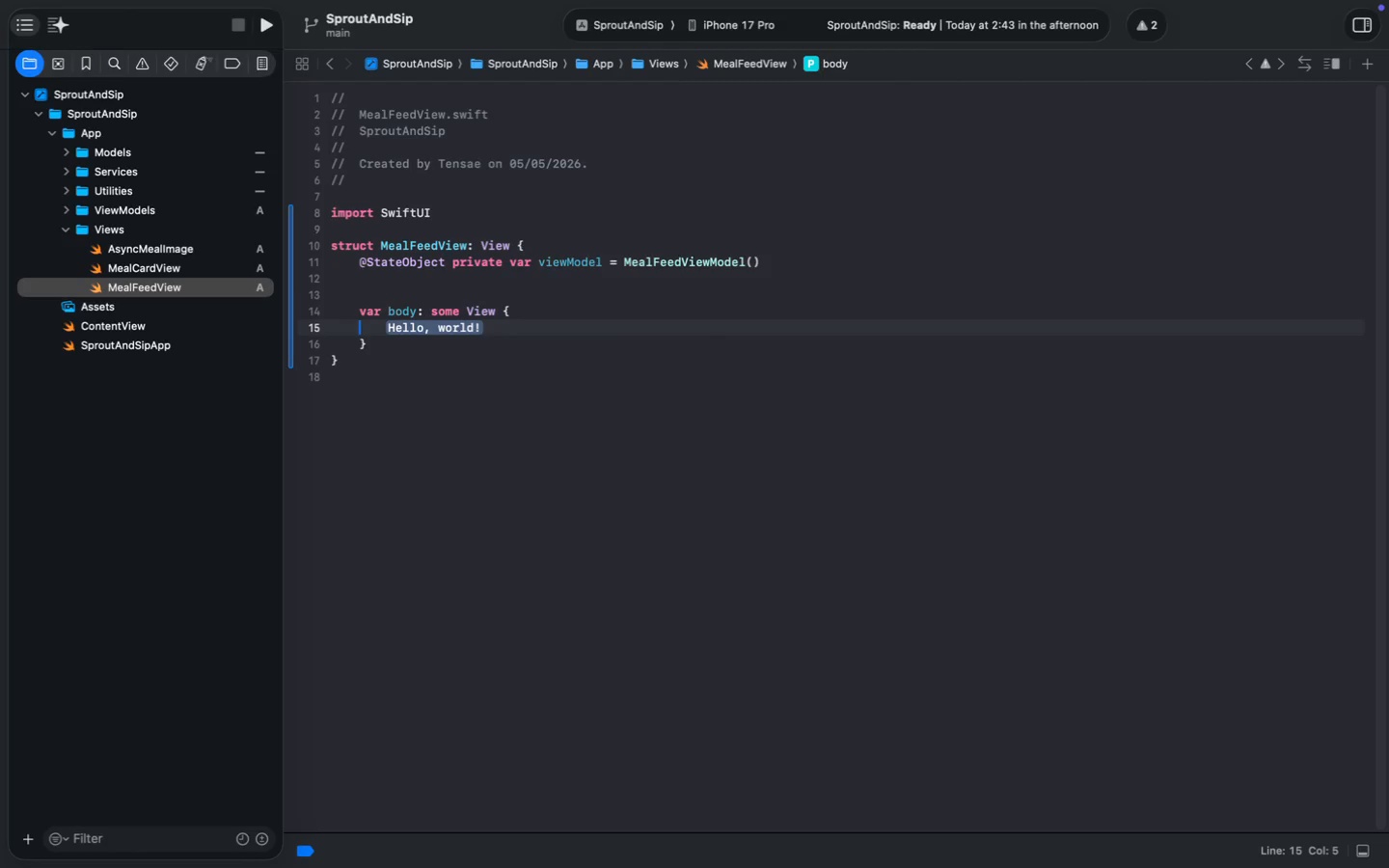 
key(ArrowRight)
 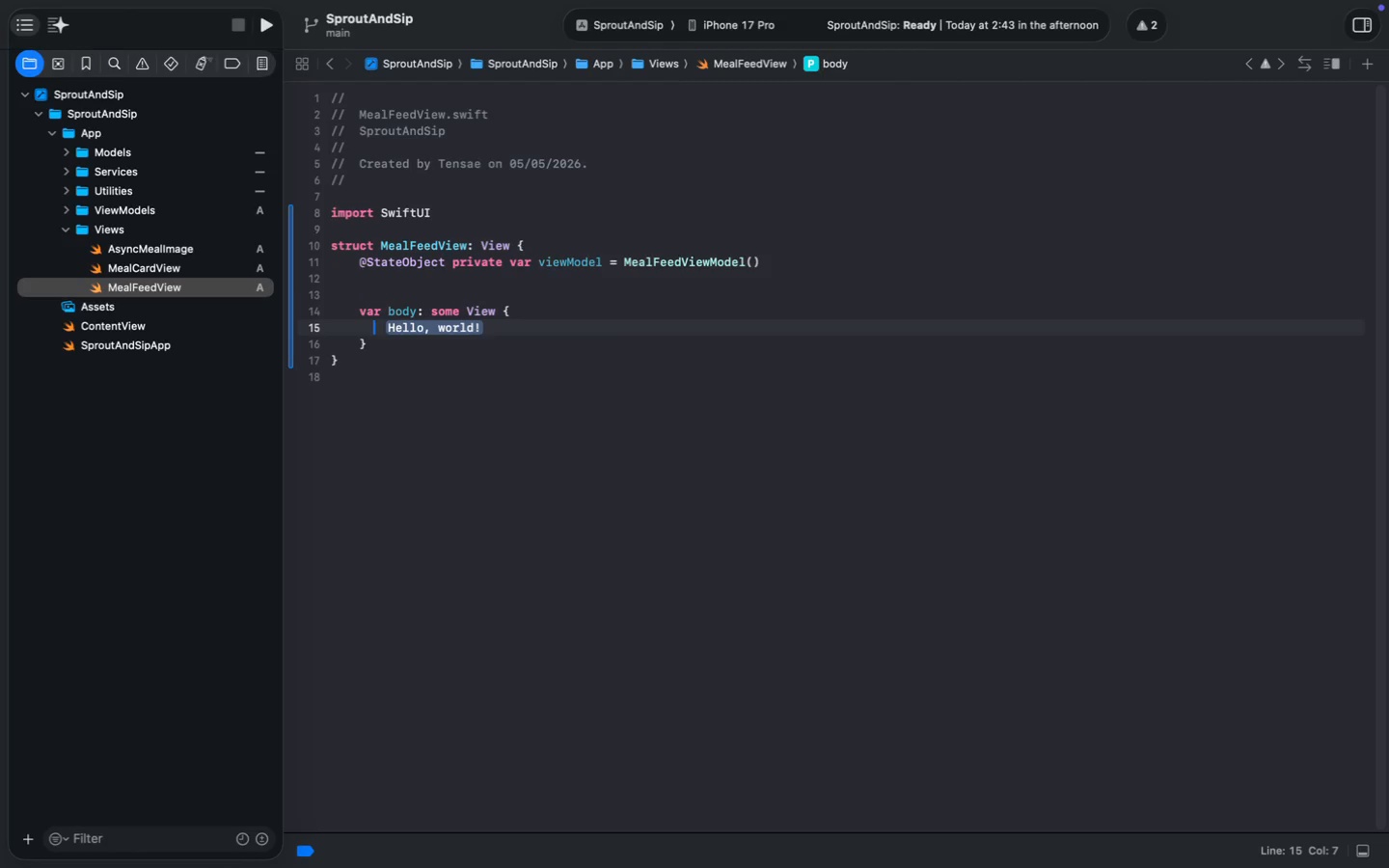 
key(ArrowRight)
 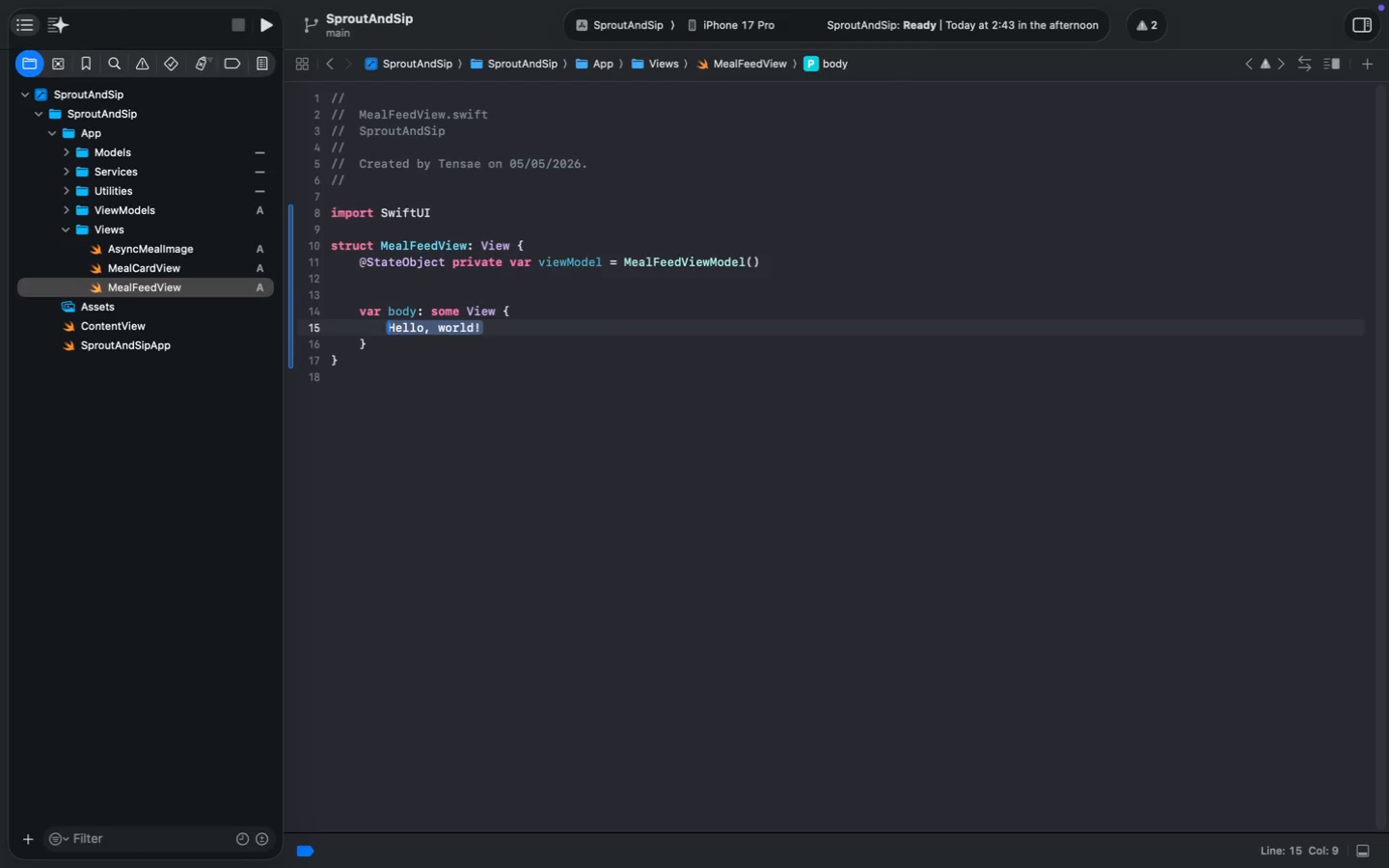 
key(Alt+ArrowRight)
 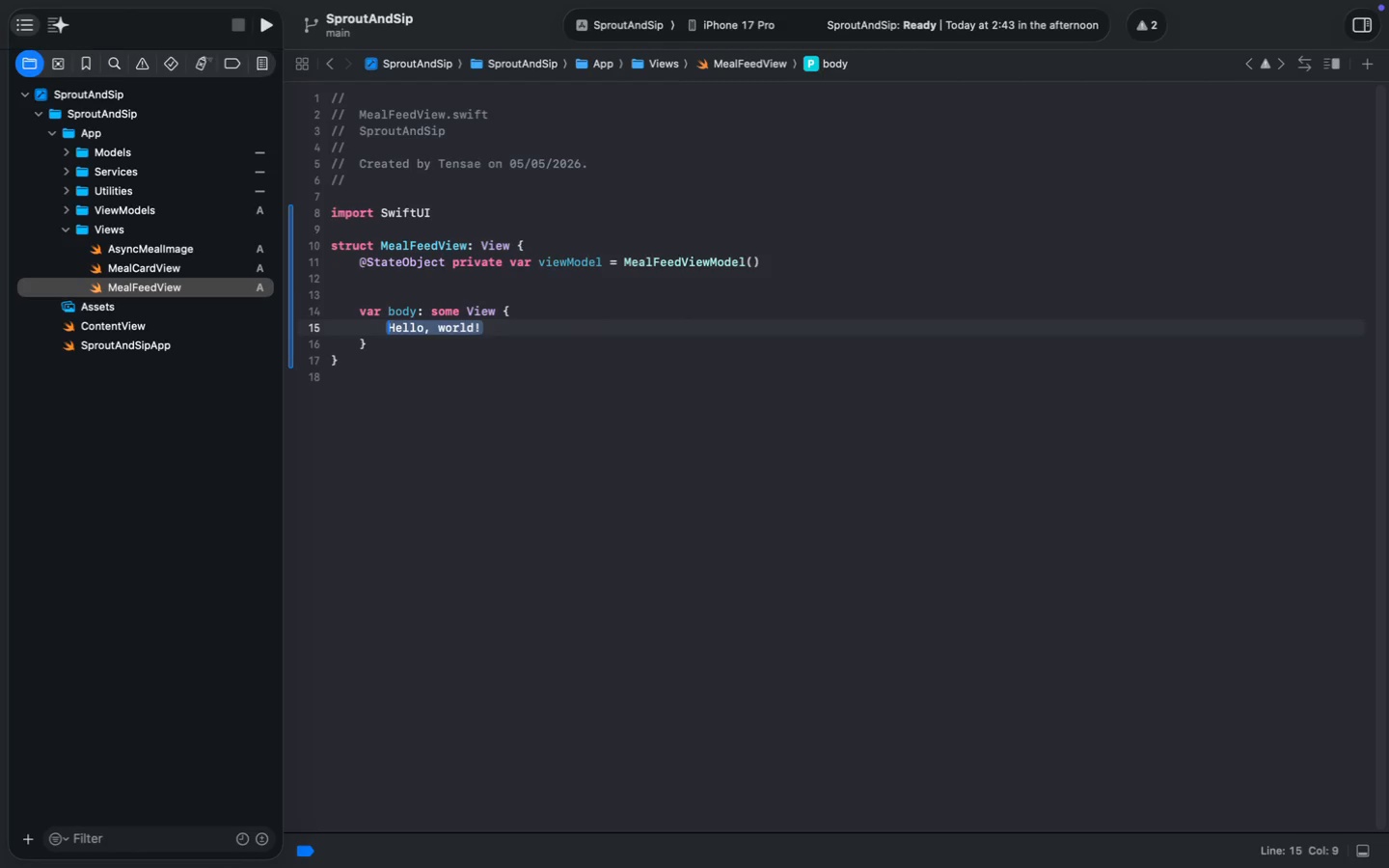 
key(ArrowRight)
 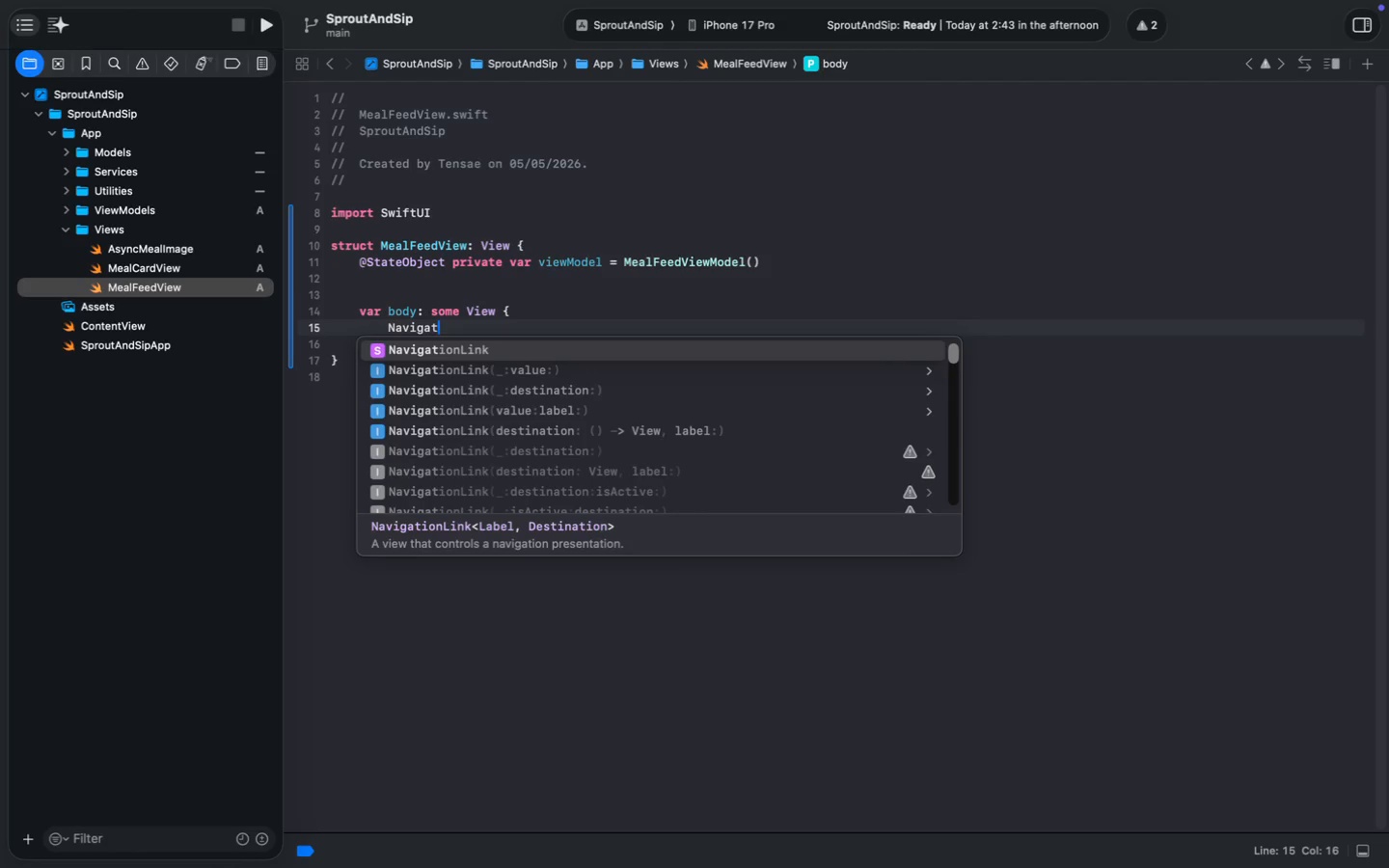 
type(Navvig)
key(Backspace)
key(Backspace)
key(Backspace)
type(igatst)
 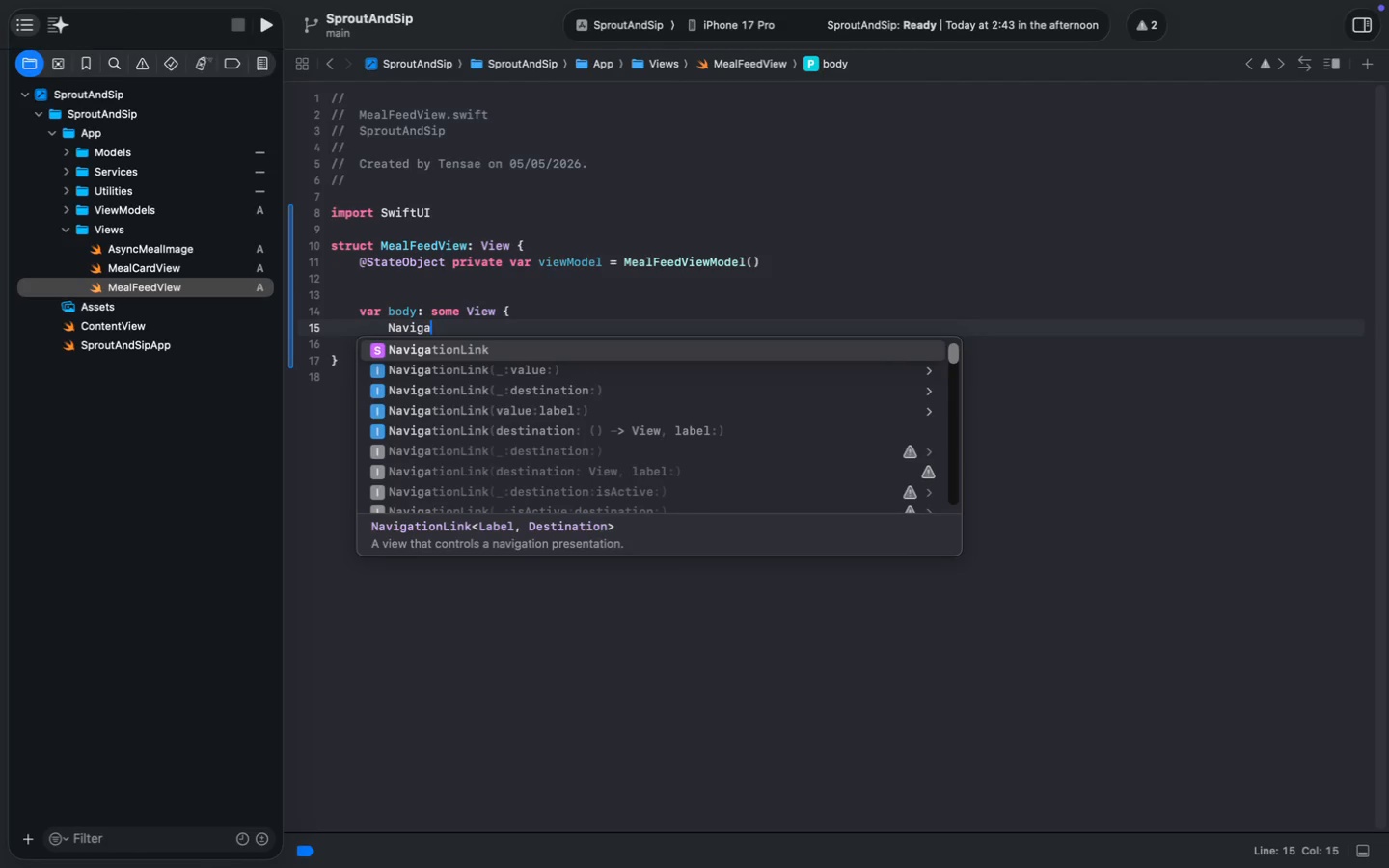 
key(Enter)
 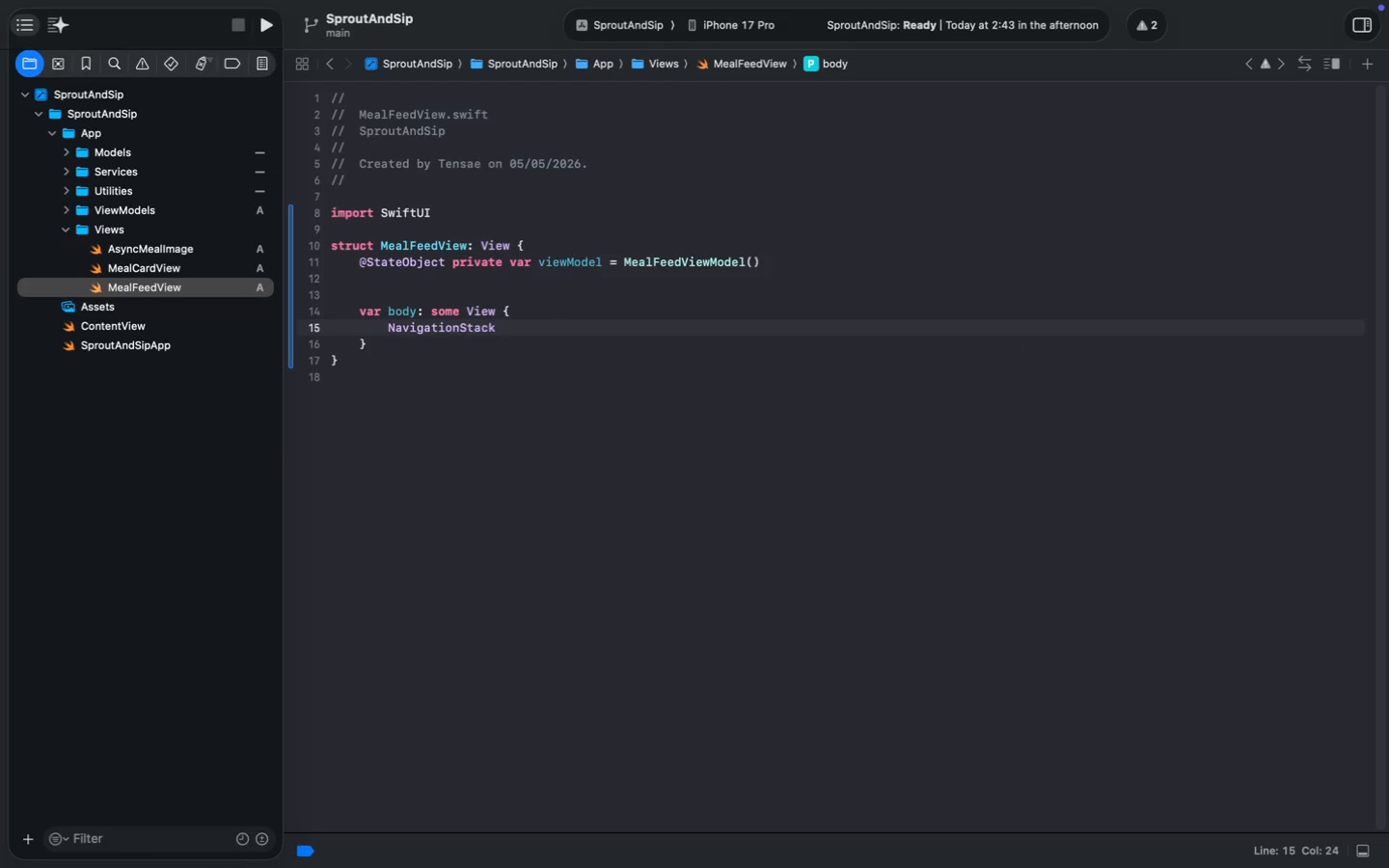 
key(Space)
 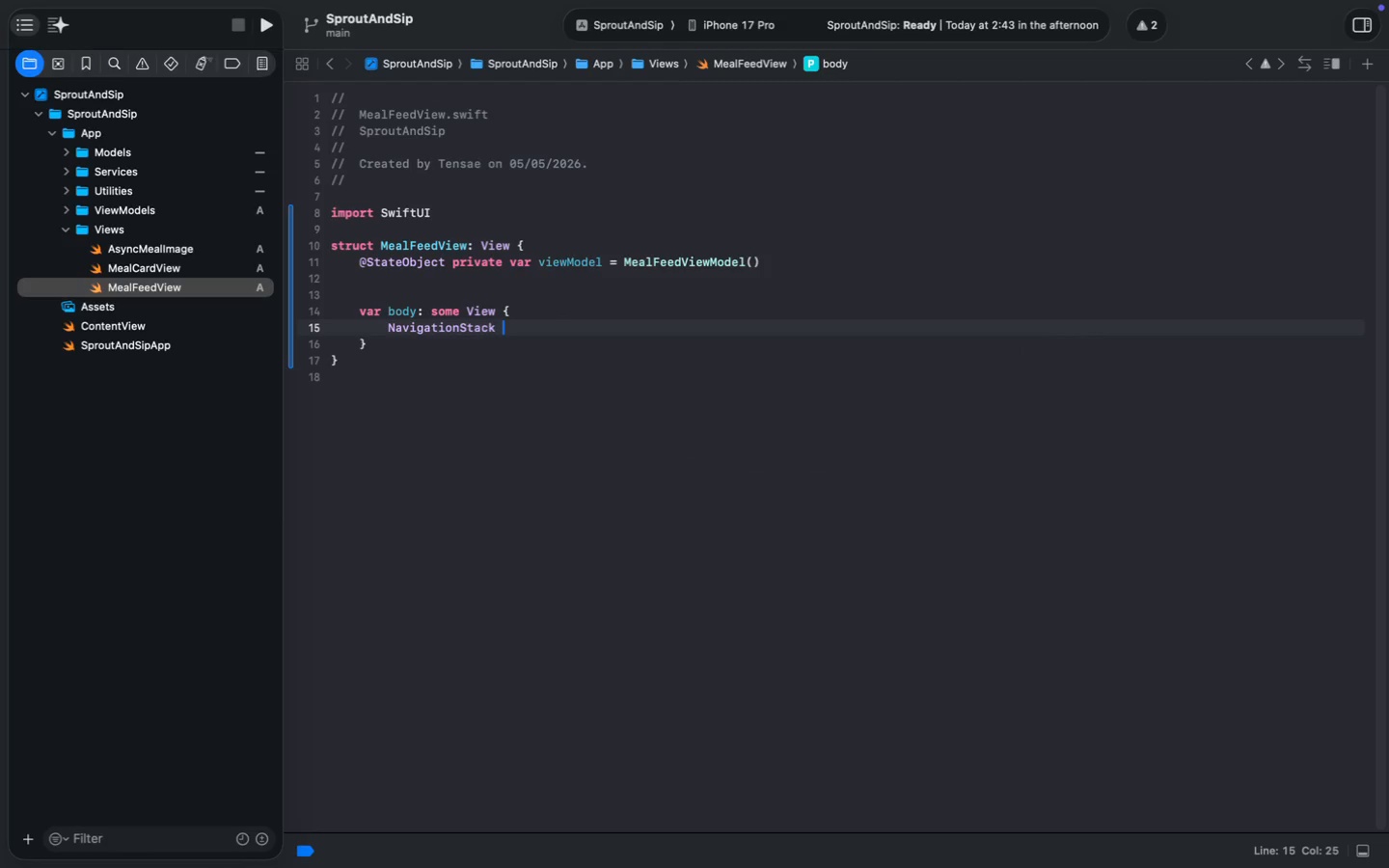 
key(Shift+ShiftLeft)
 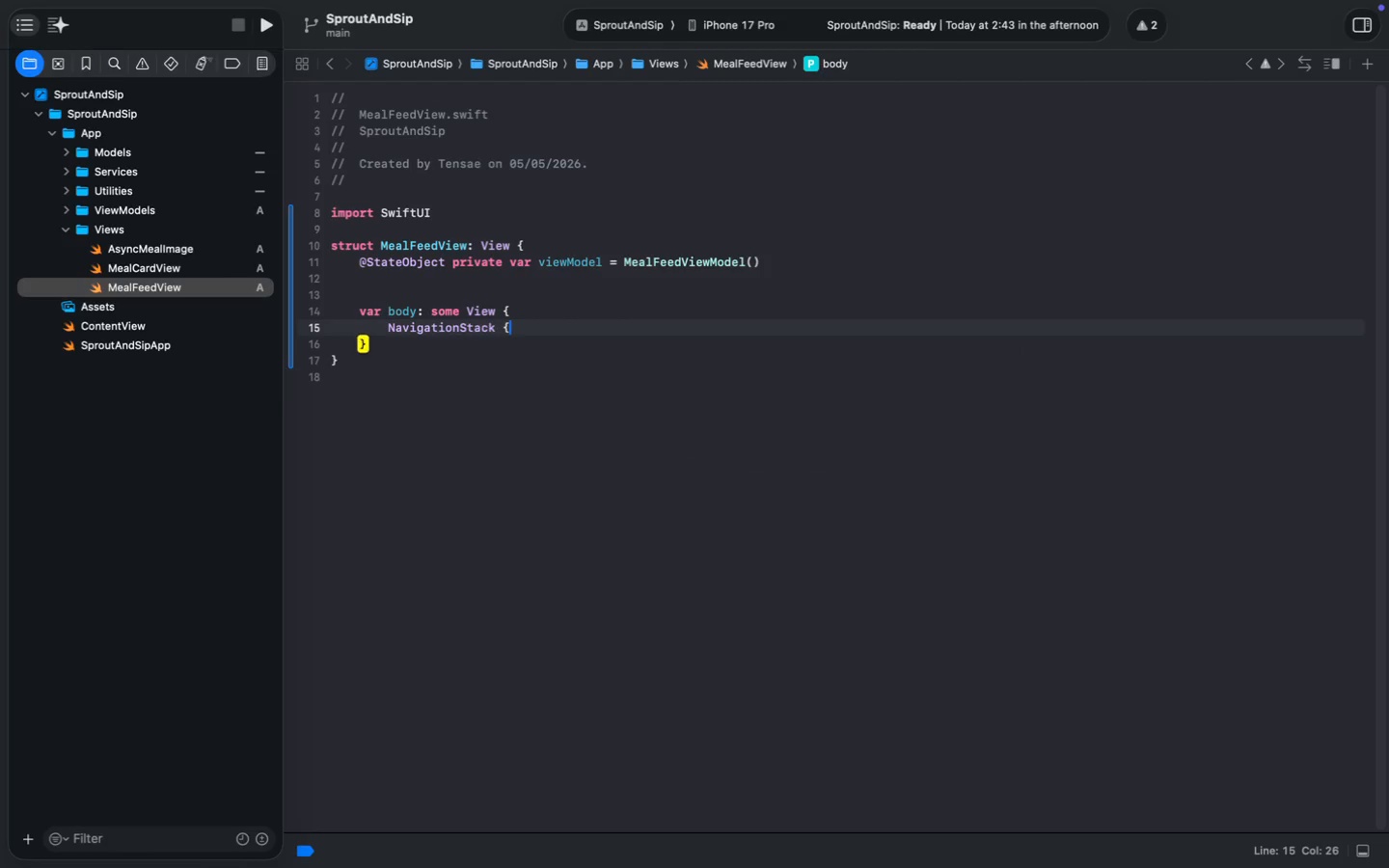 
key(Shift+BracketLeft)
 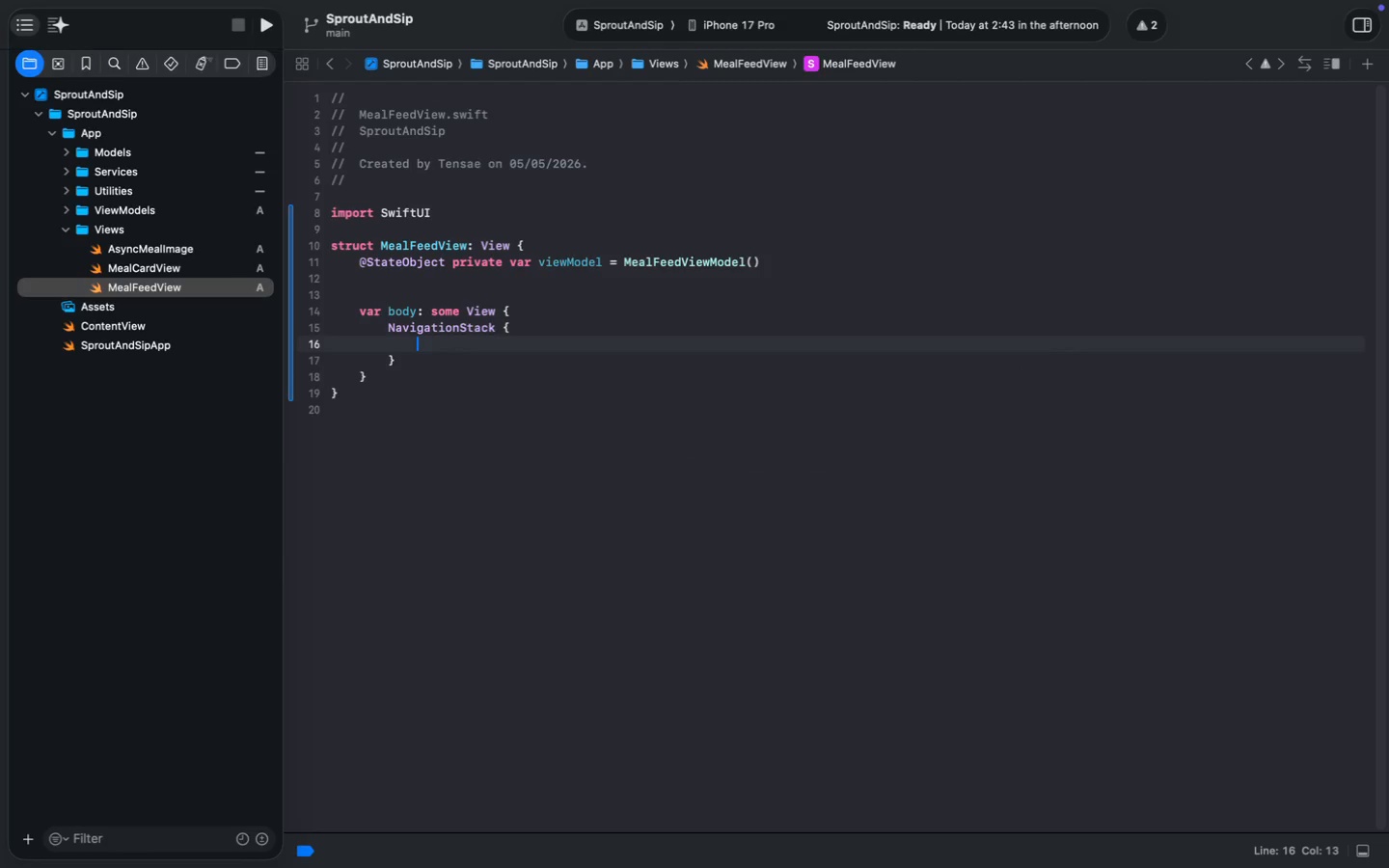 
key(Enter)
 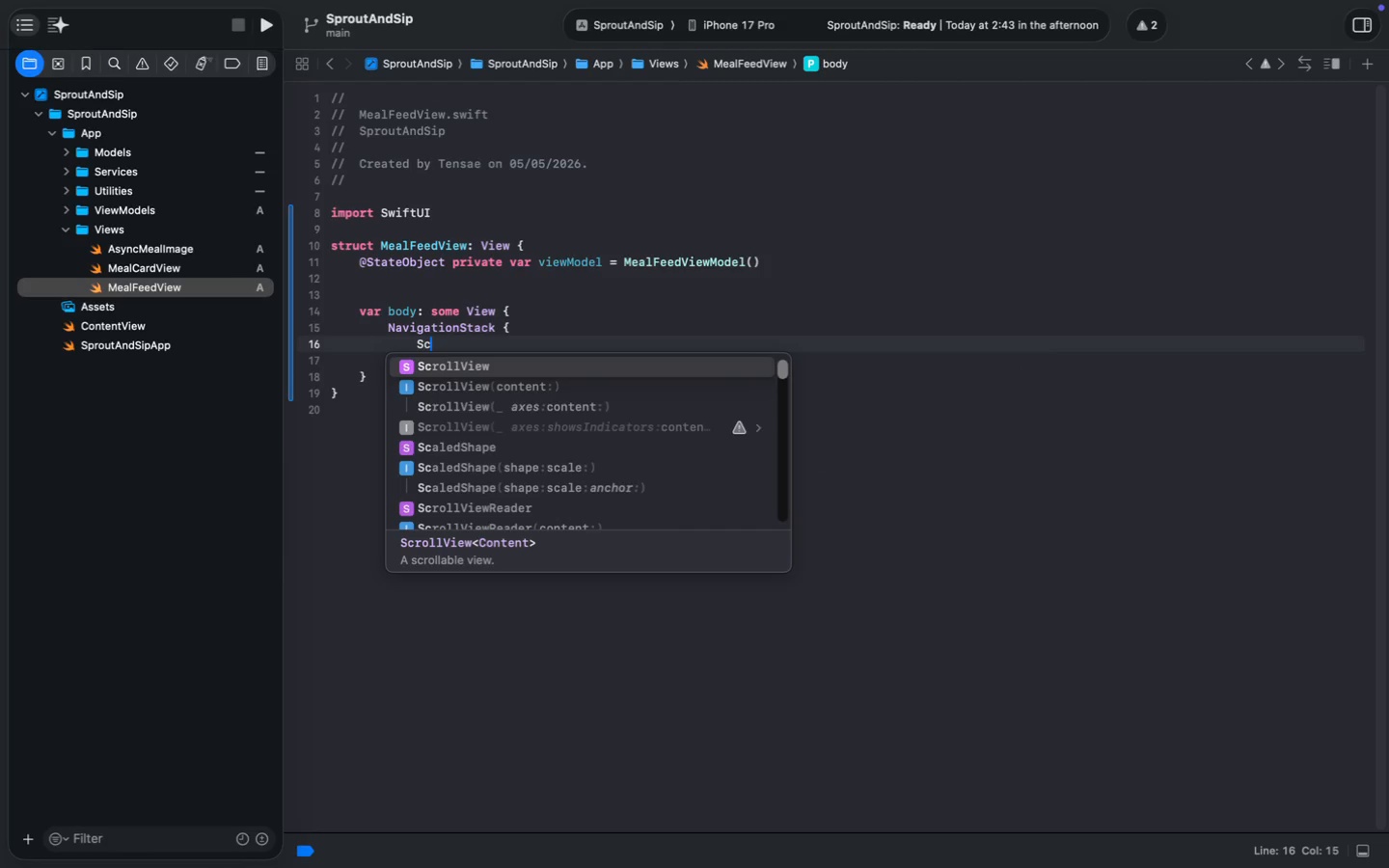 
type(Scroll)
 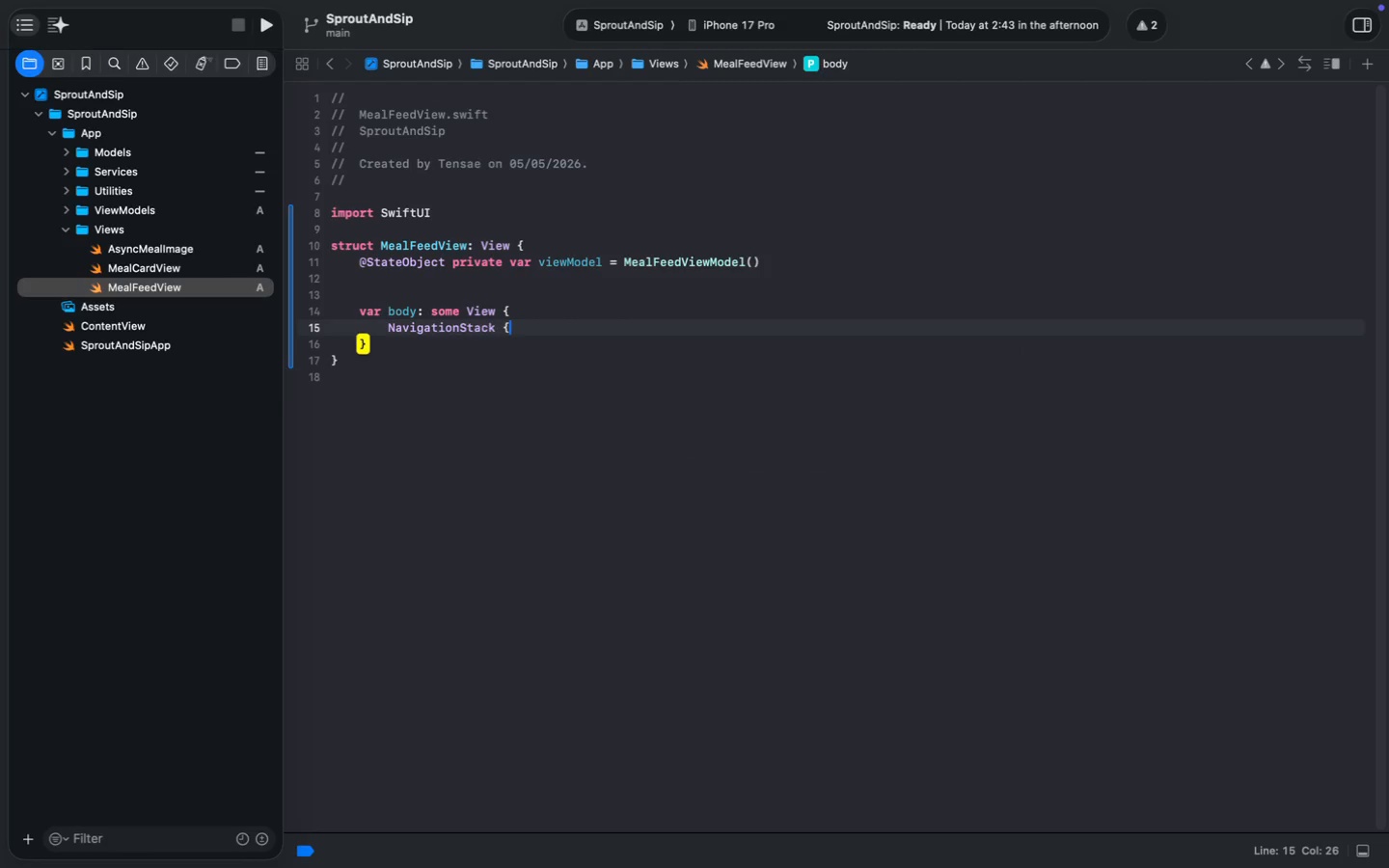 
key(Enter)
 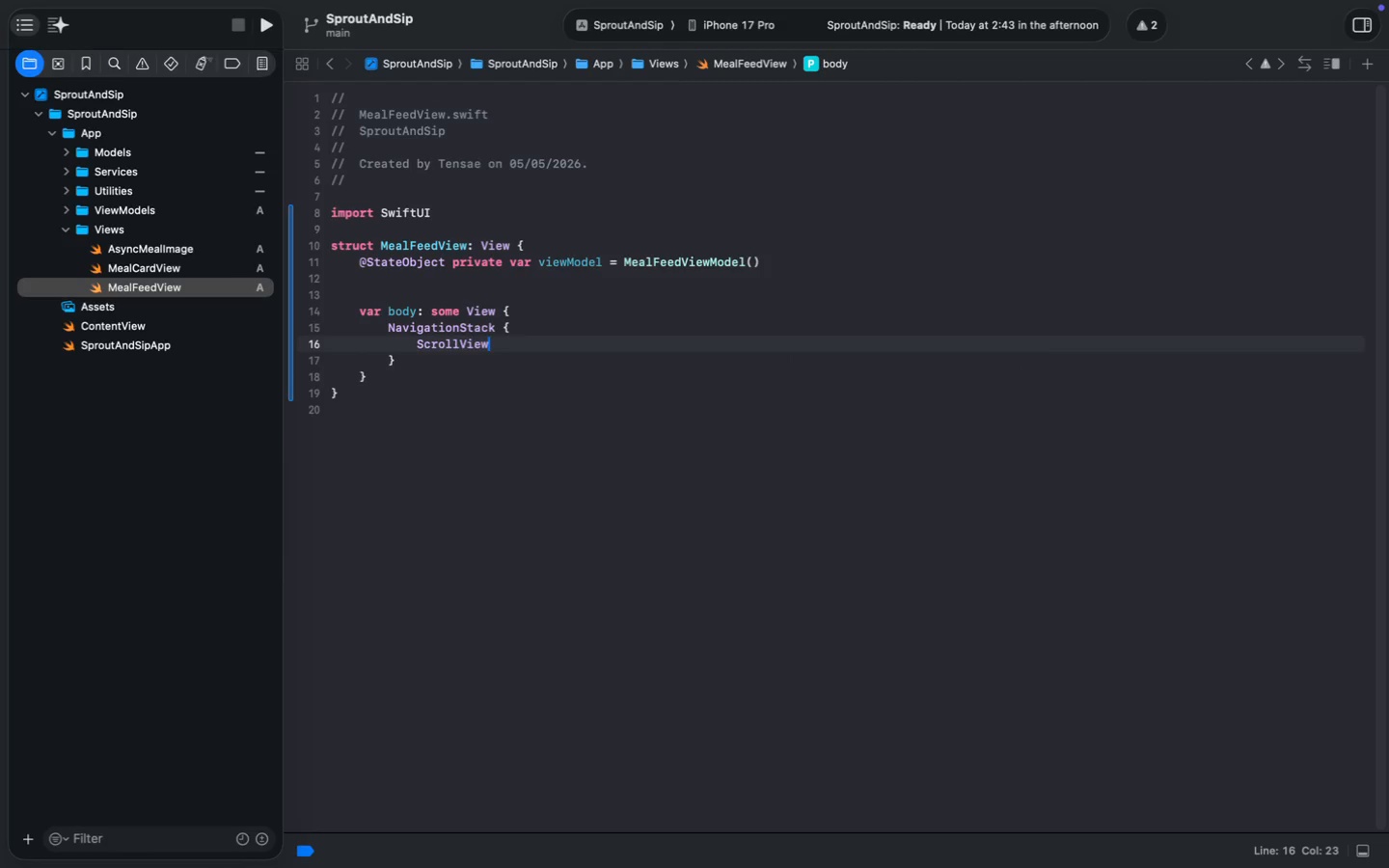 
key(Space)
 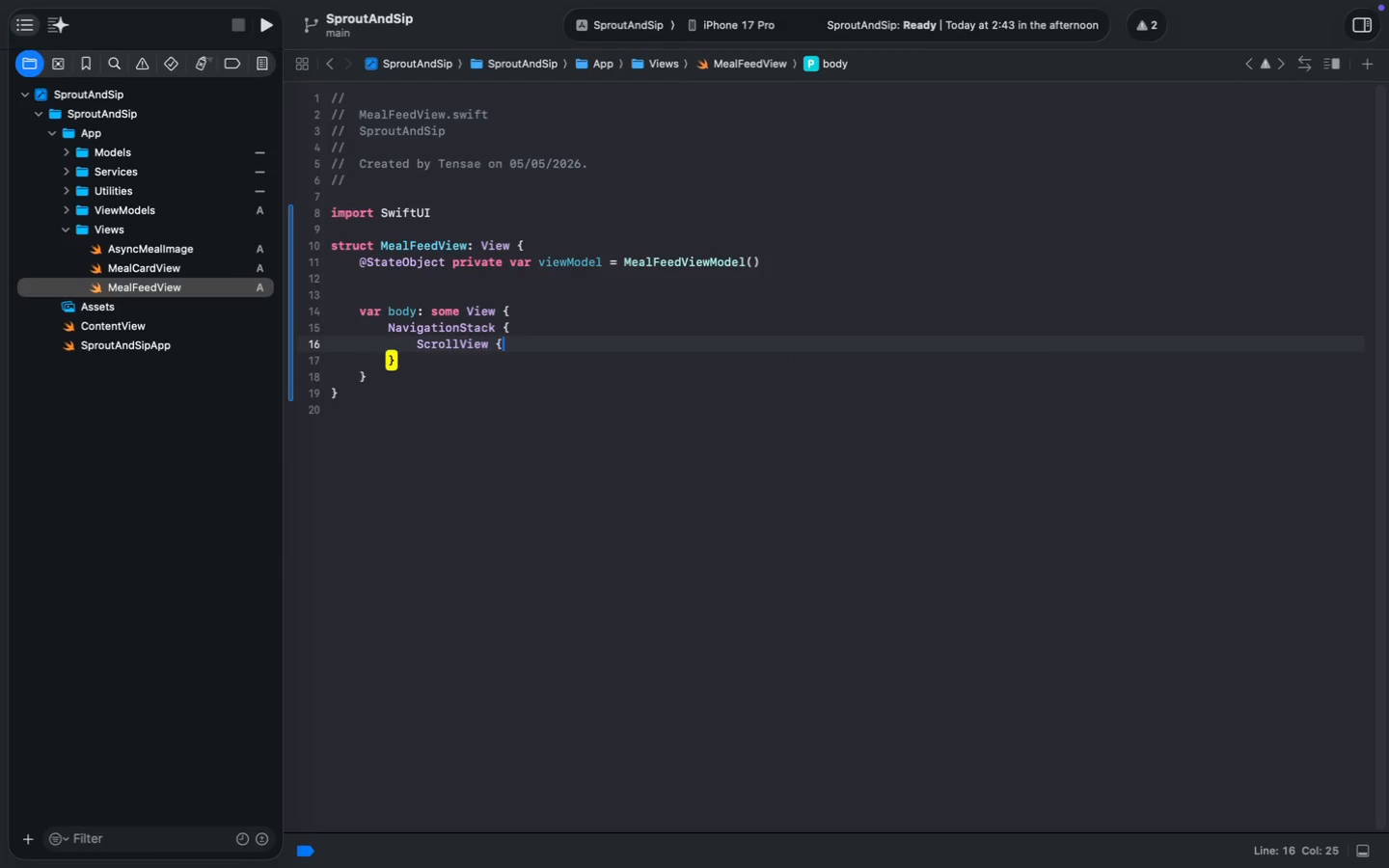 
key(Shift+ShiftLeft)
 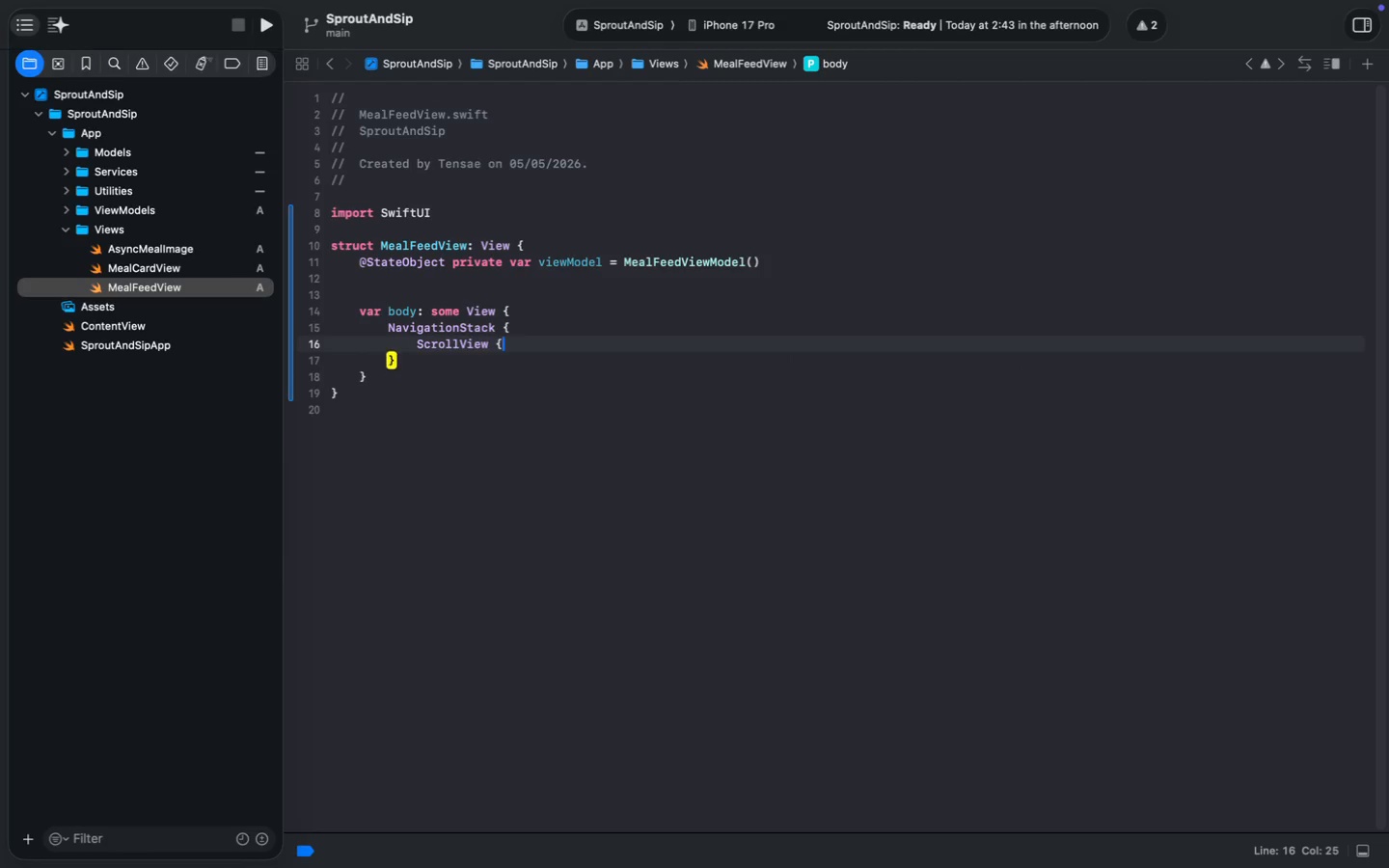 
key(Shift+BracketLeft)
 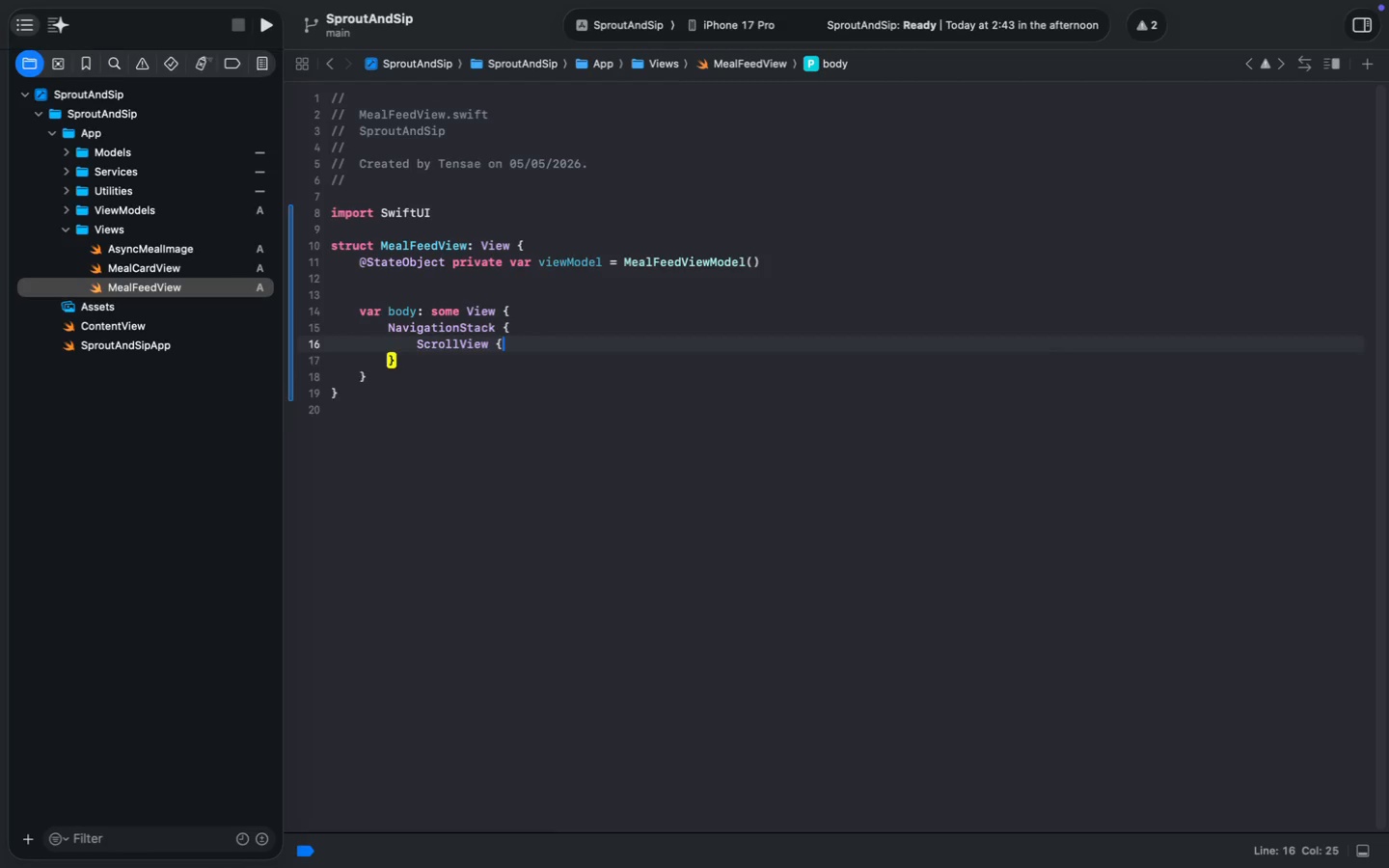 
key(Enter)
 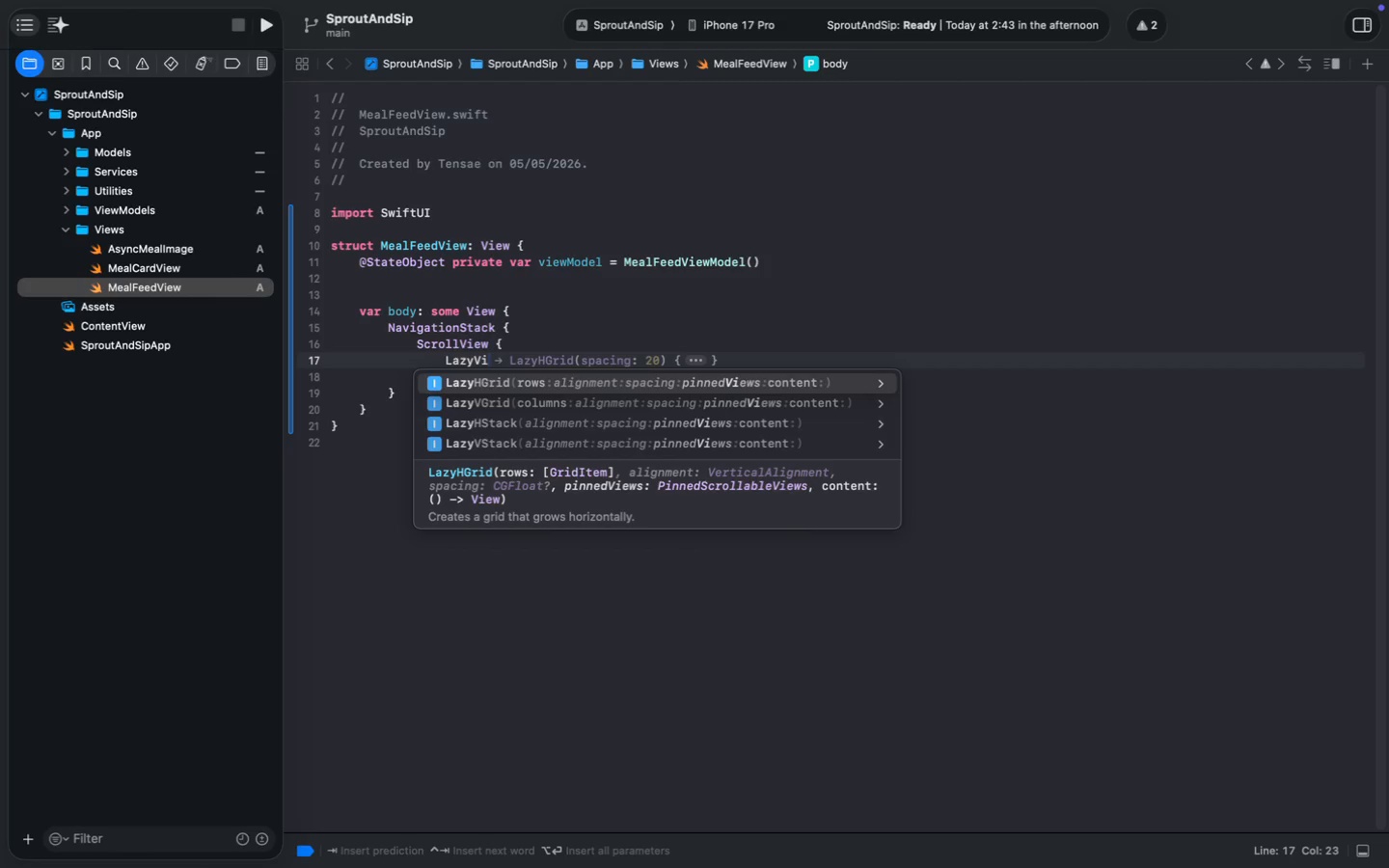 
type(LazyVi)
 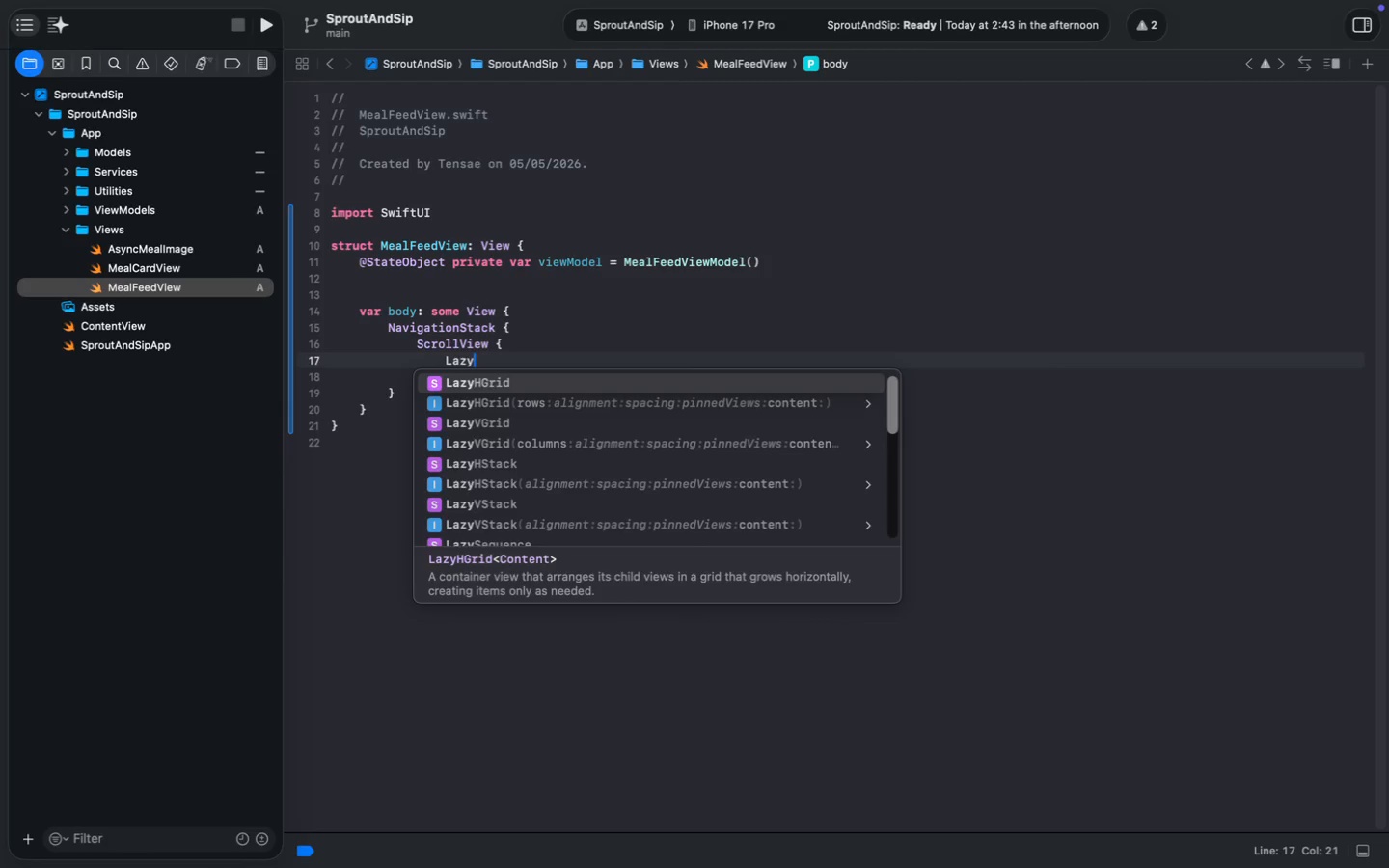 
wait(7.46)
 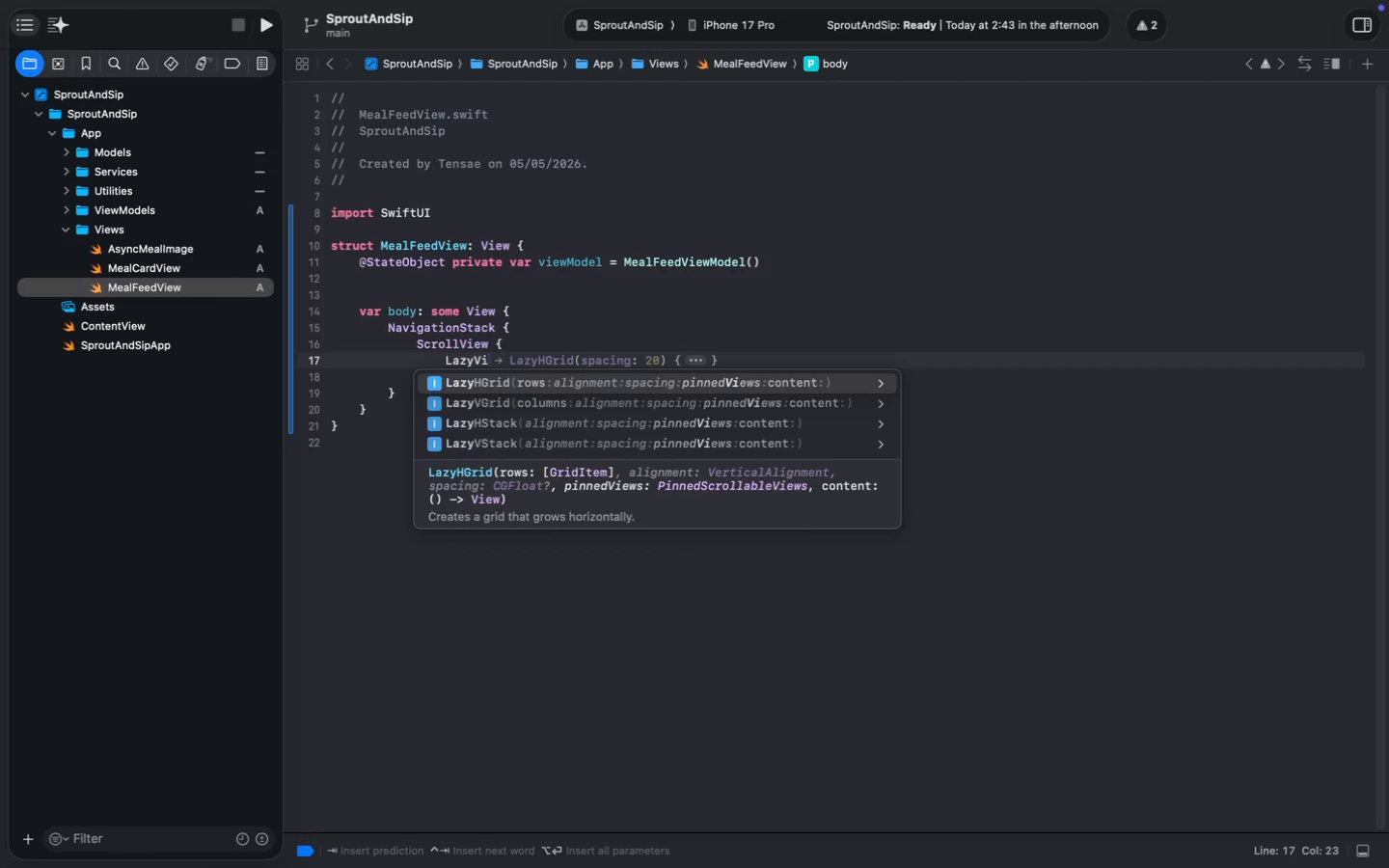 
key(ArrowDown)
 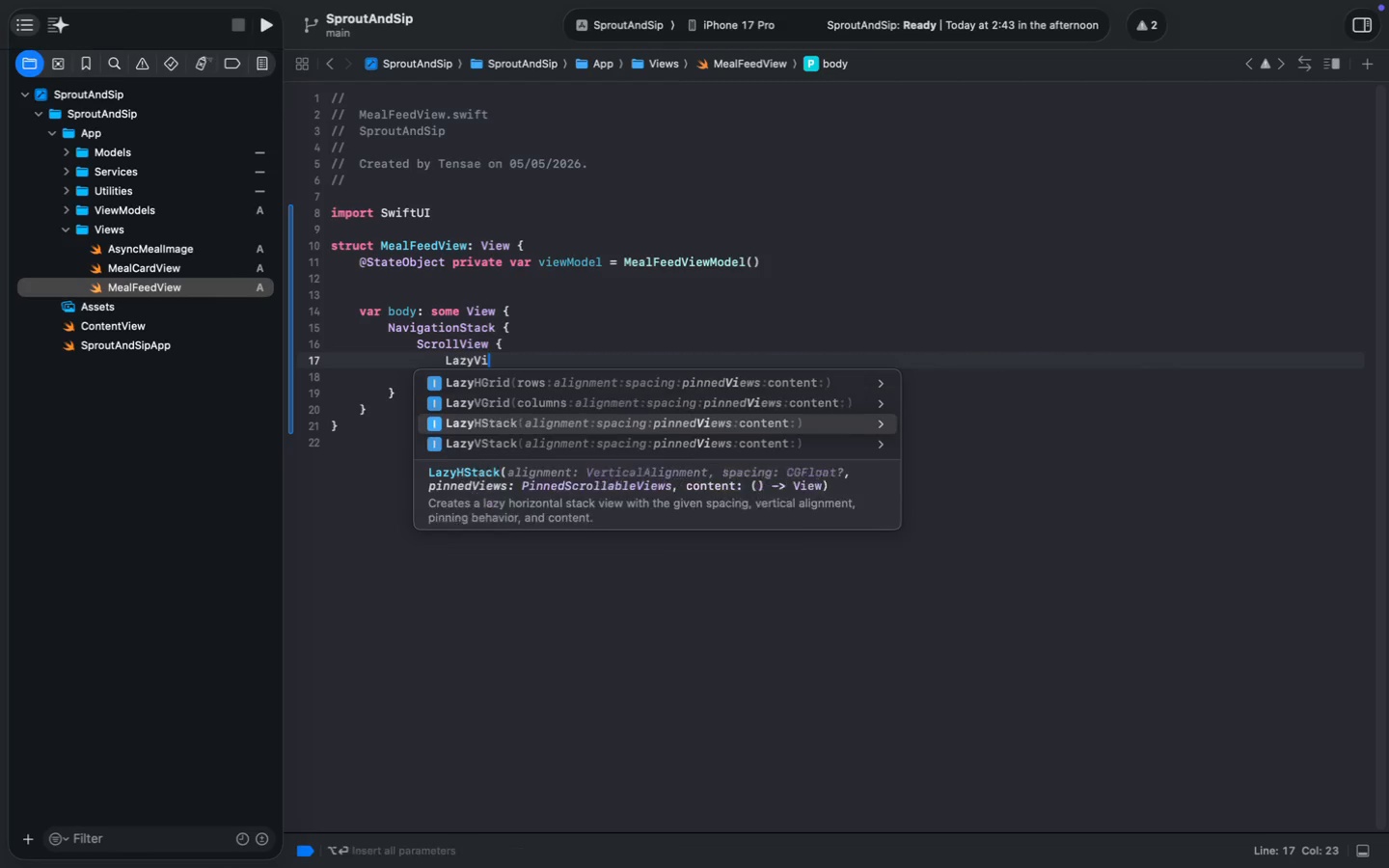 
key(ArrowDown)
 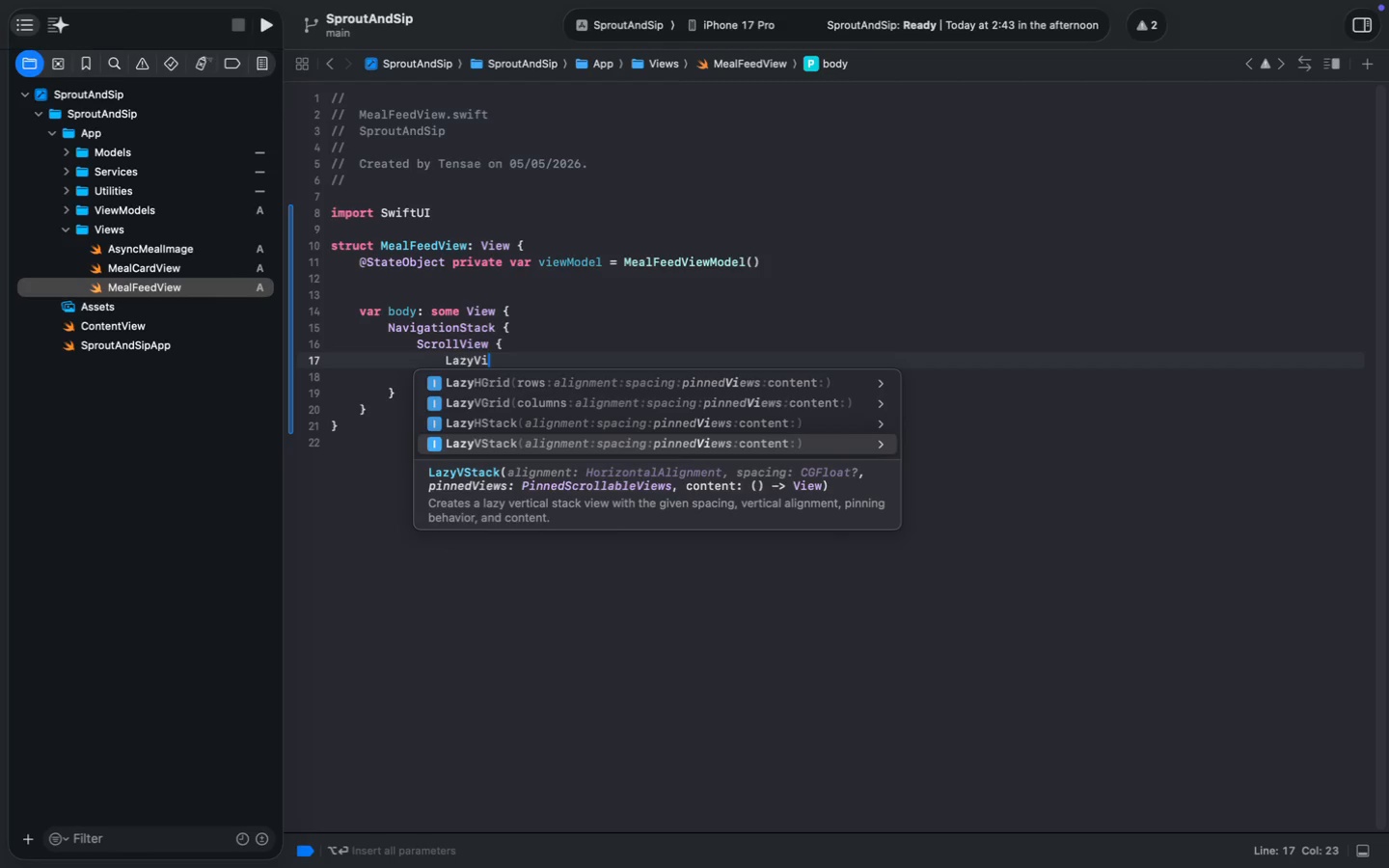 
key(ArrowDown)
 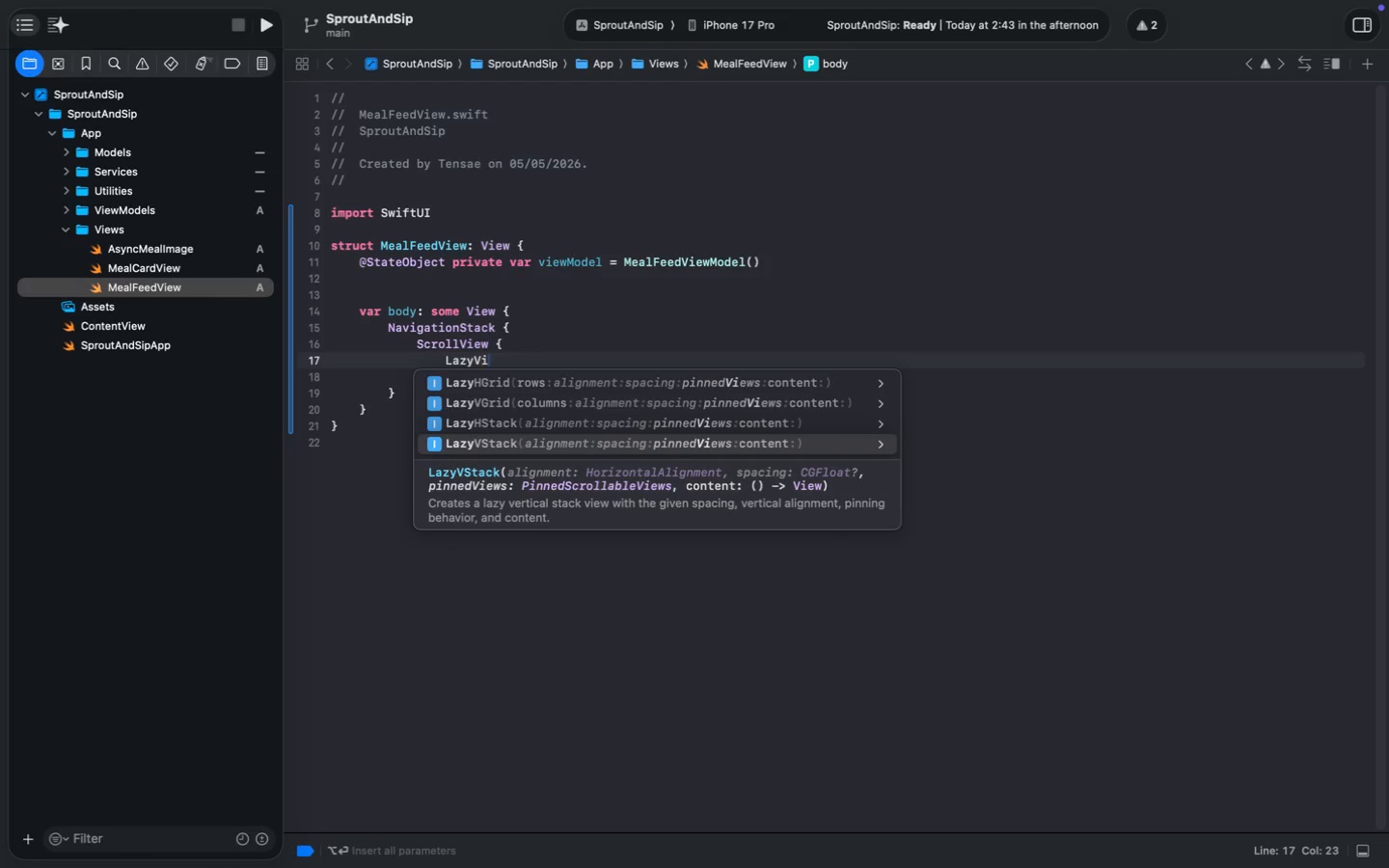 
key(Enter)
 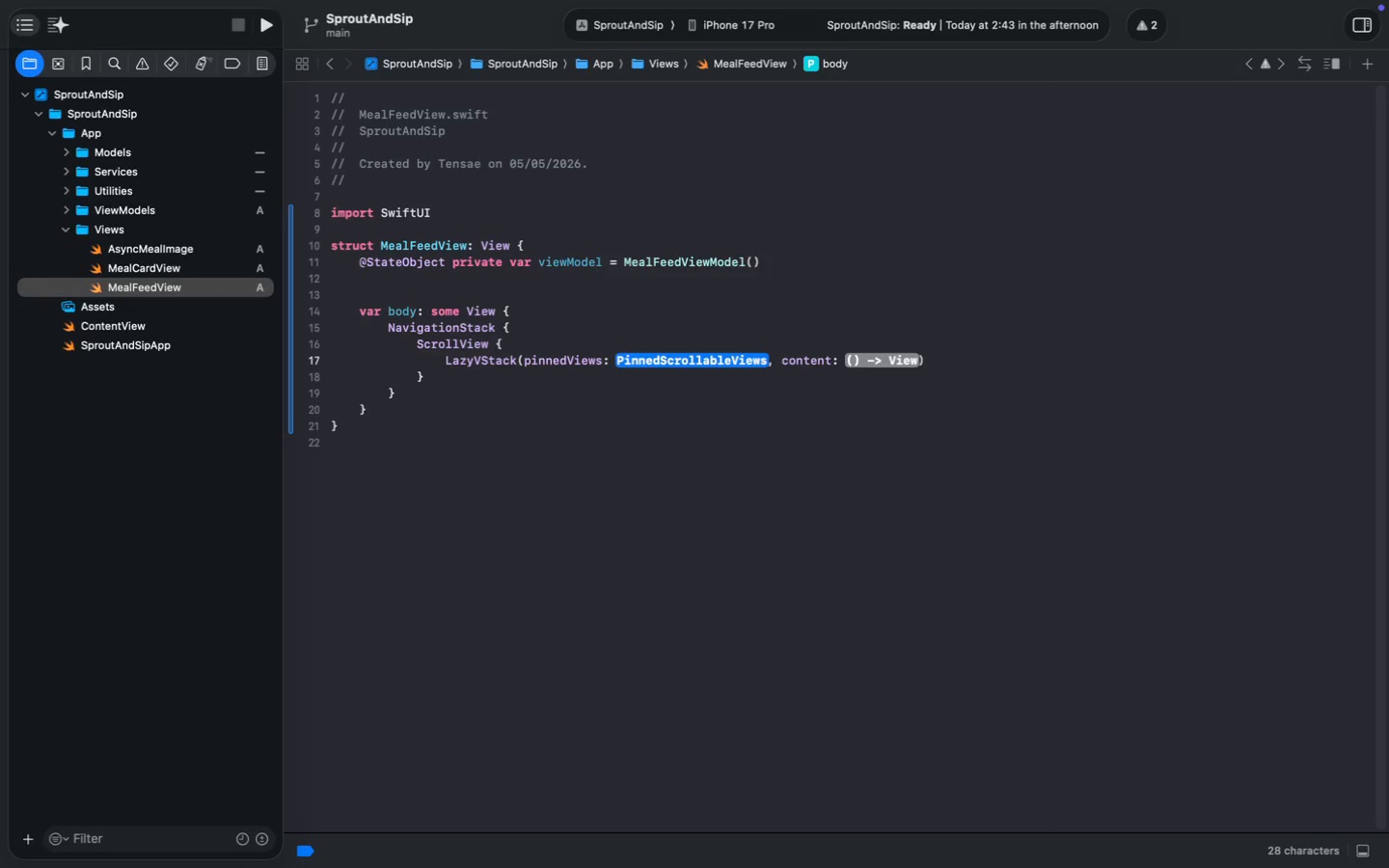 
wait(5.37)
 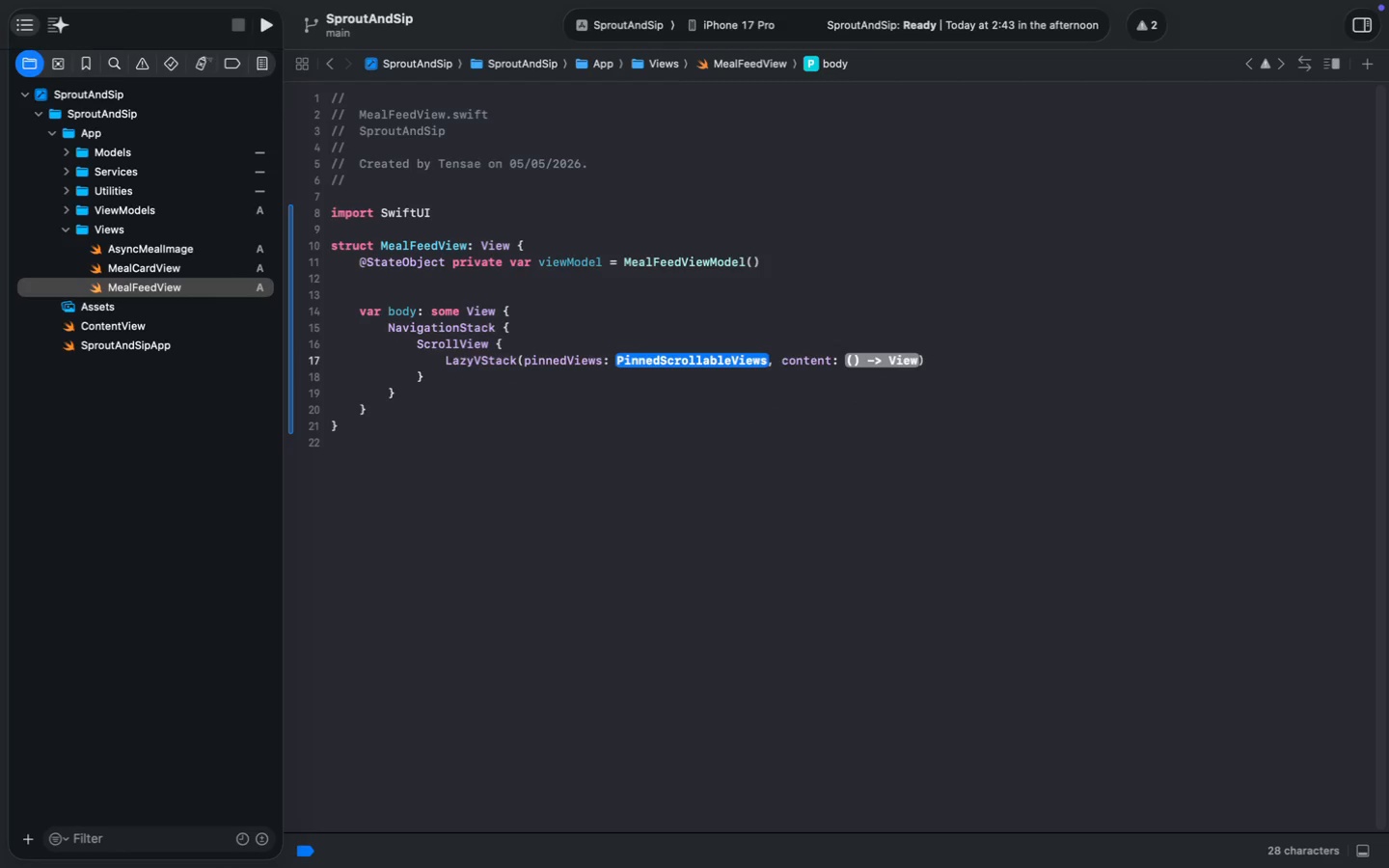 
key(Backspace)
key(Backspace)
key(Backspace)
key(Backspace)
key(Backspace)
key(Backspace)
key(Backspace)
key(Backspace)
key(Backspace)
key(Backspace)
key(Backspace)
key(Backspace)
key(Backspace)
key(Backspace)
type(sppa)
key(Backspace)
key(Backspace)
type(ac)
 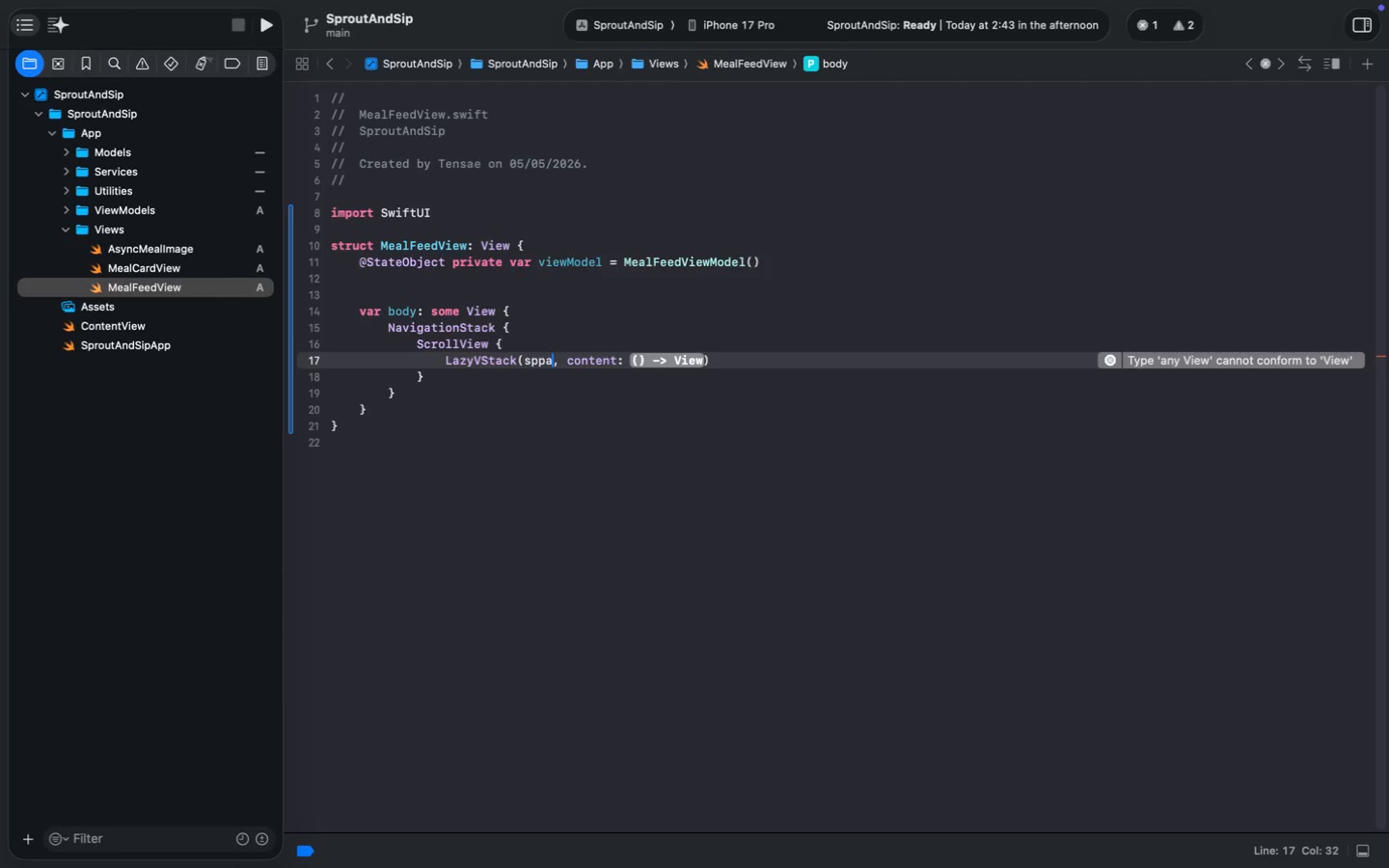 
key(Enter)
 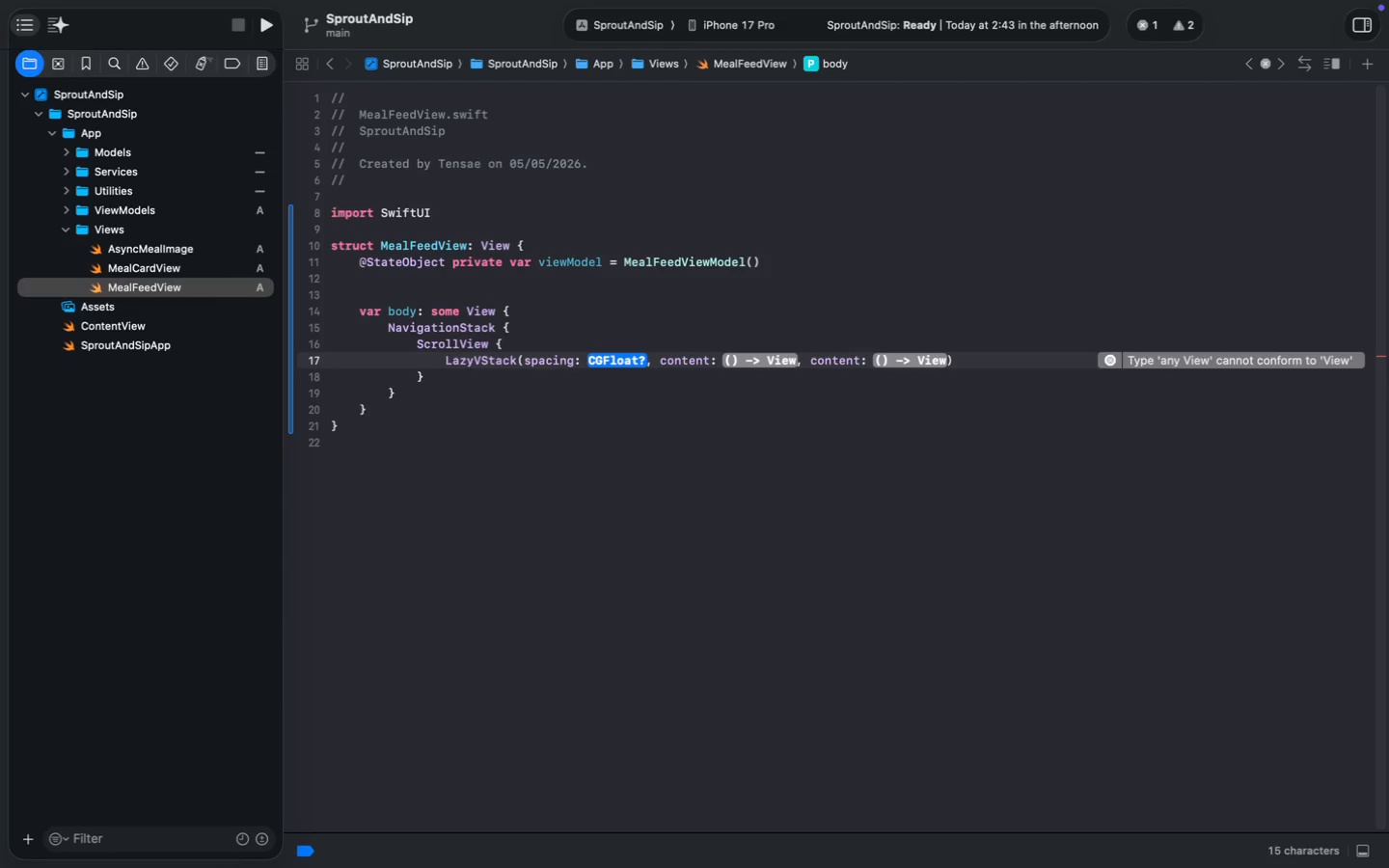 
type(20)
 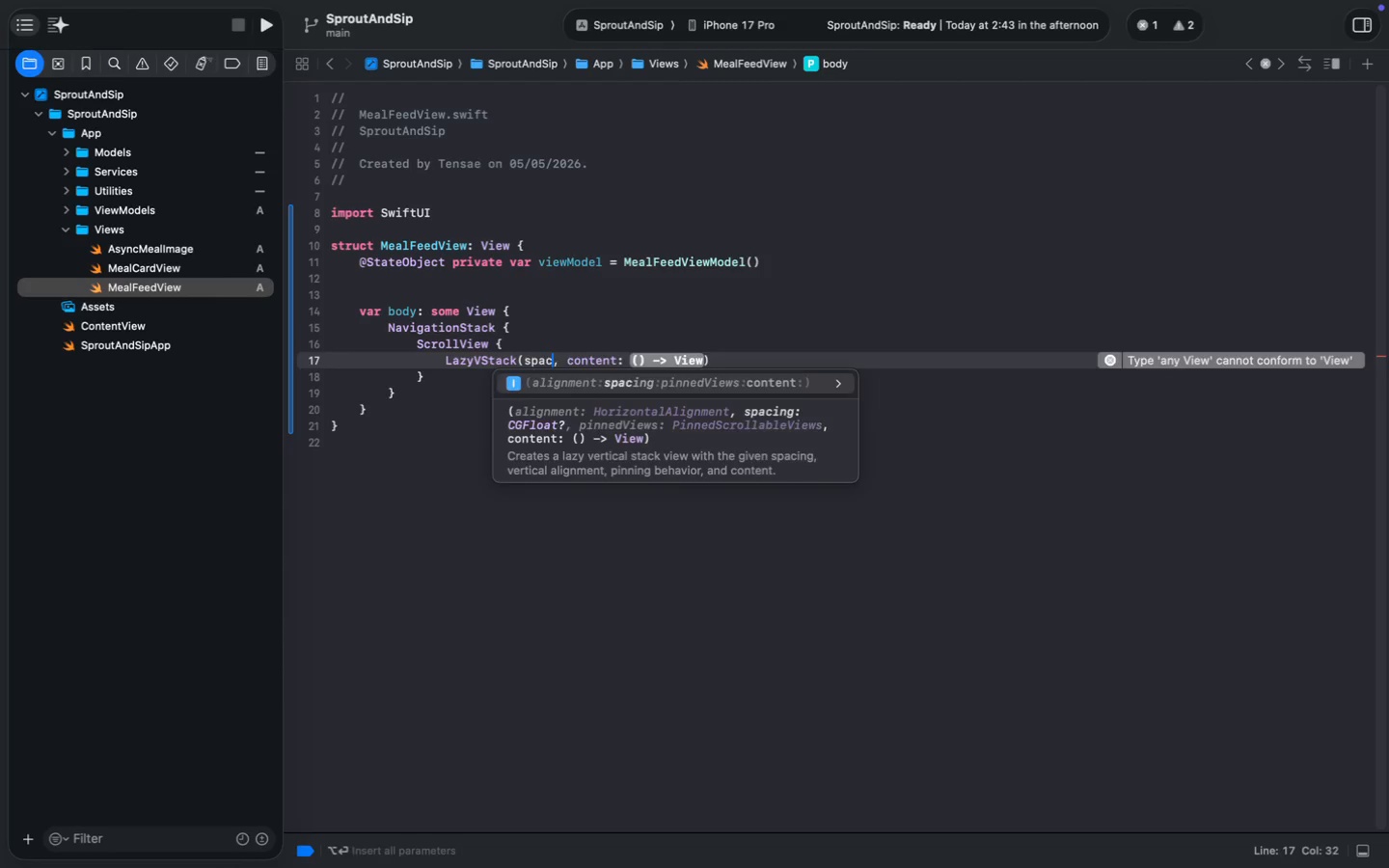 
key(Meta+Shift+MetaRight)
 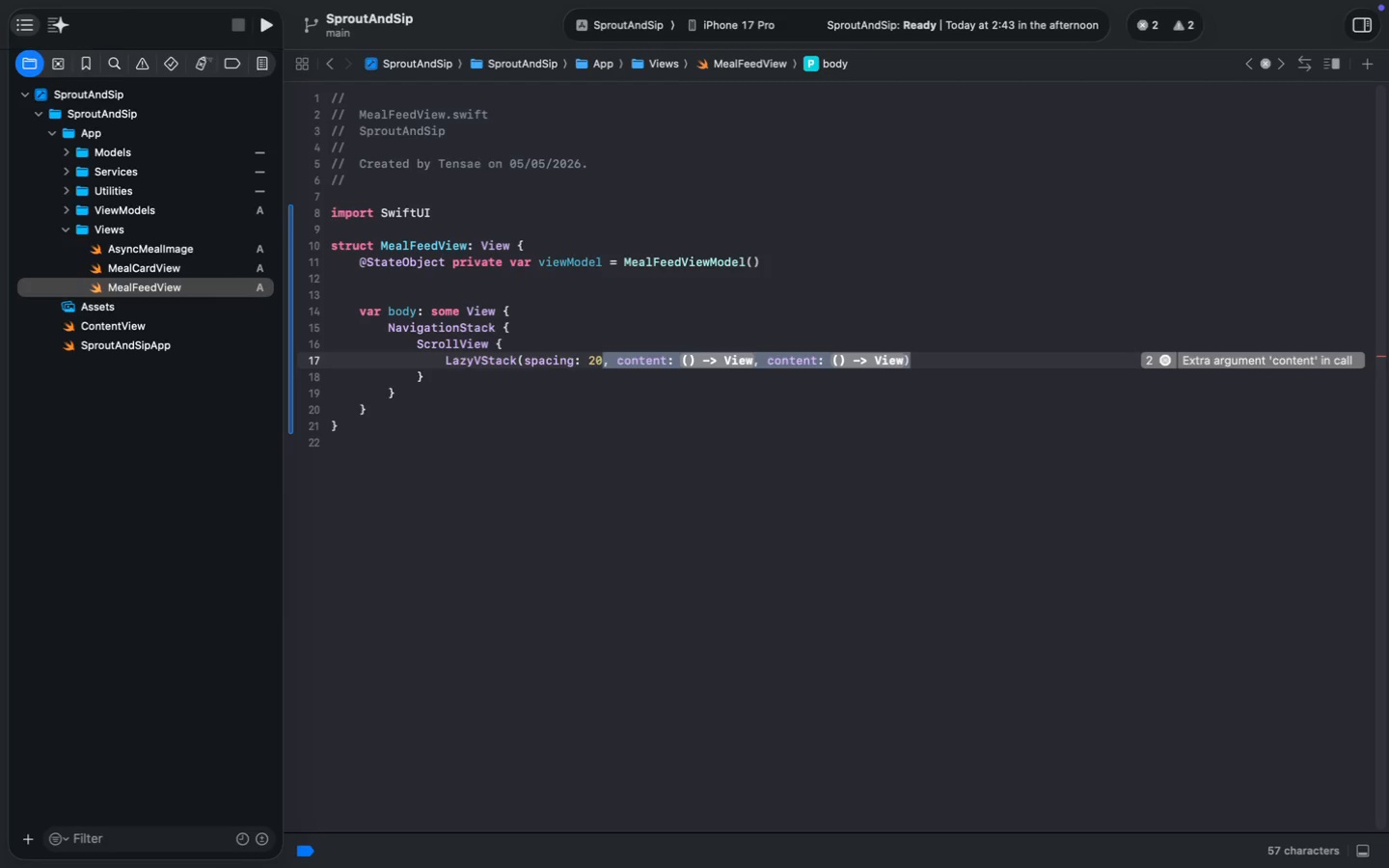 
key(Meta+Shift+ArrowRight)
 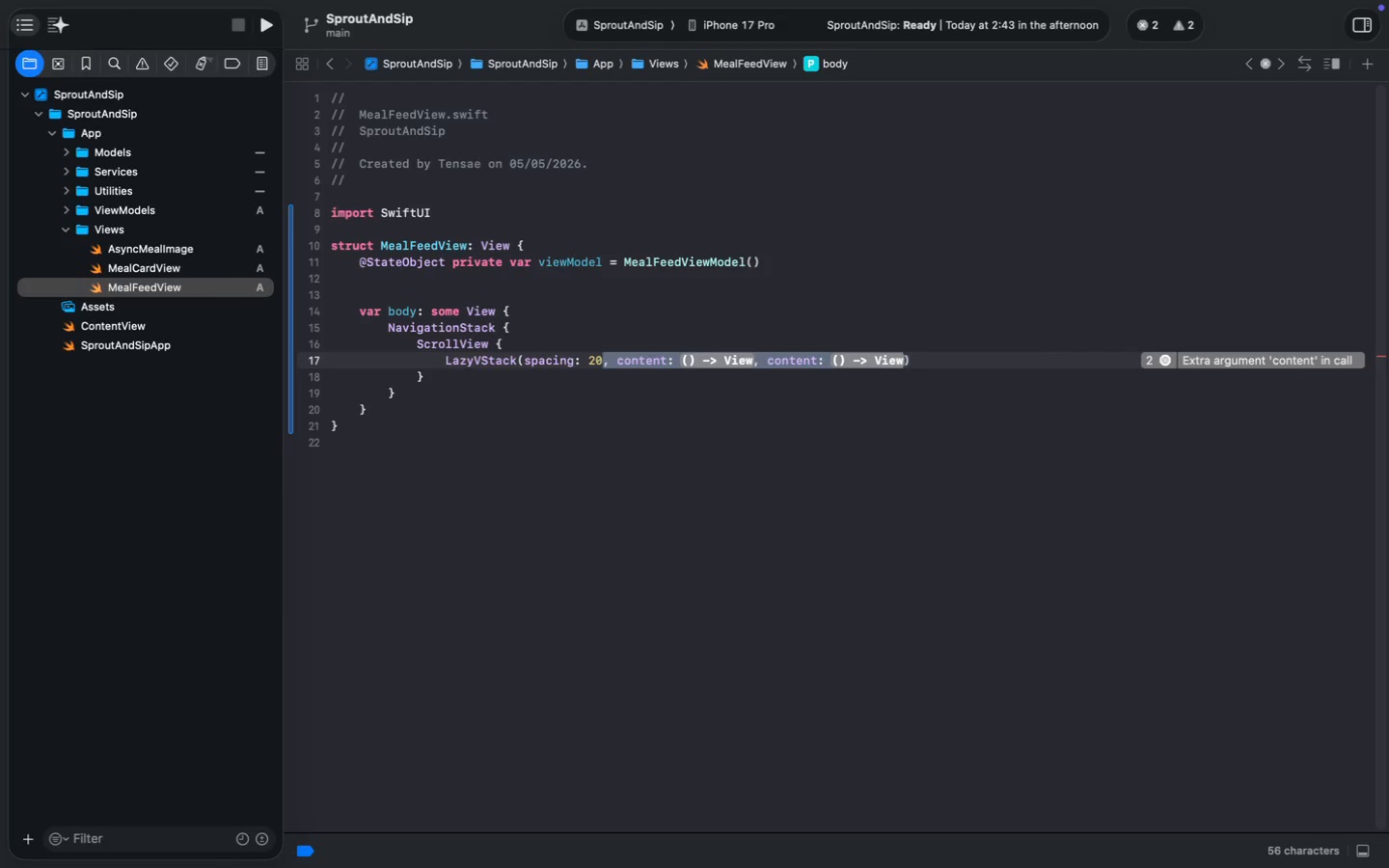 
key(Shift+ArrowLeft)
 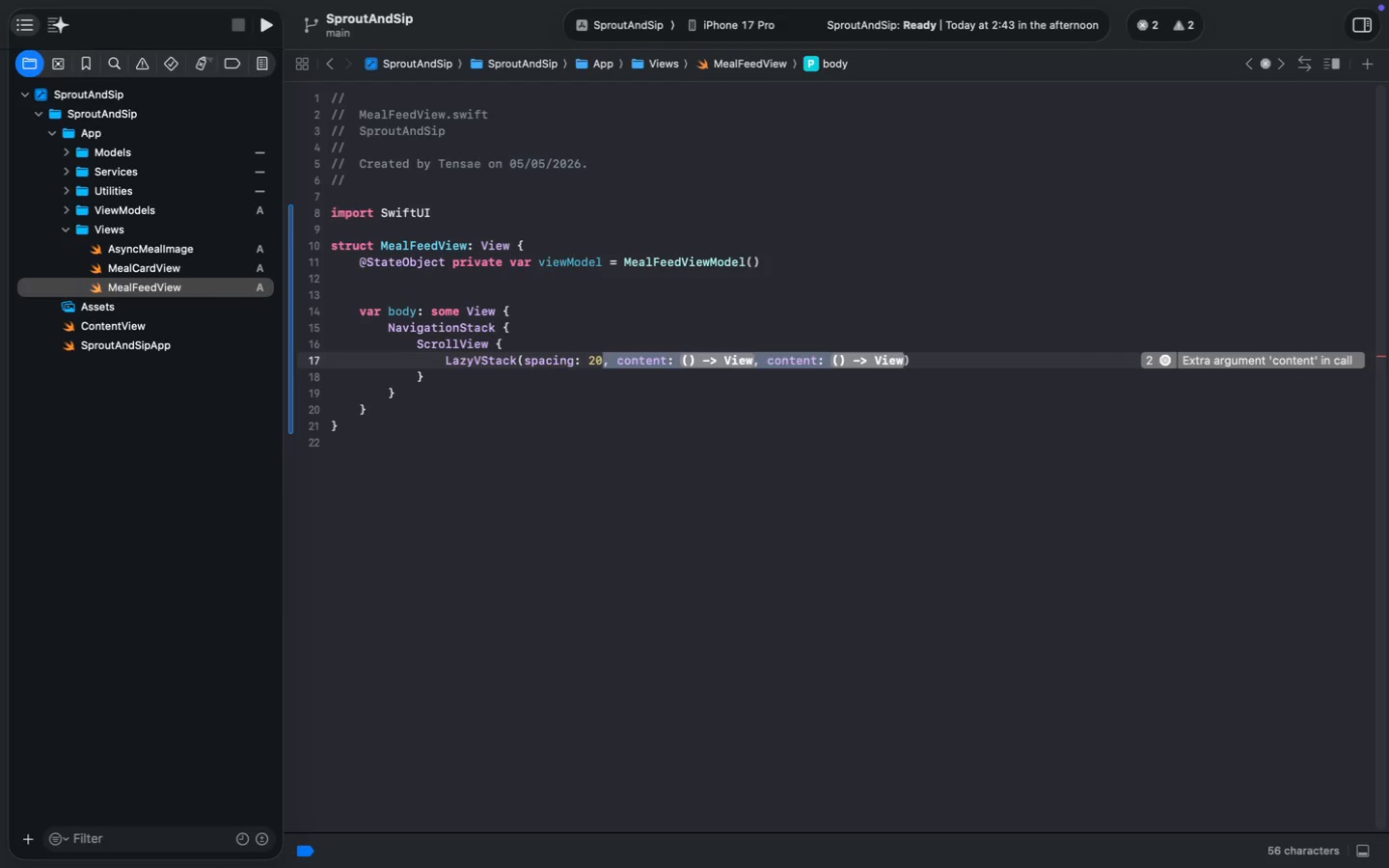 
key(Backspace)
 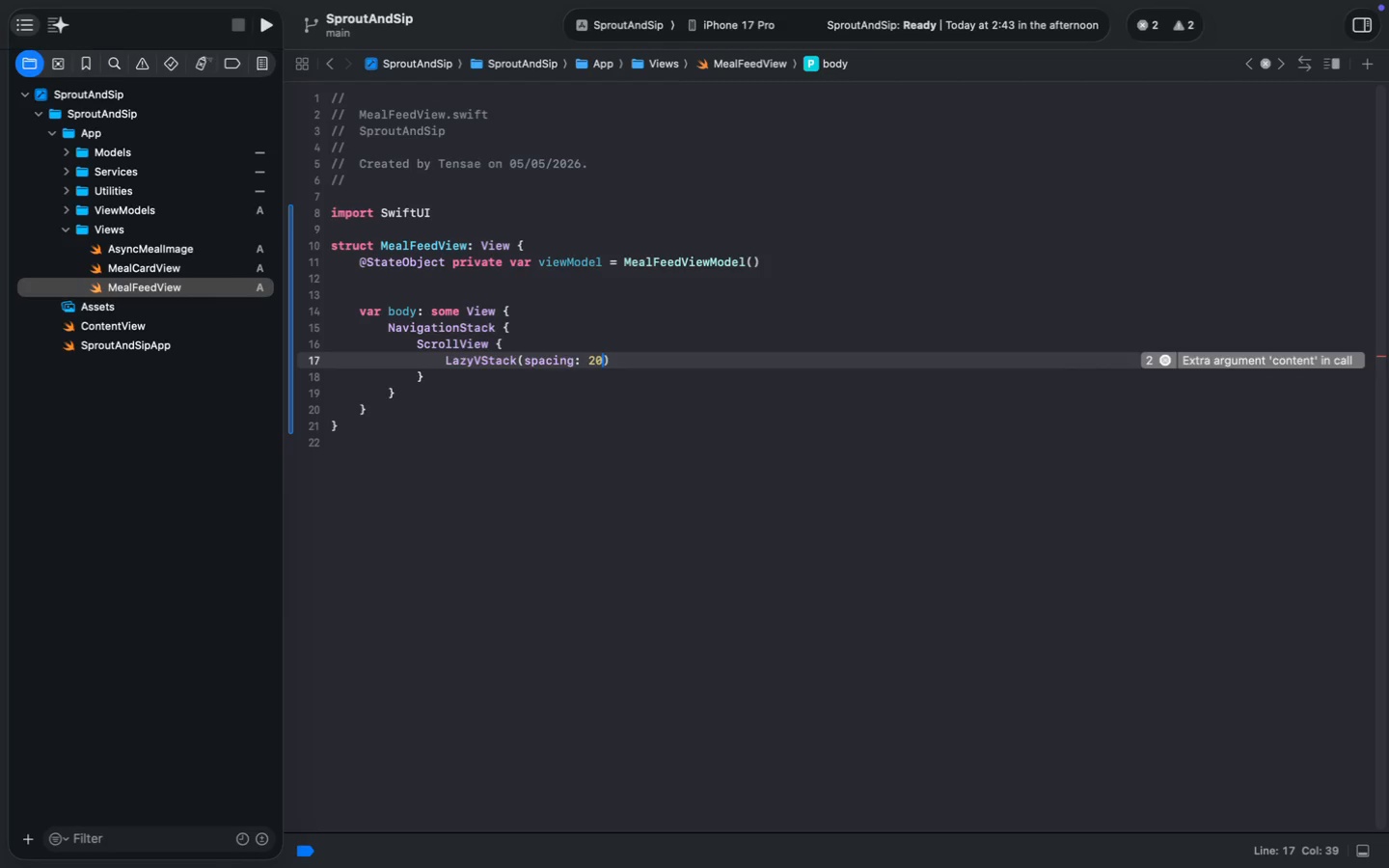 
key(ArrowRight)
 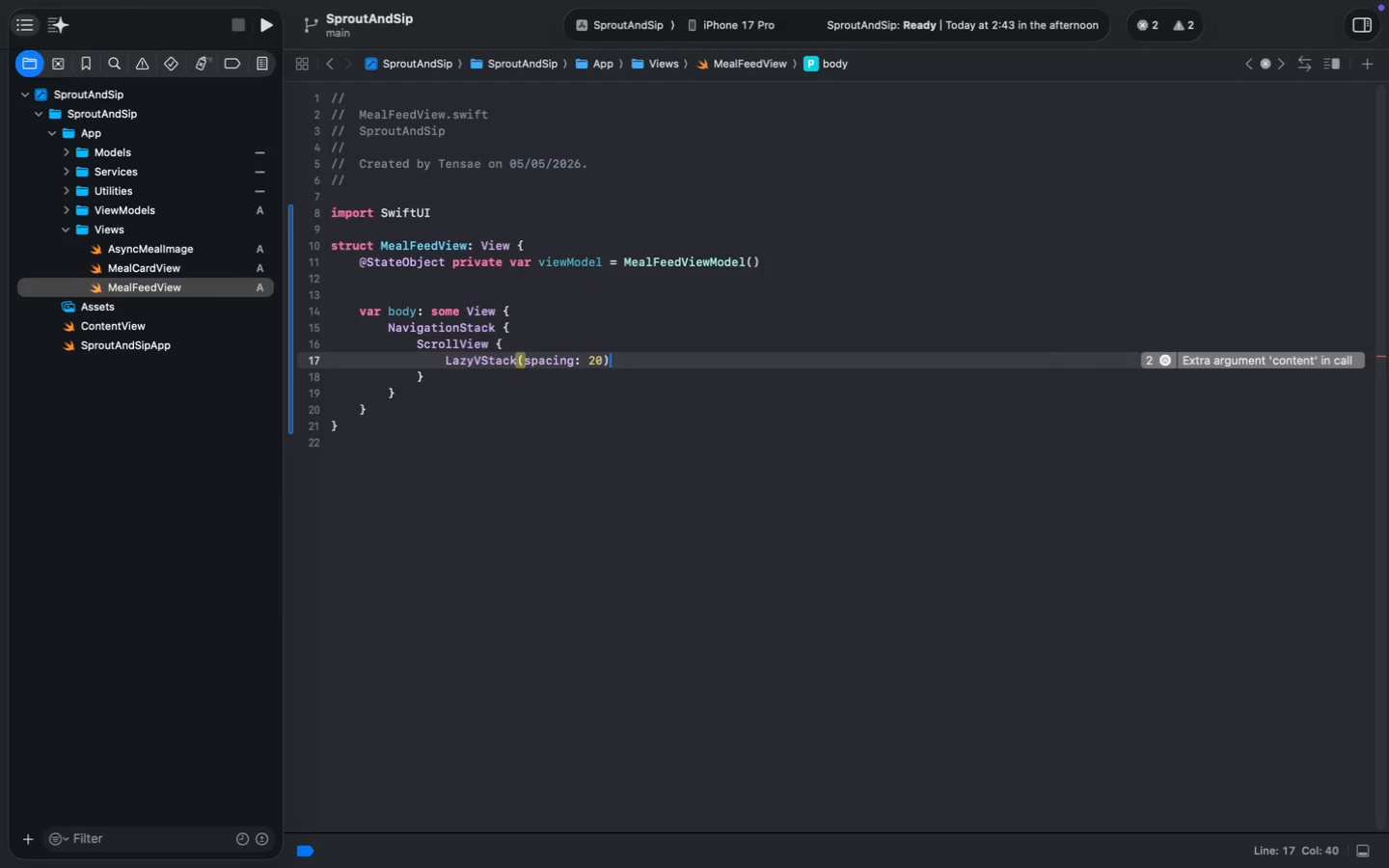 
key(Space)
 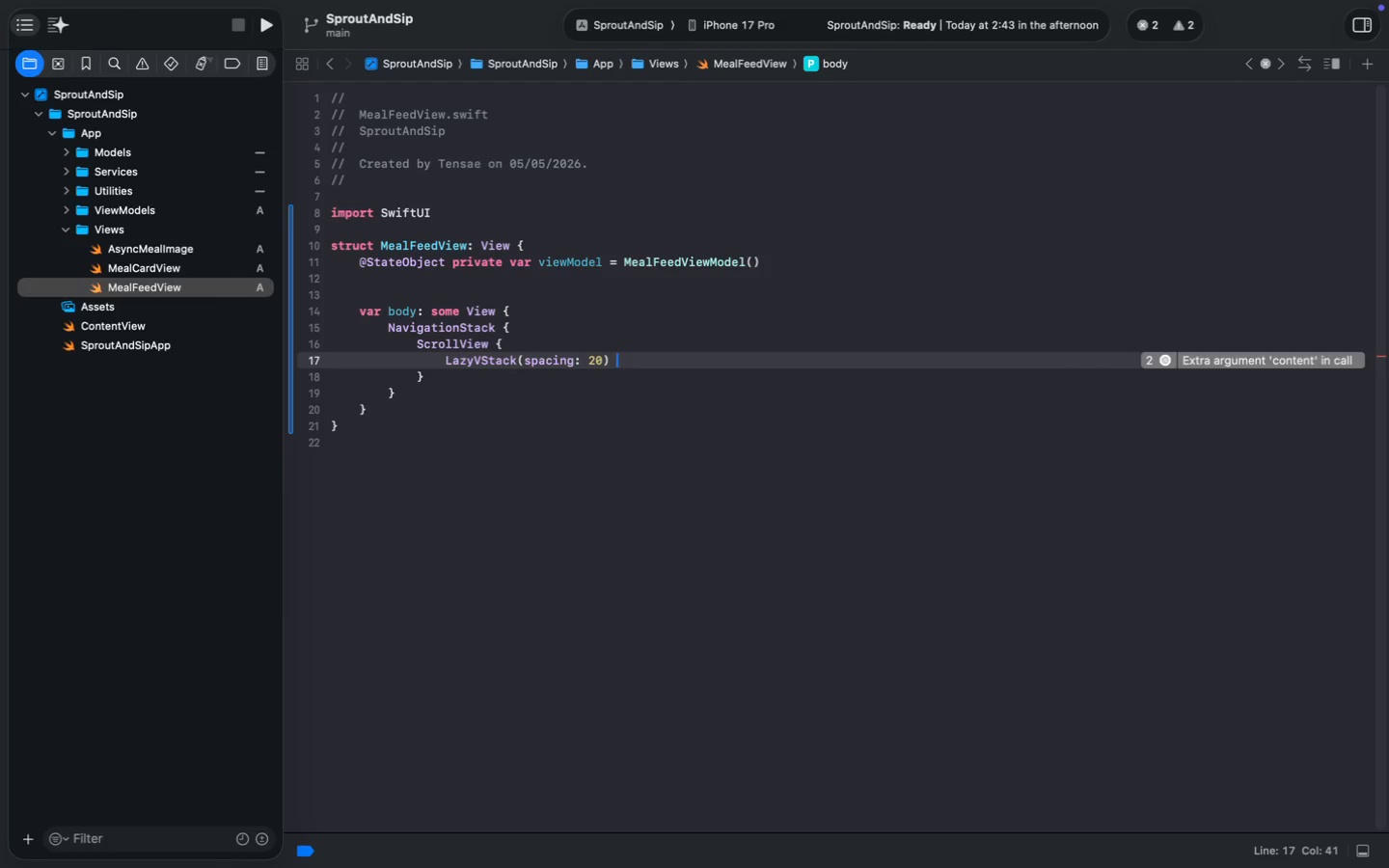 
key(Shift+ShiftLeft)
 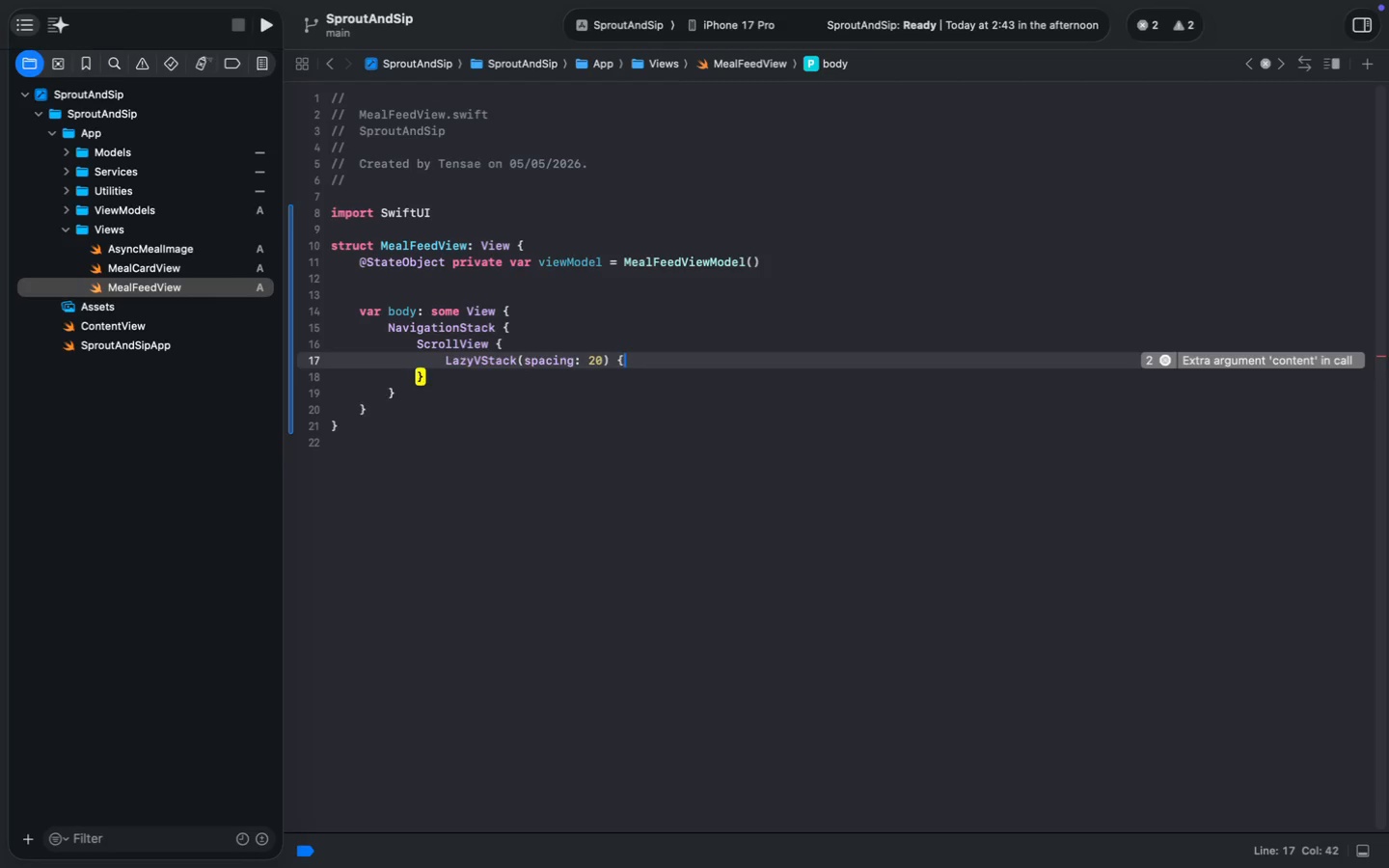 
key(Shift+BracketLeft)
 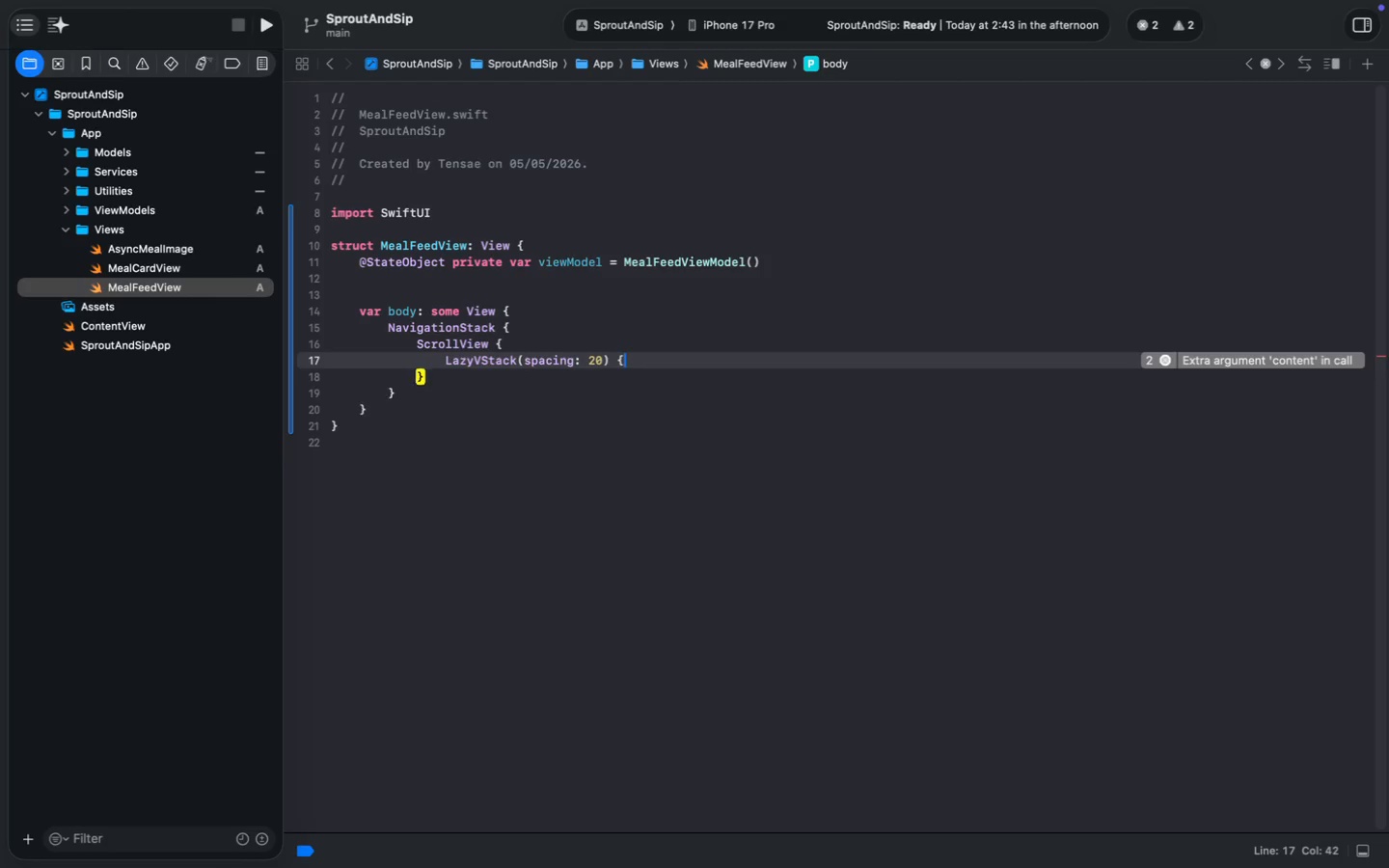 
key(Enter)
 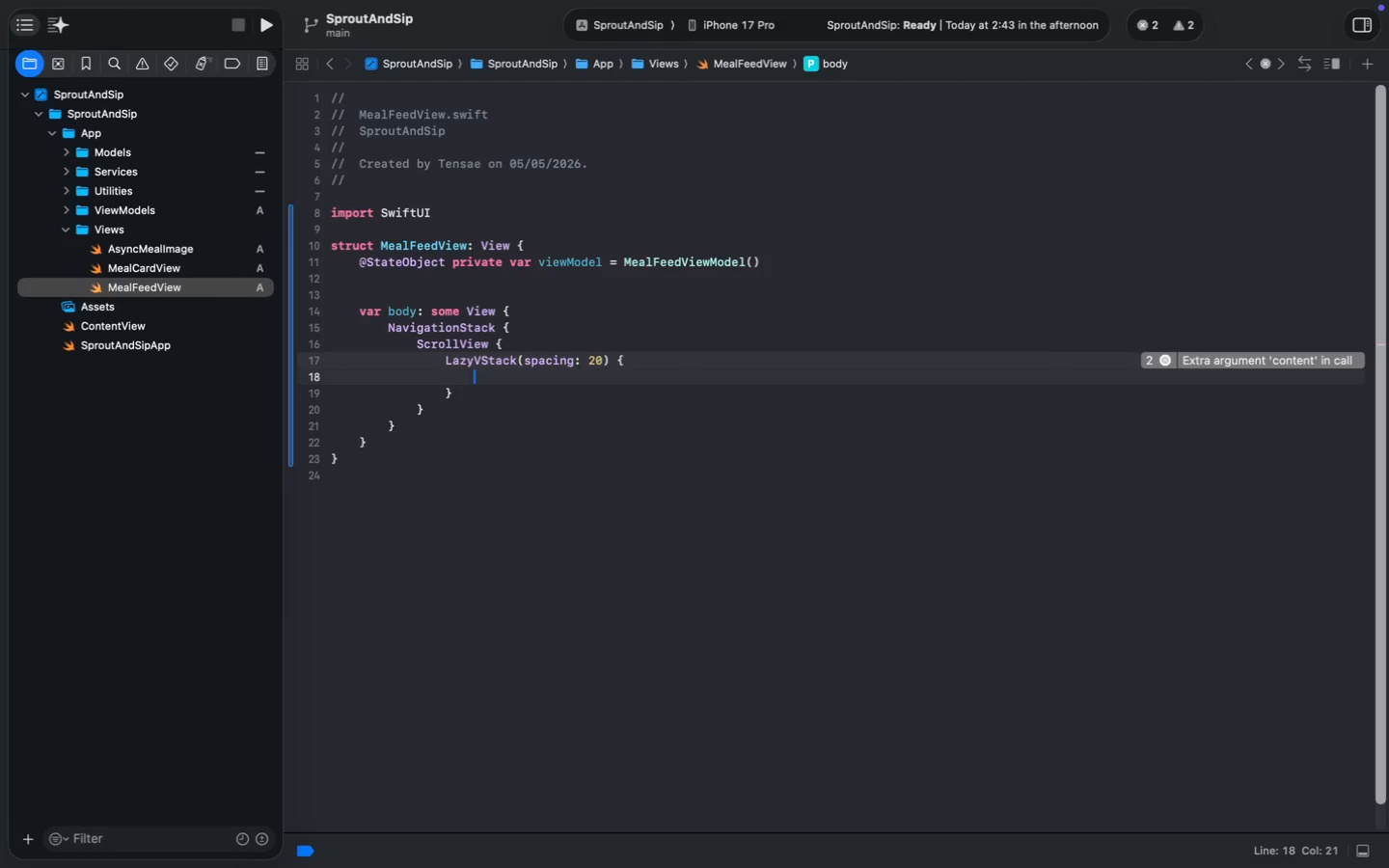 
type(forE)
 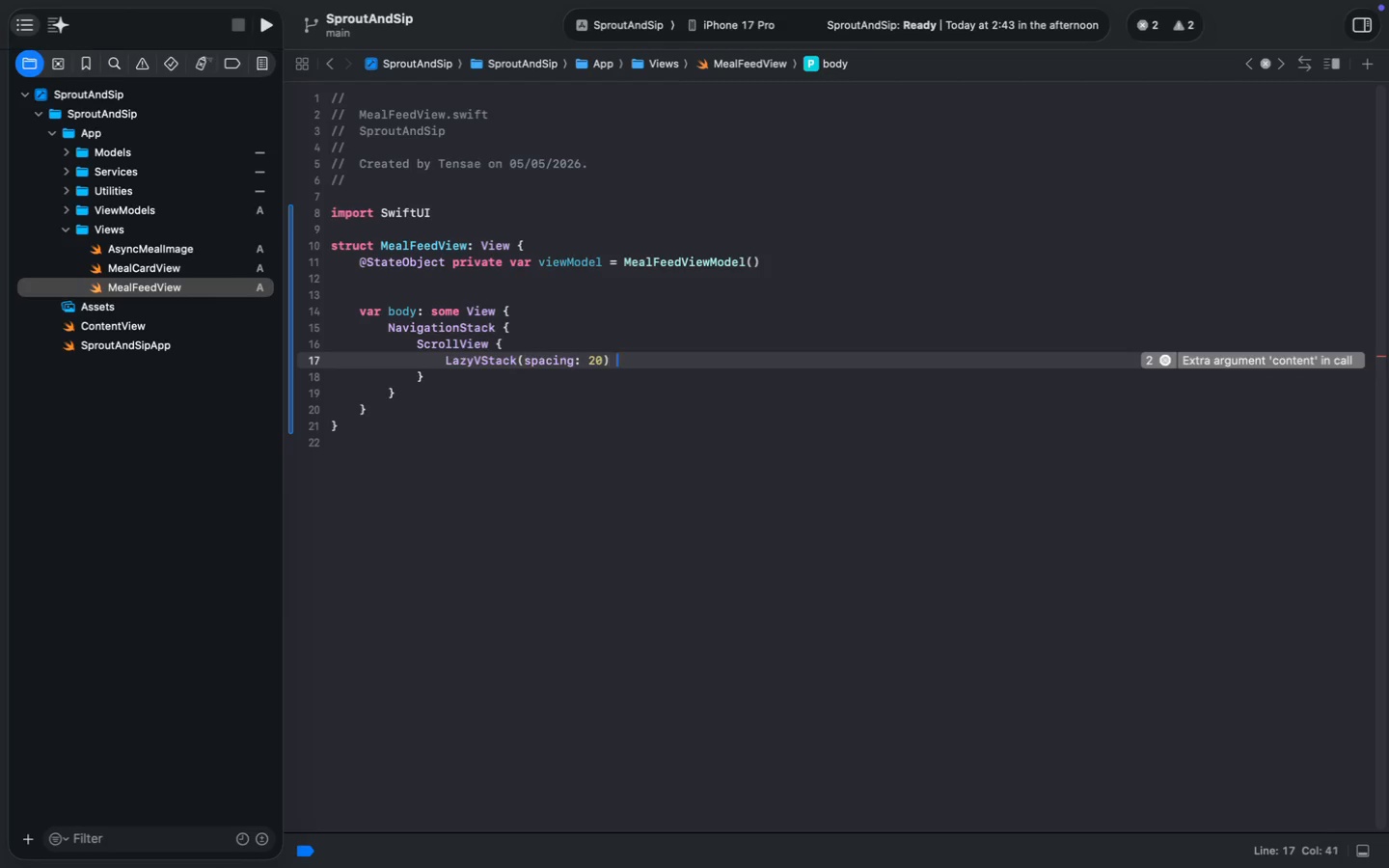 
key(Enter)
 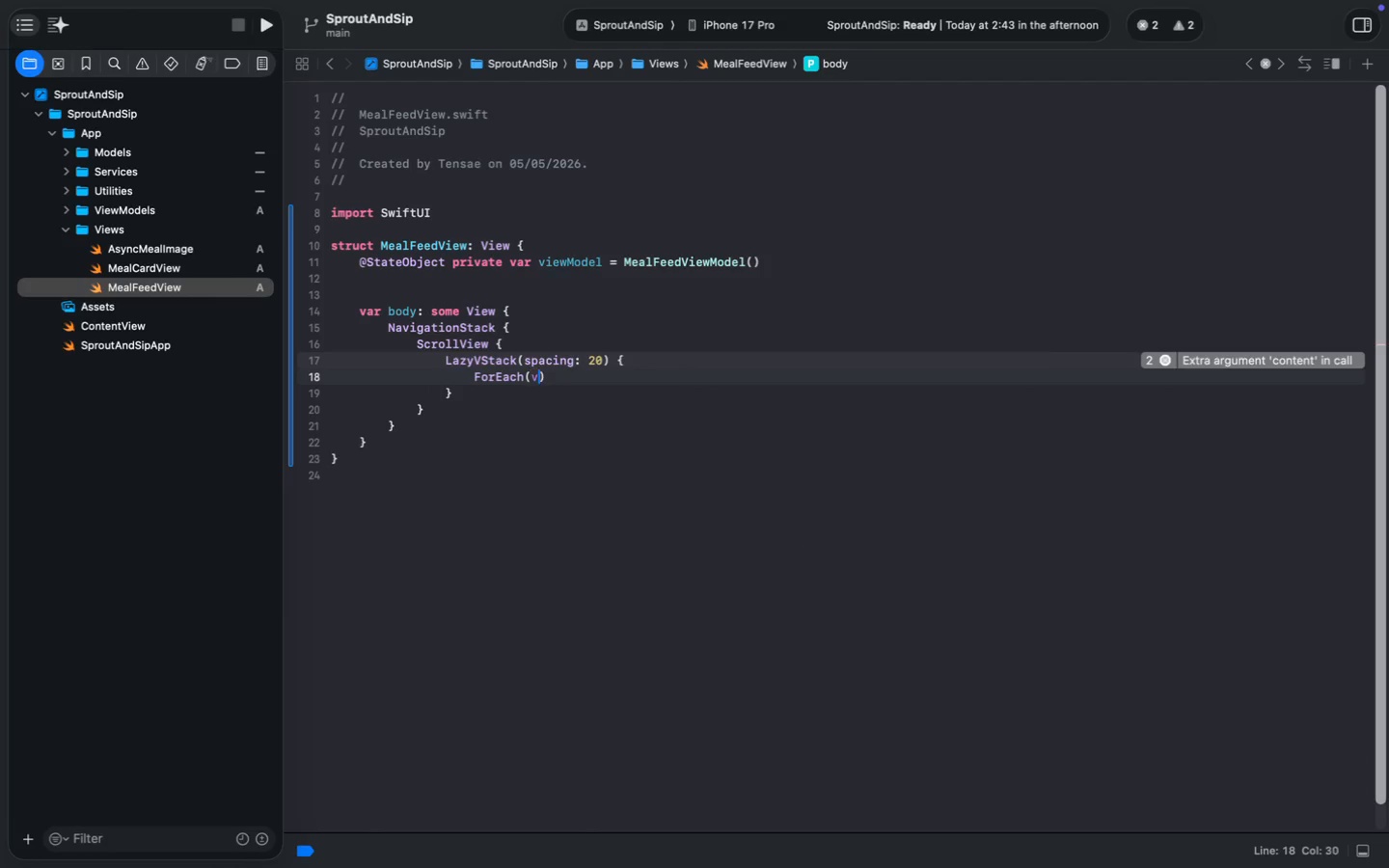 
type((m)
key(Backspace)
type(view)
 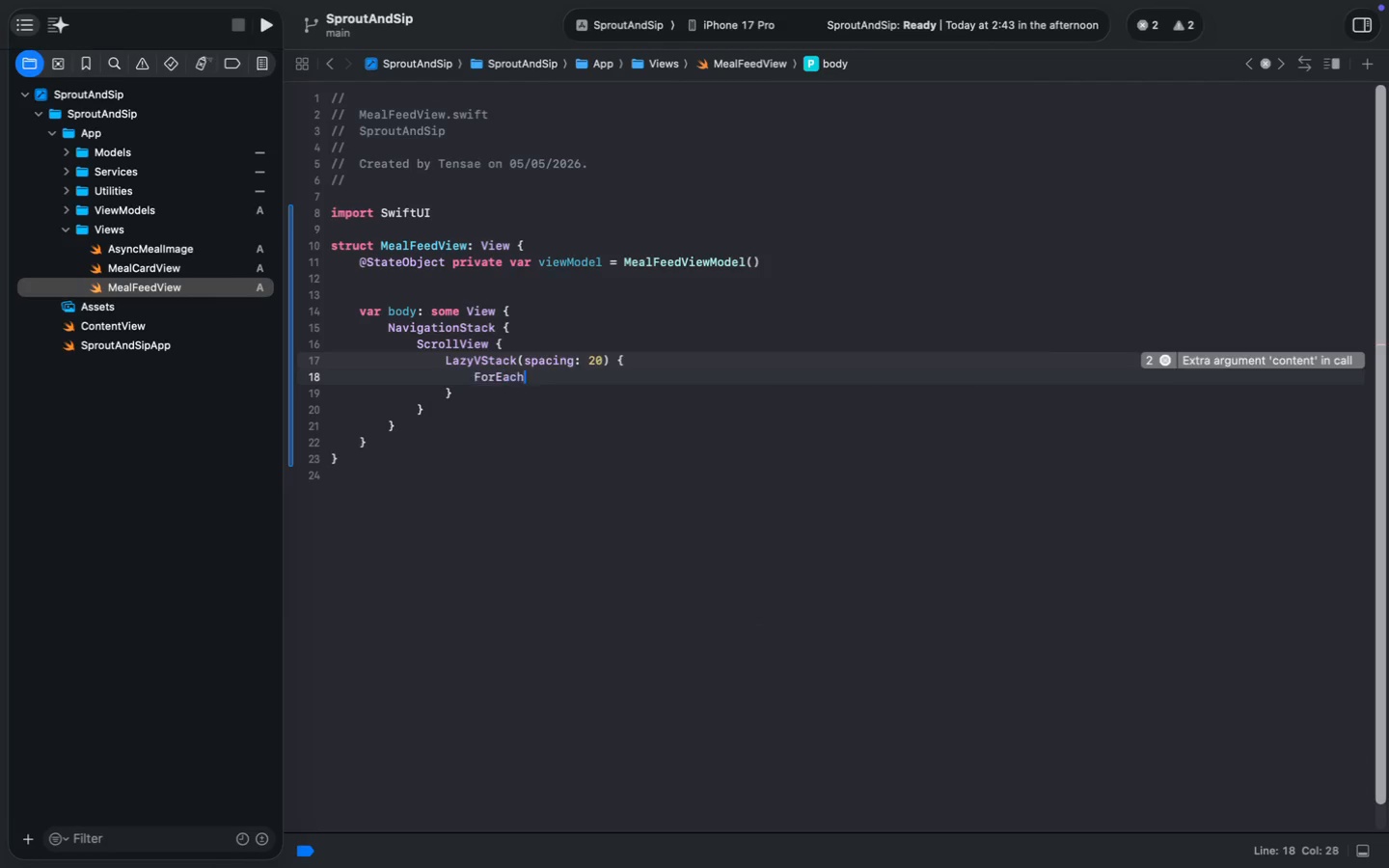 
key(Enter)
 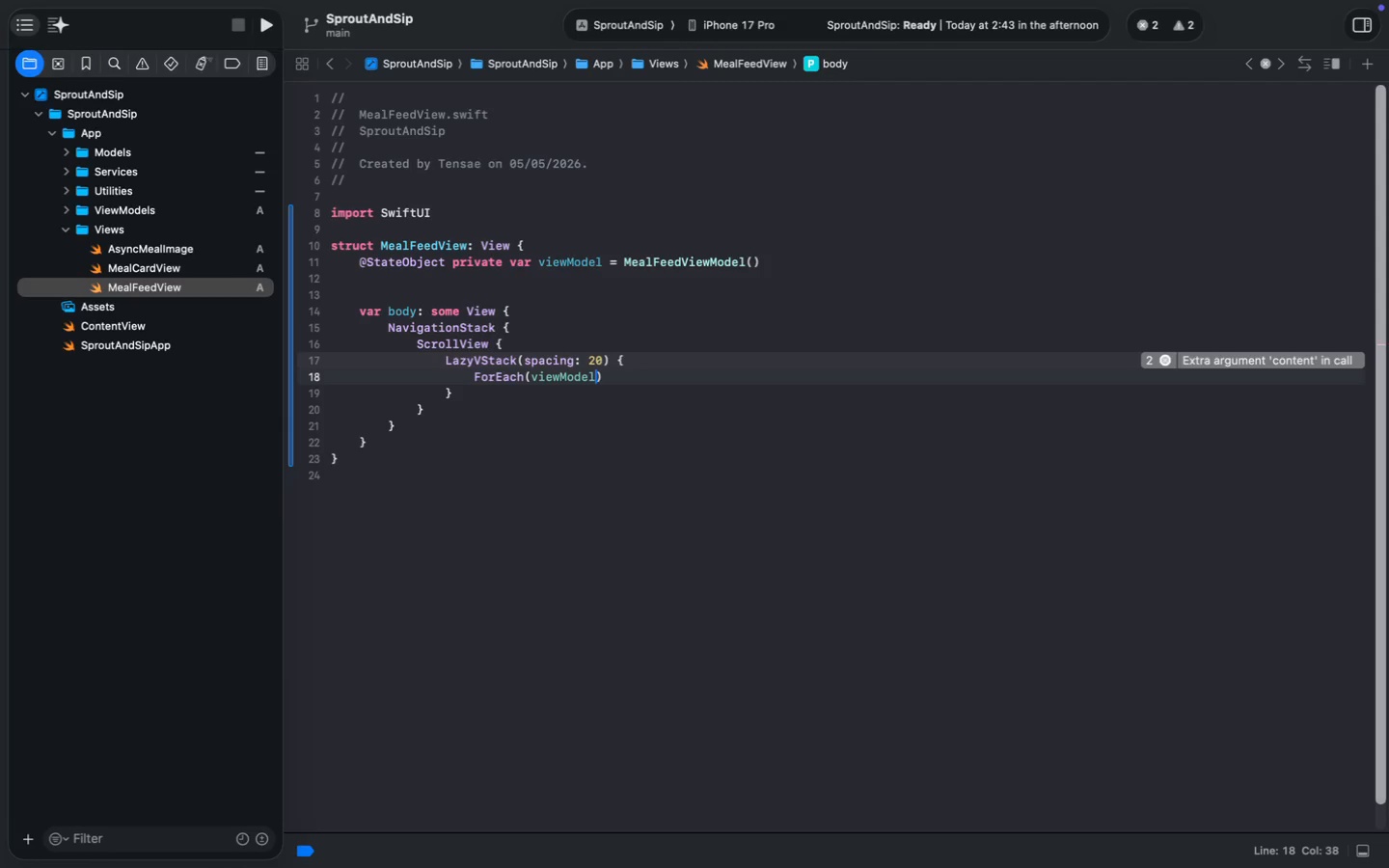 
key(Period)
 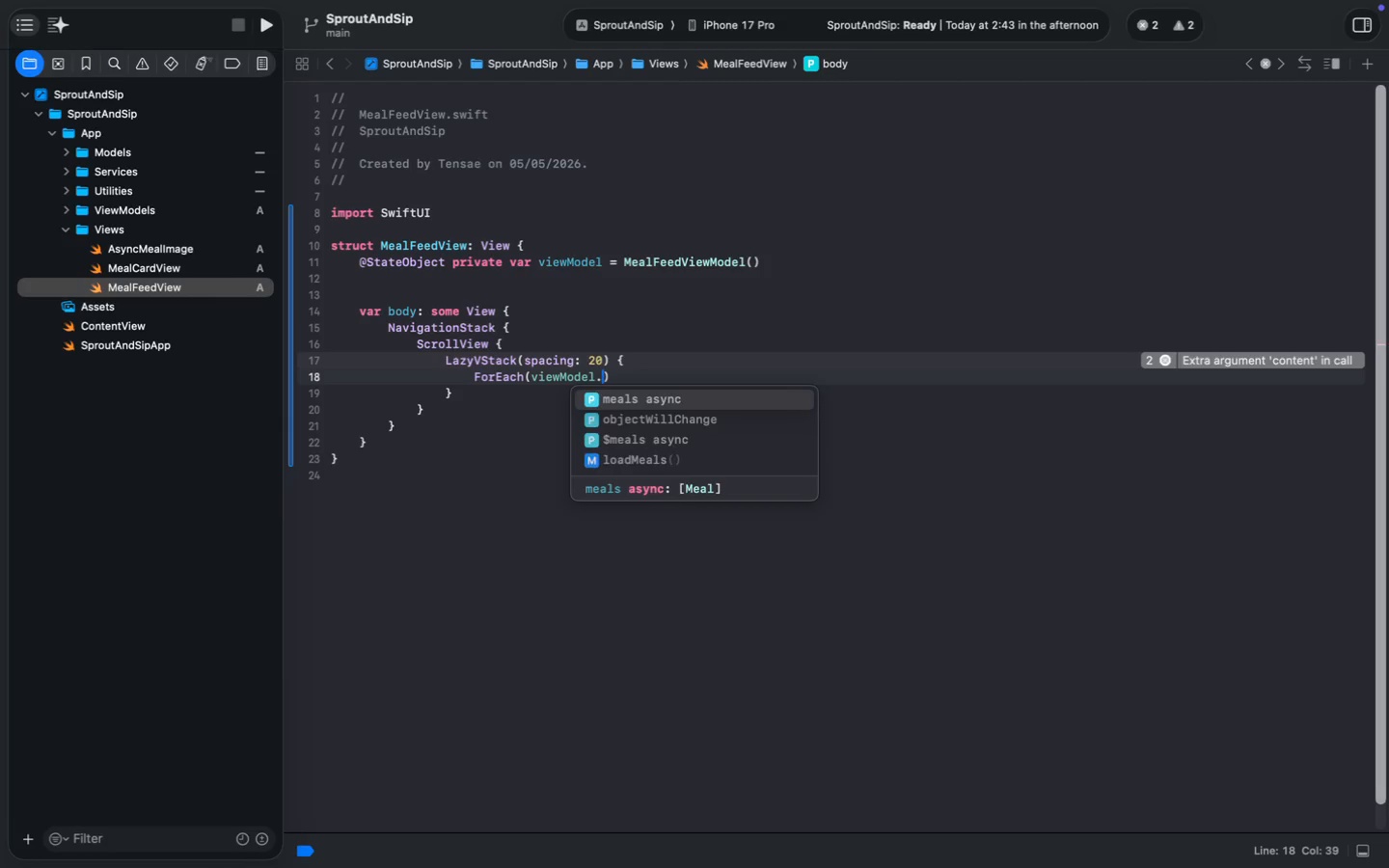 
key(M)
 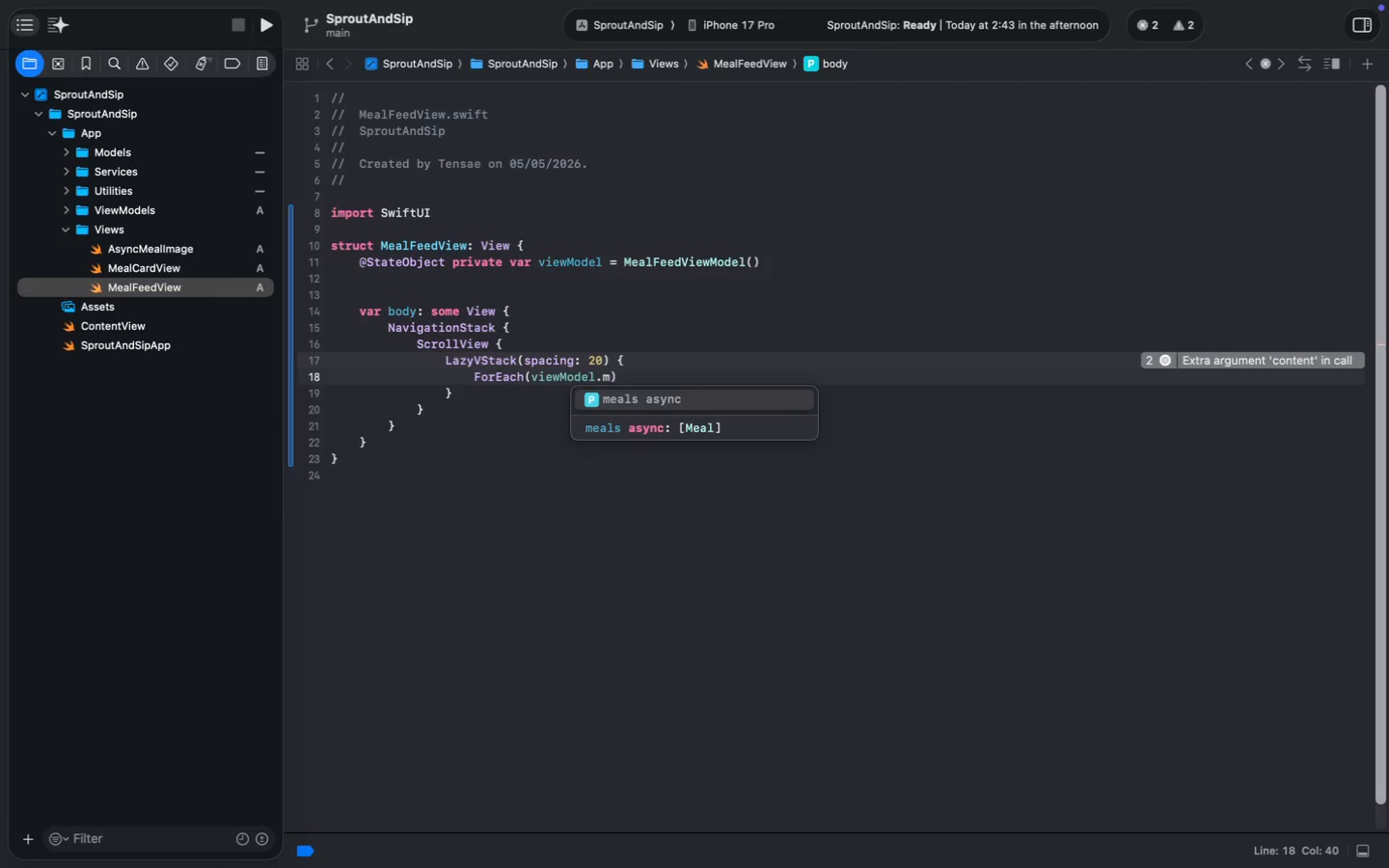 
key(Enter)
 